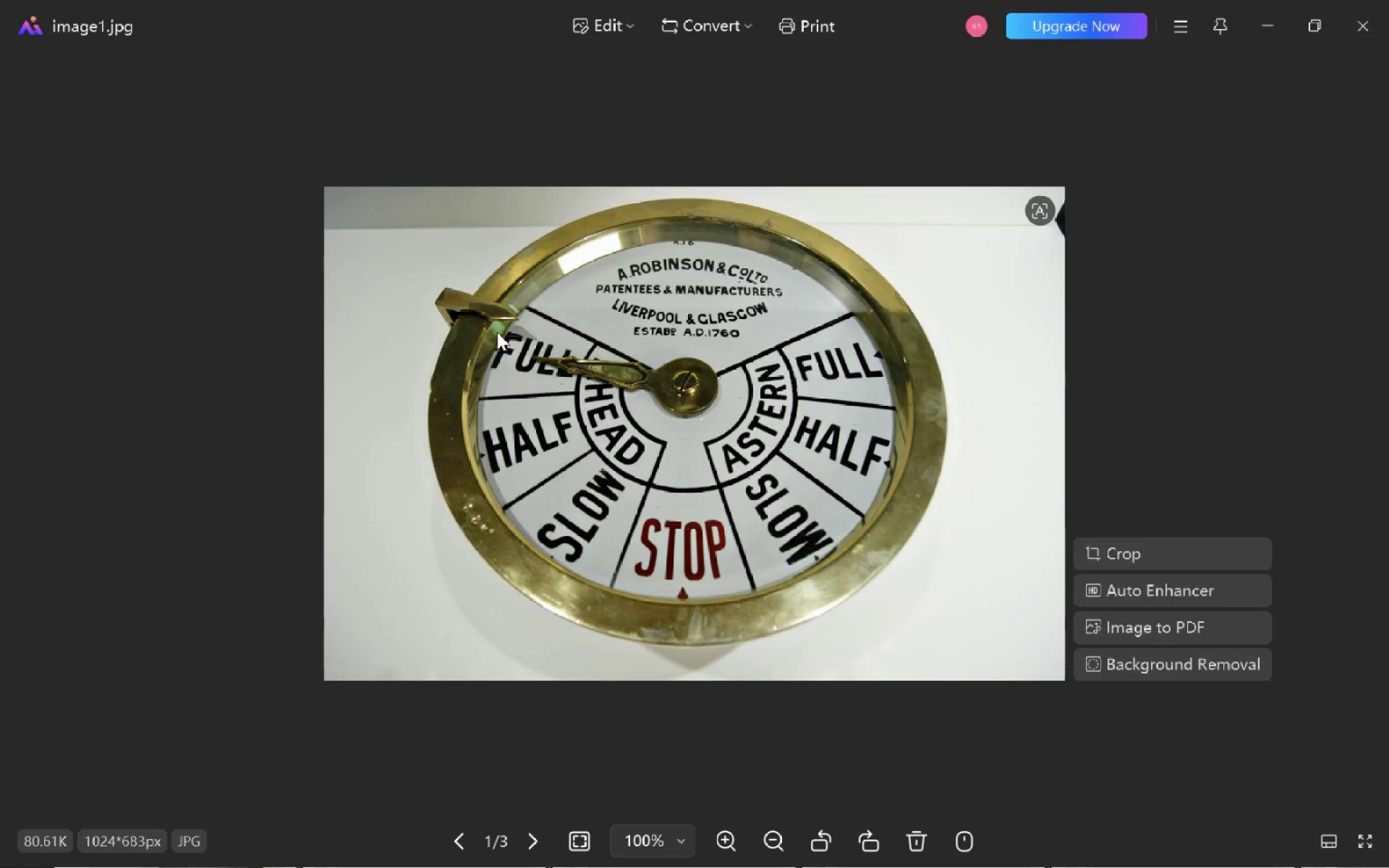 
key(Shift+ShiftRight)
 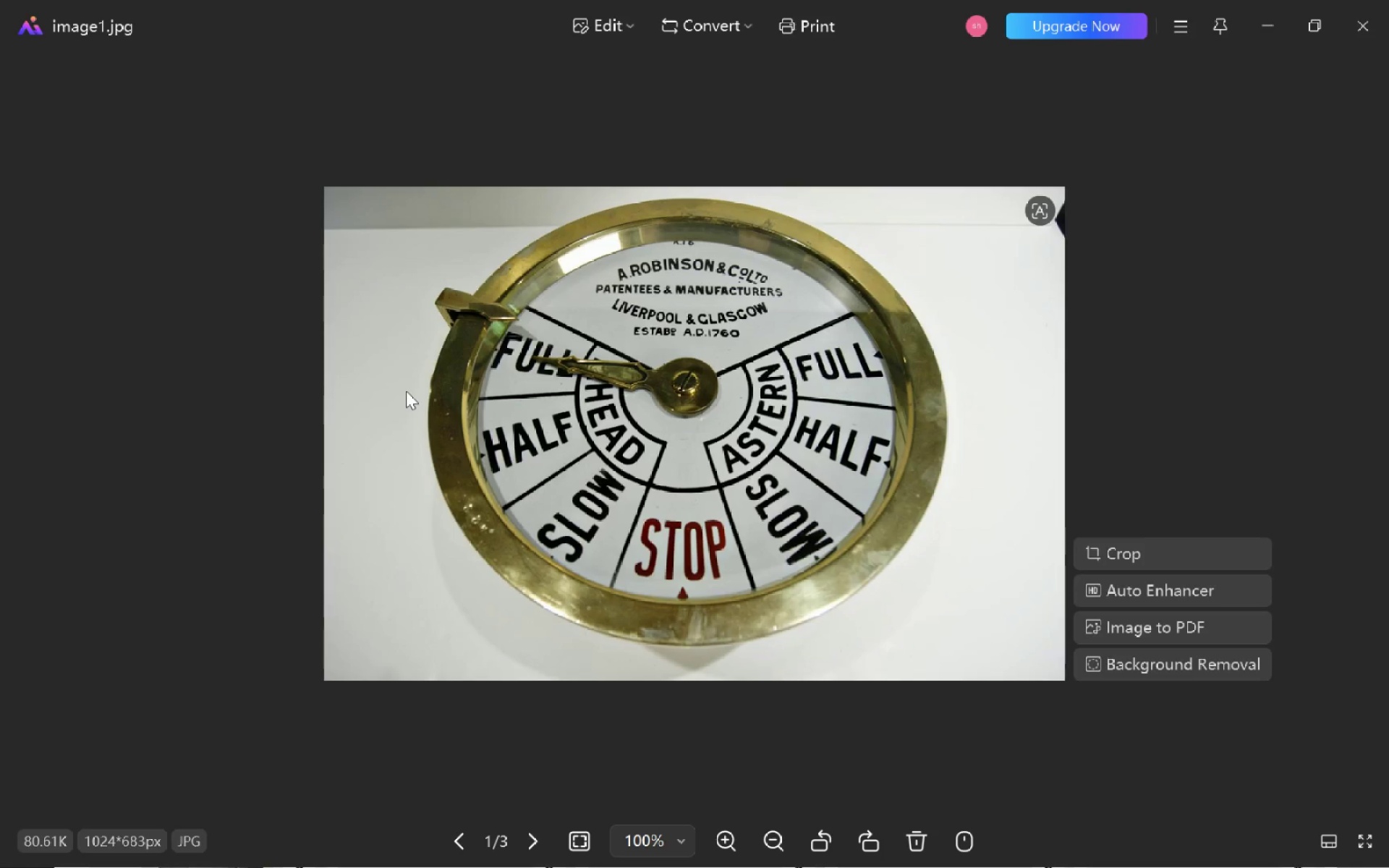 
left_click([406, 391])
 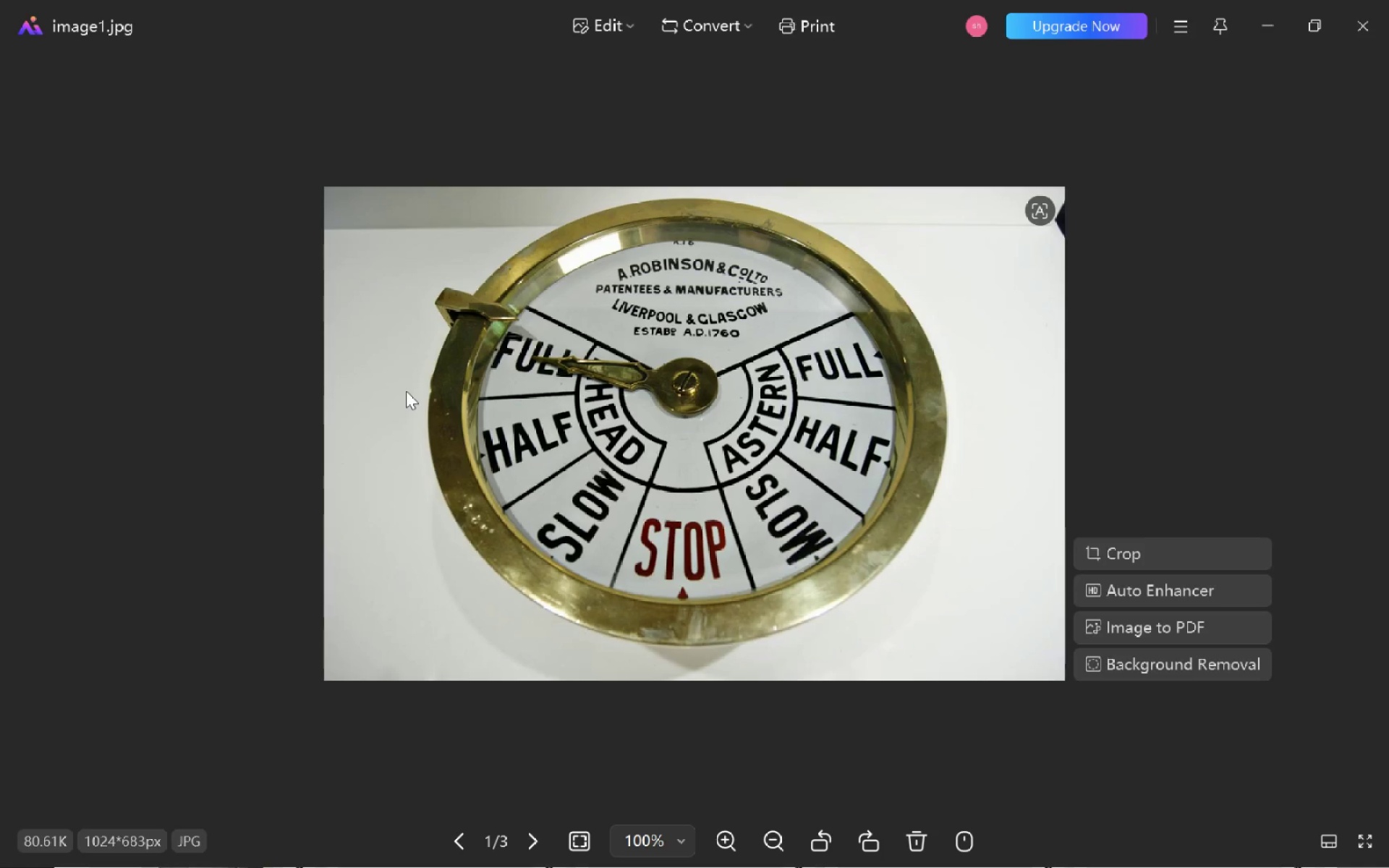 
key(Shift+ShiftRight)
 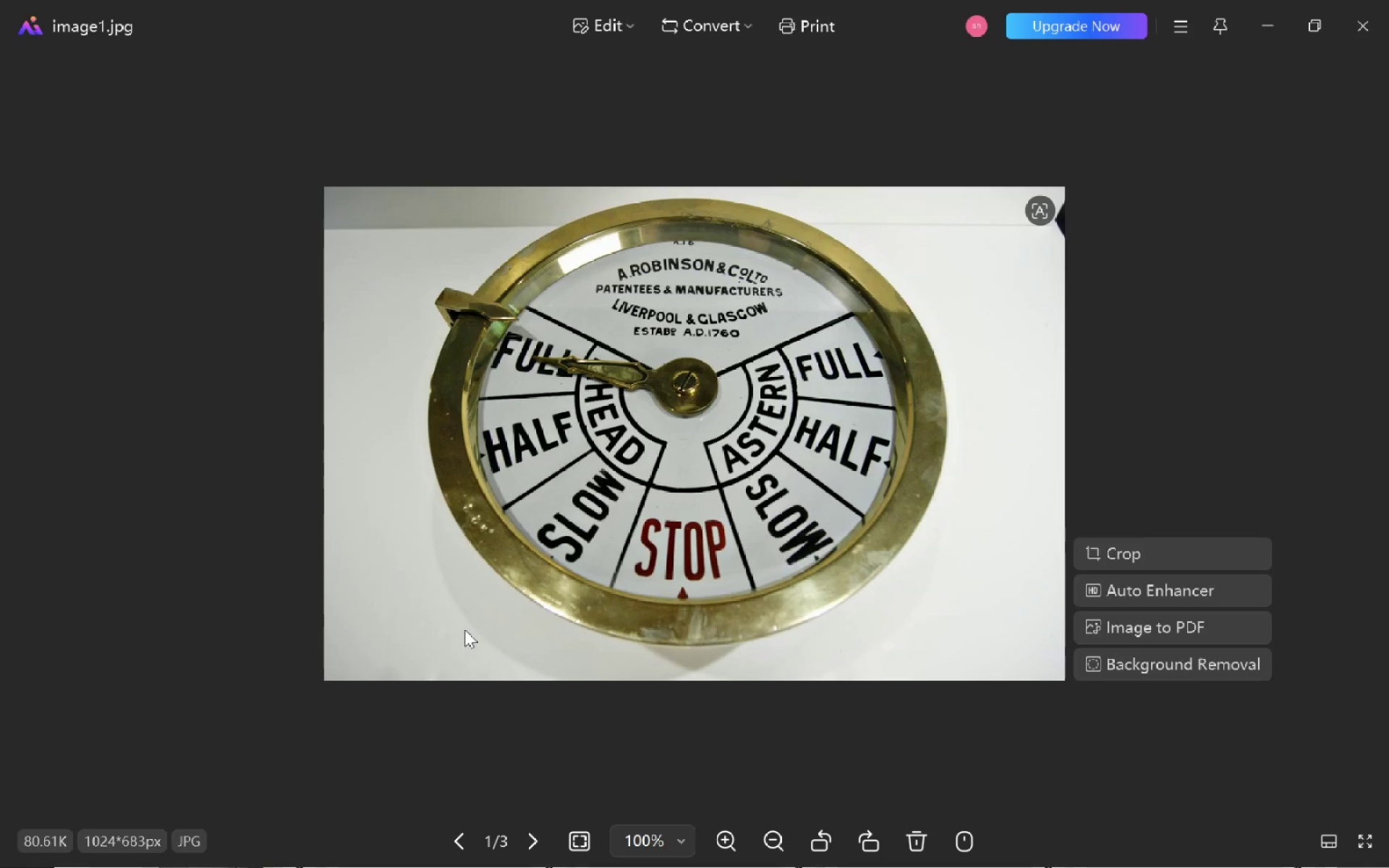 
left_click([420, 642])
 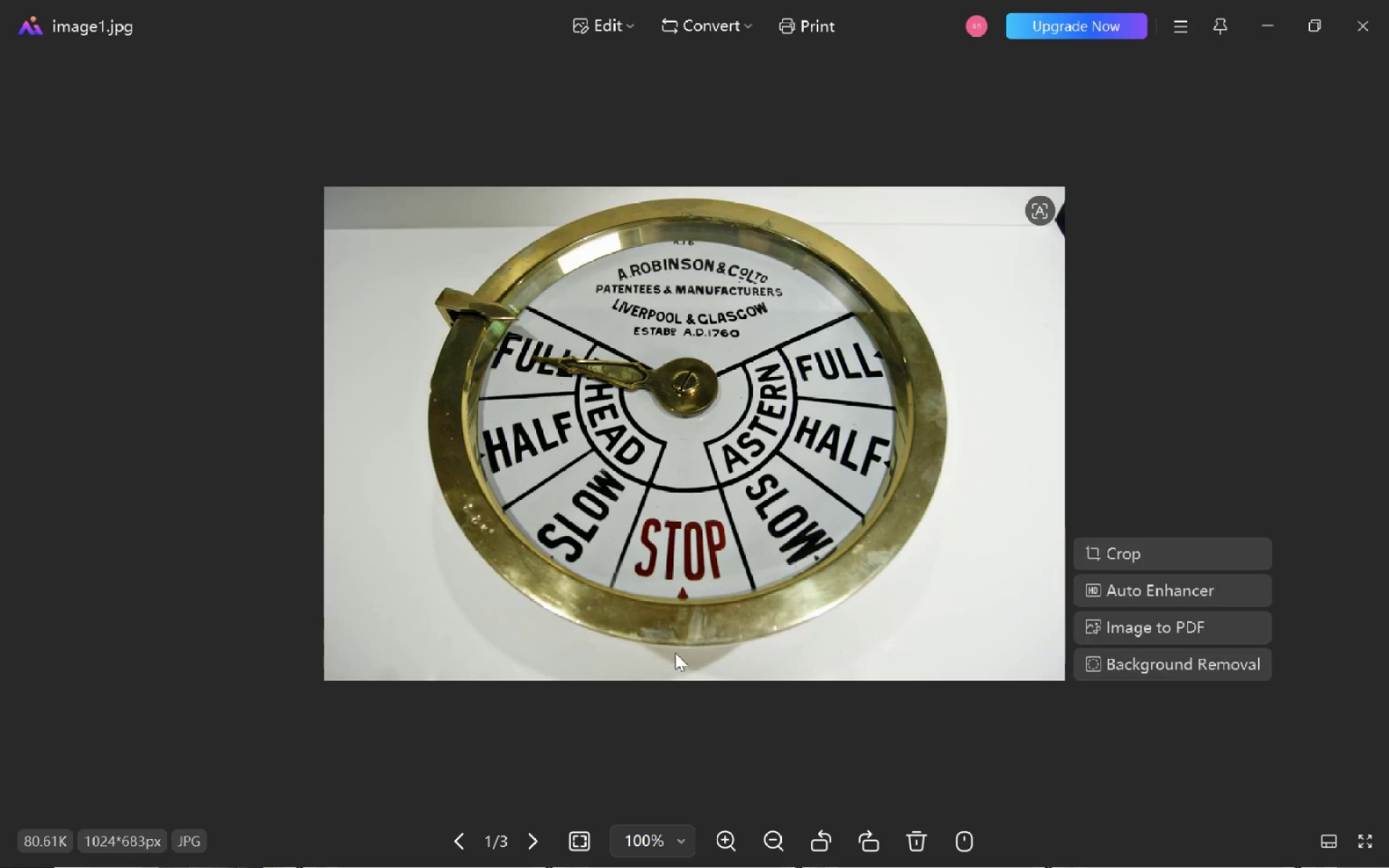 
key(Shift+ShiftRight)
 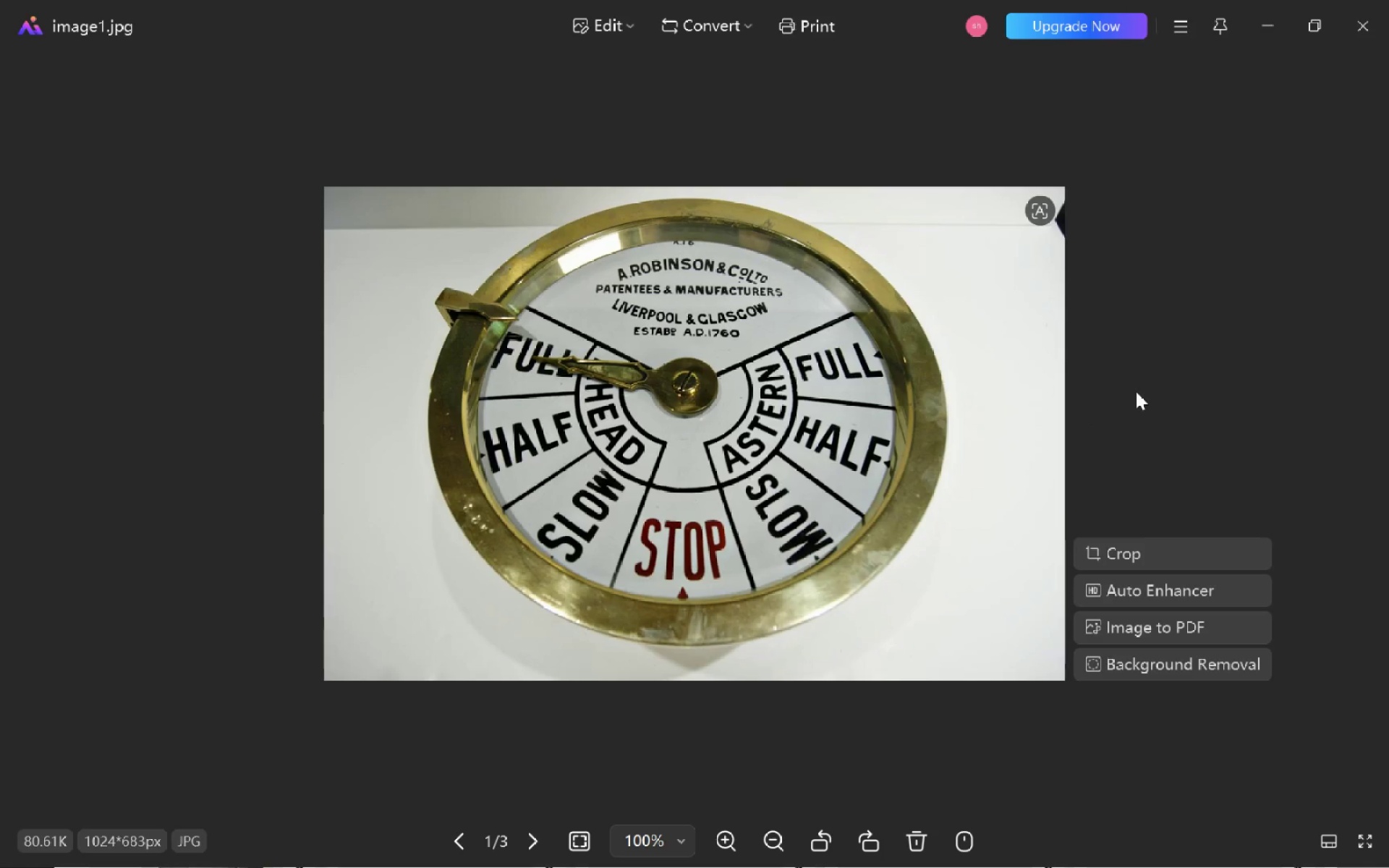 
key(Alt+Tab)
 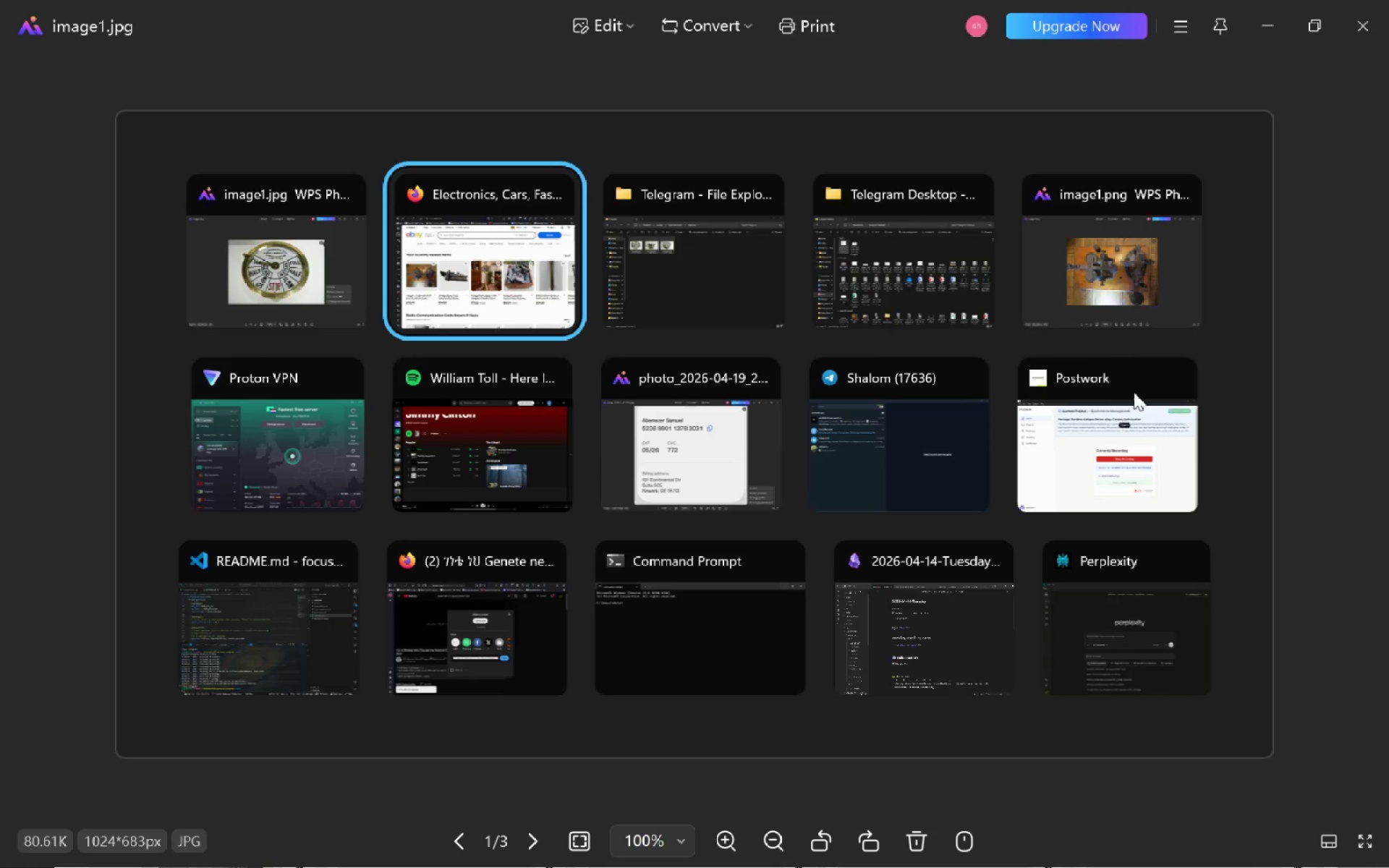 
key(Alt+Tab)
 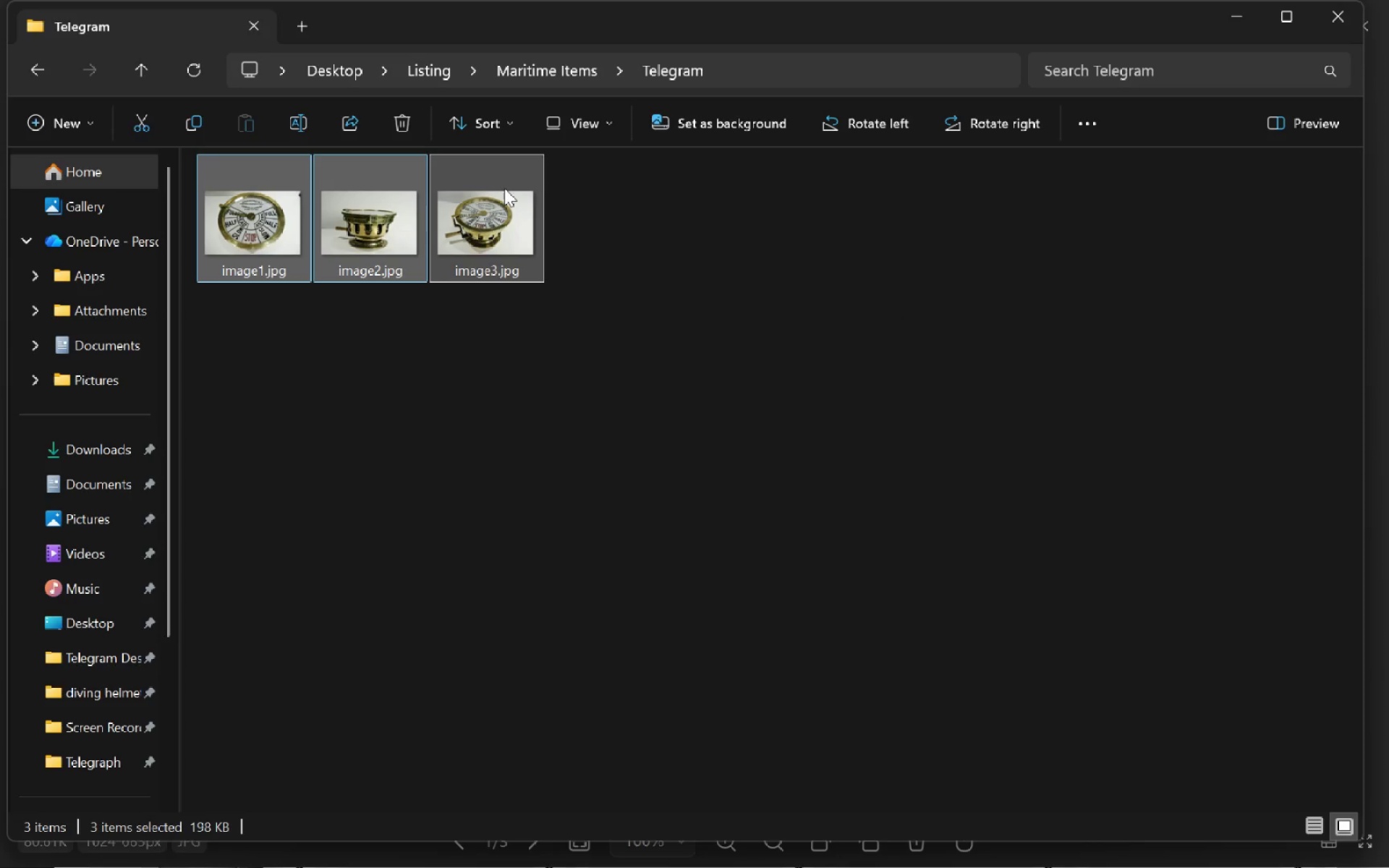 
double_click([504, 188])
 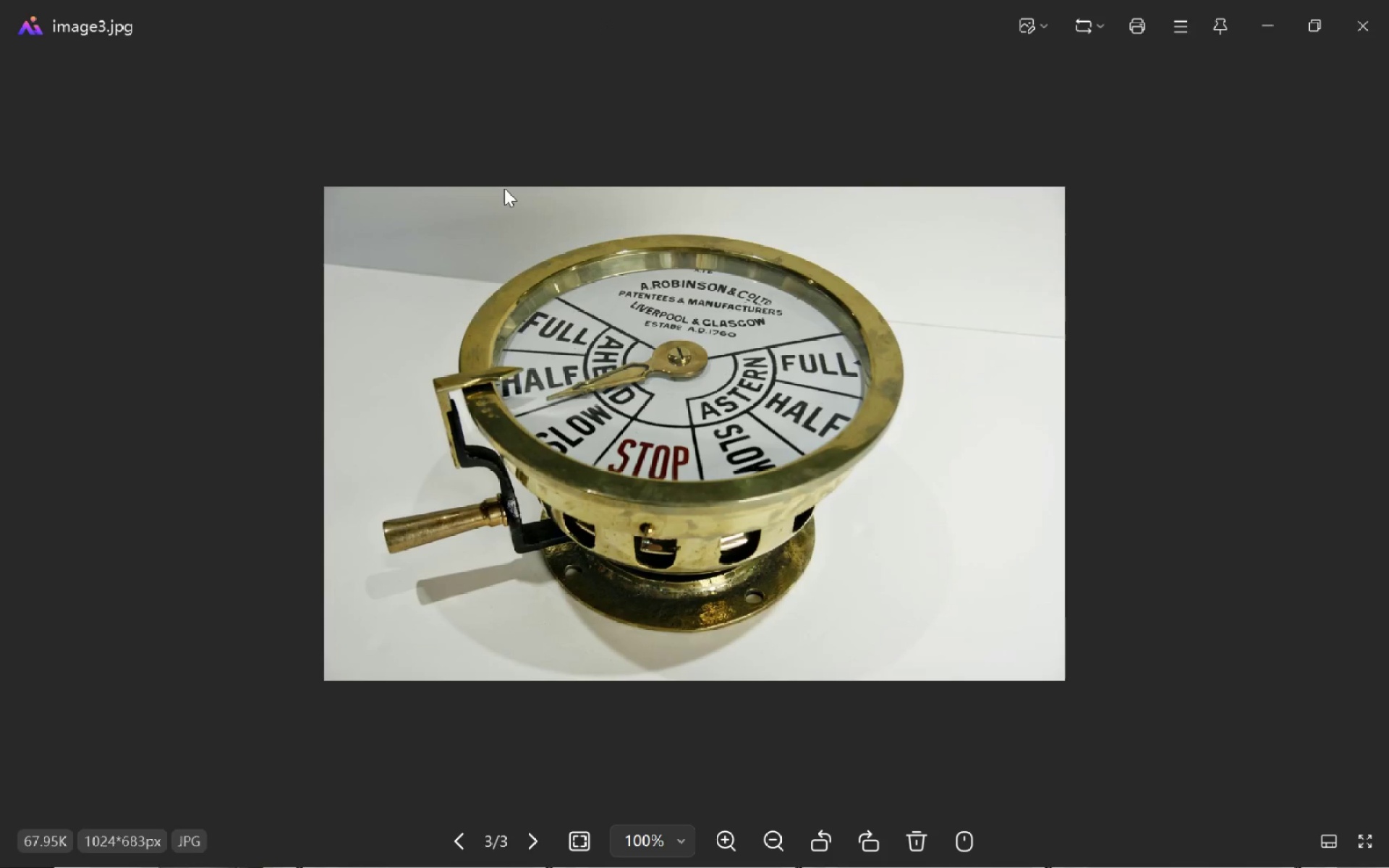 
key(Slash)
 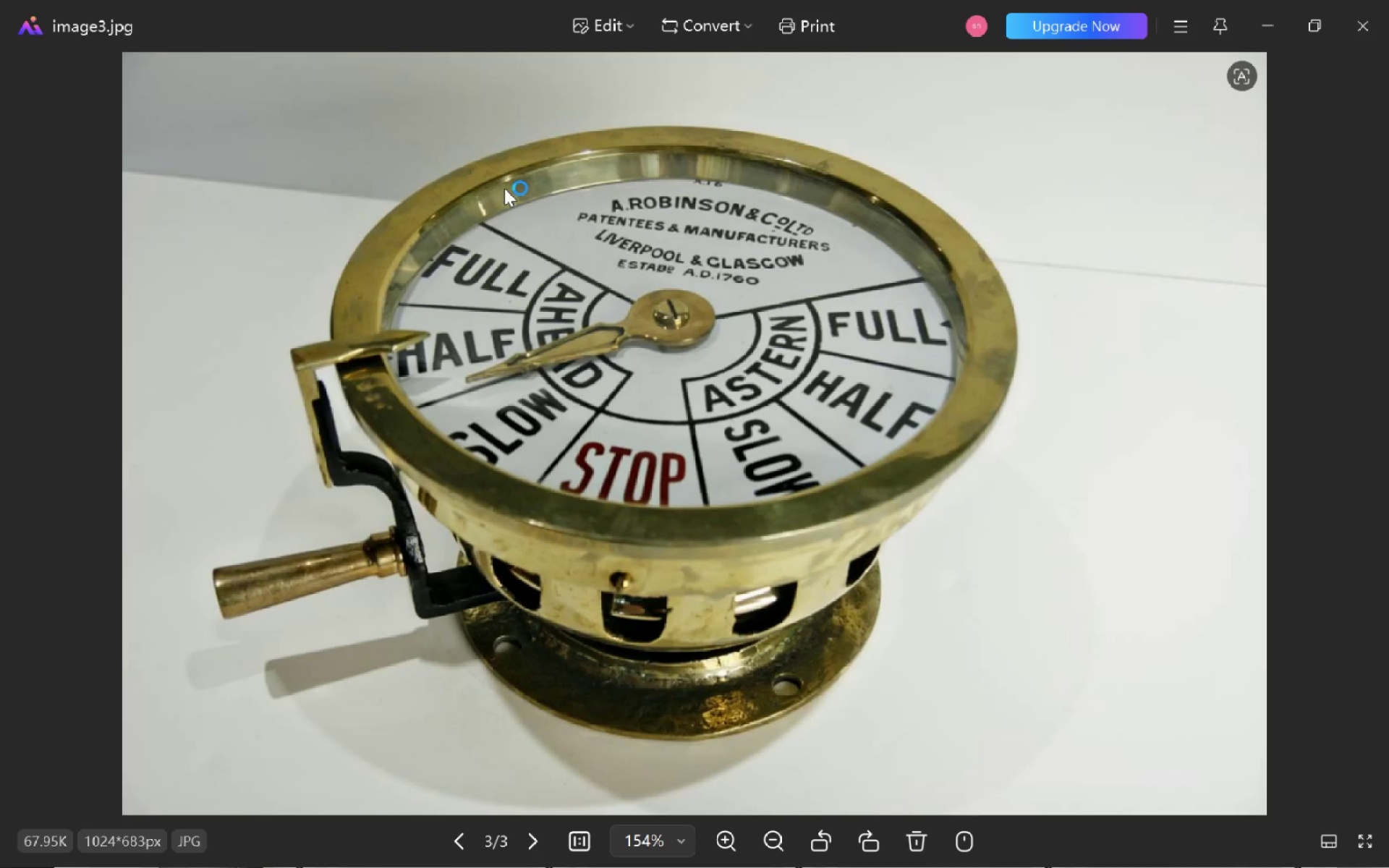 
key(Shift+ShiftRight)
 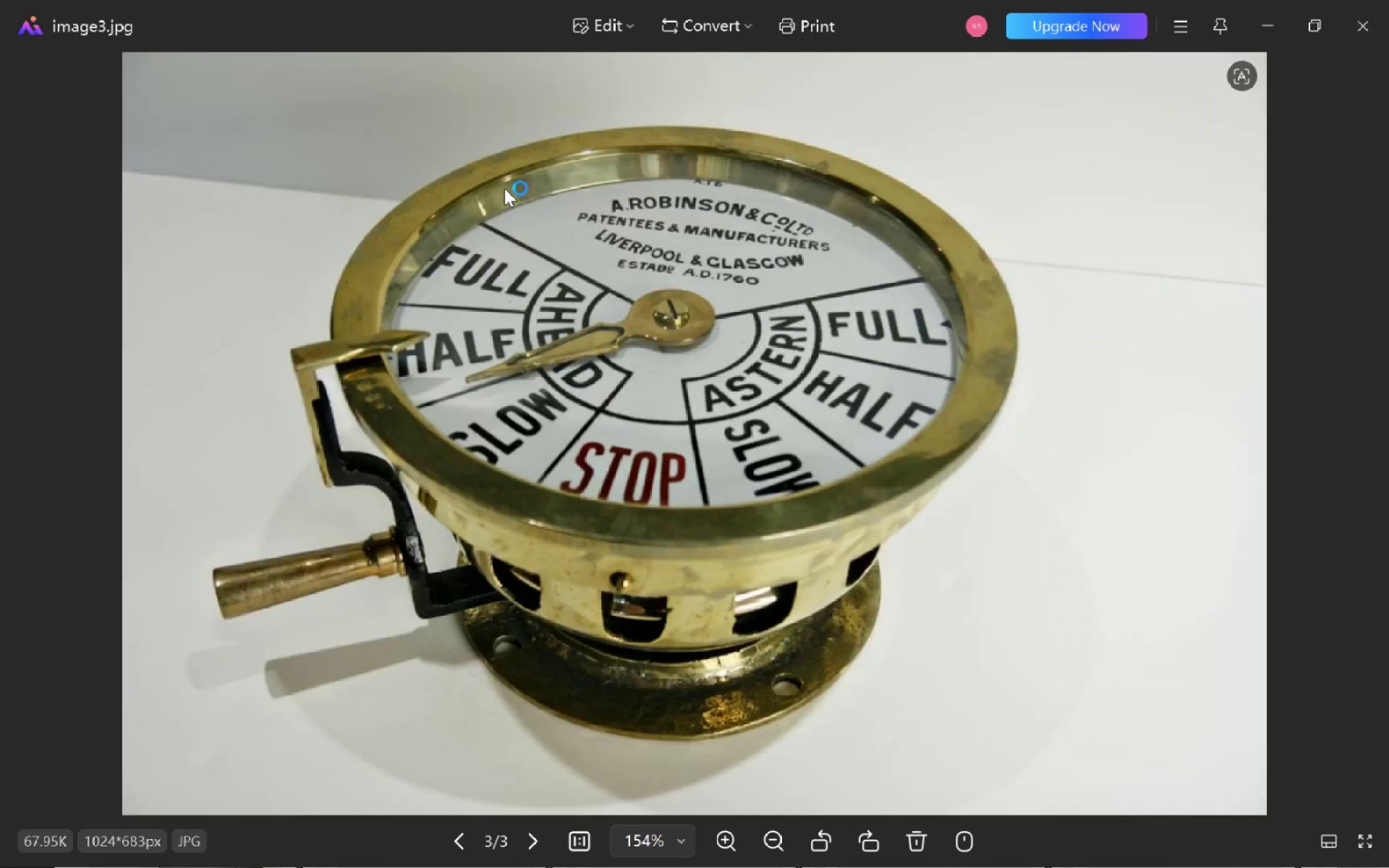 
key(Slash)
 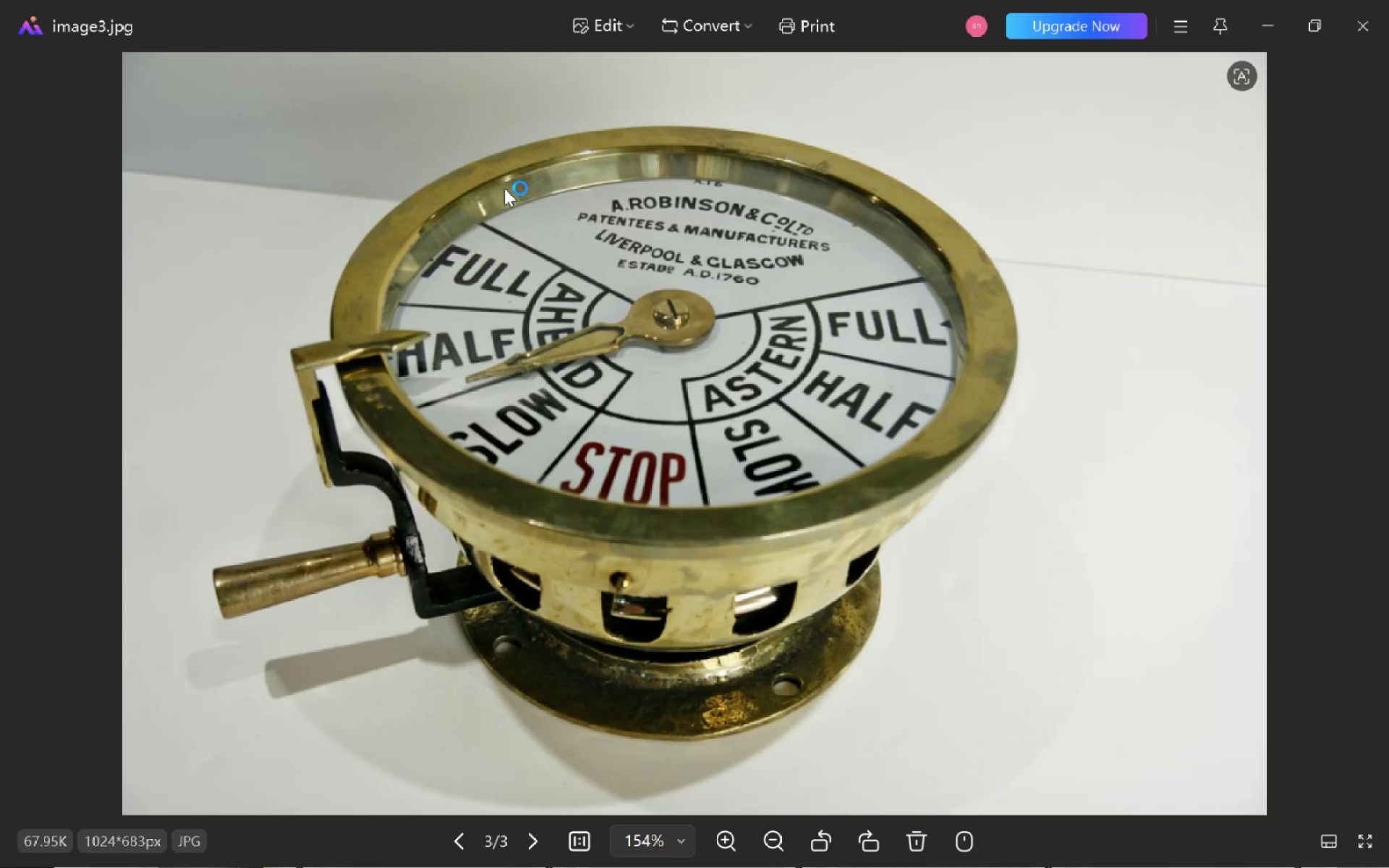 
key(Slash)
 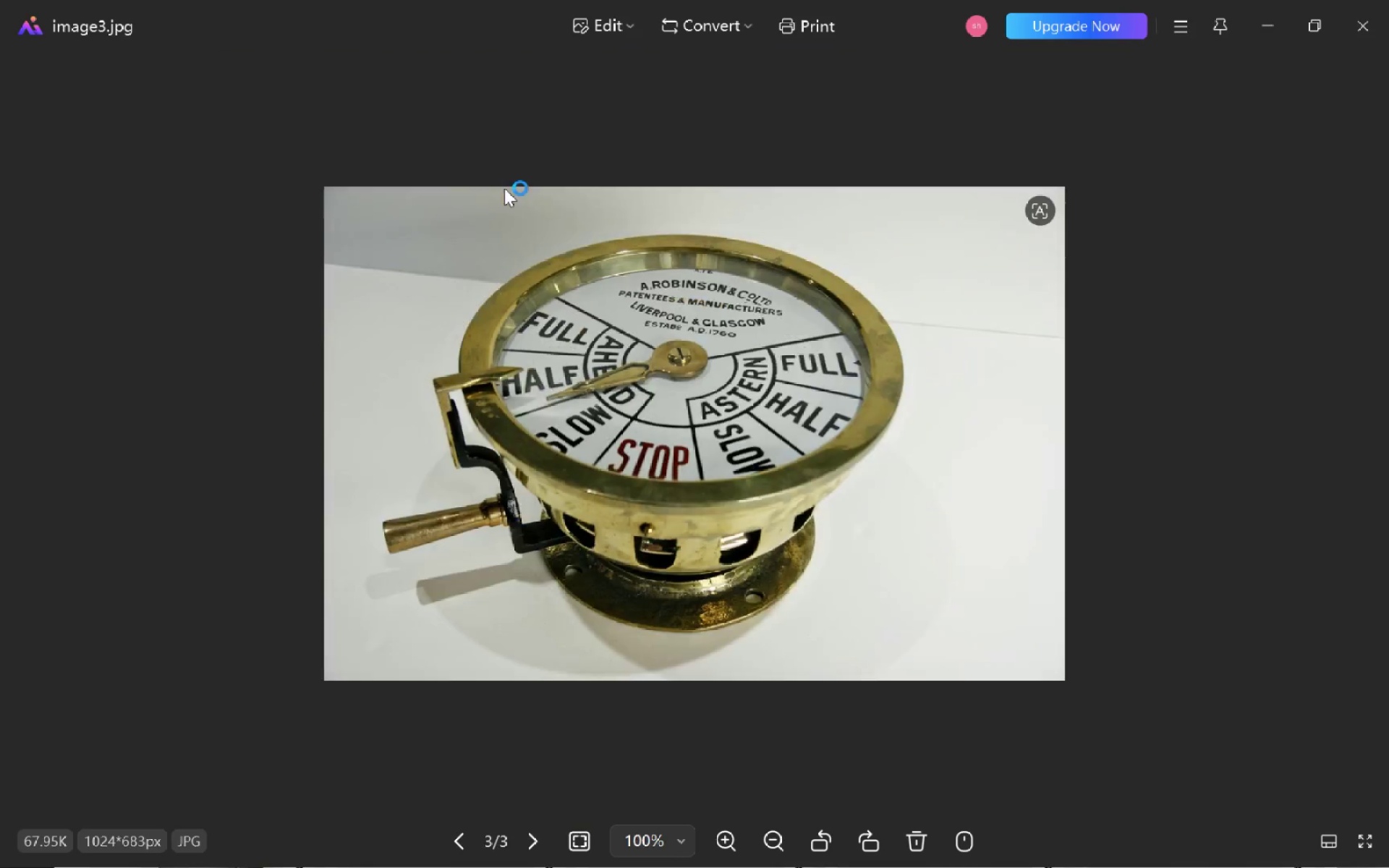 
key(Slash)
 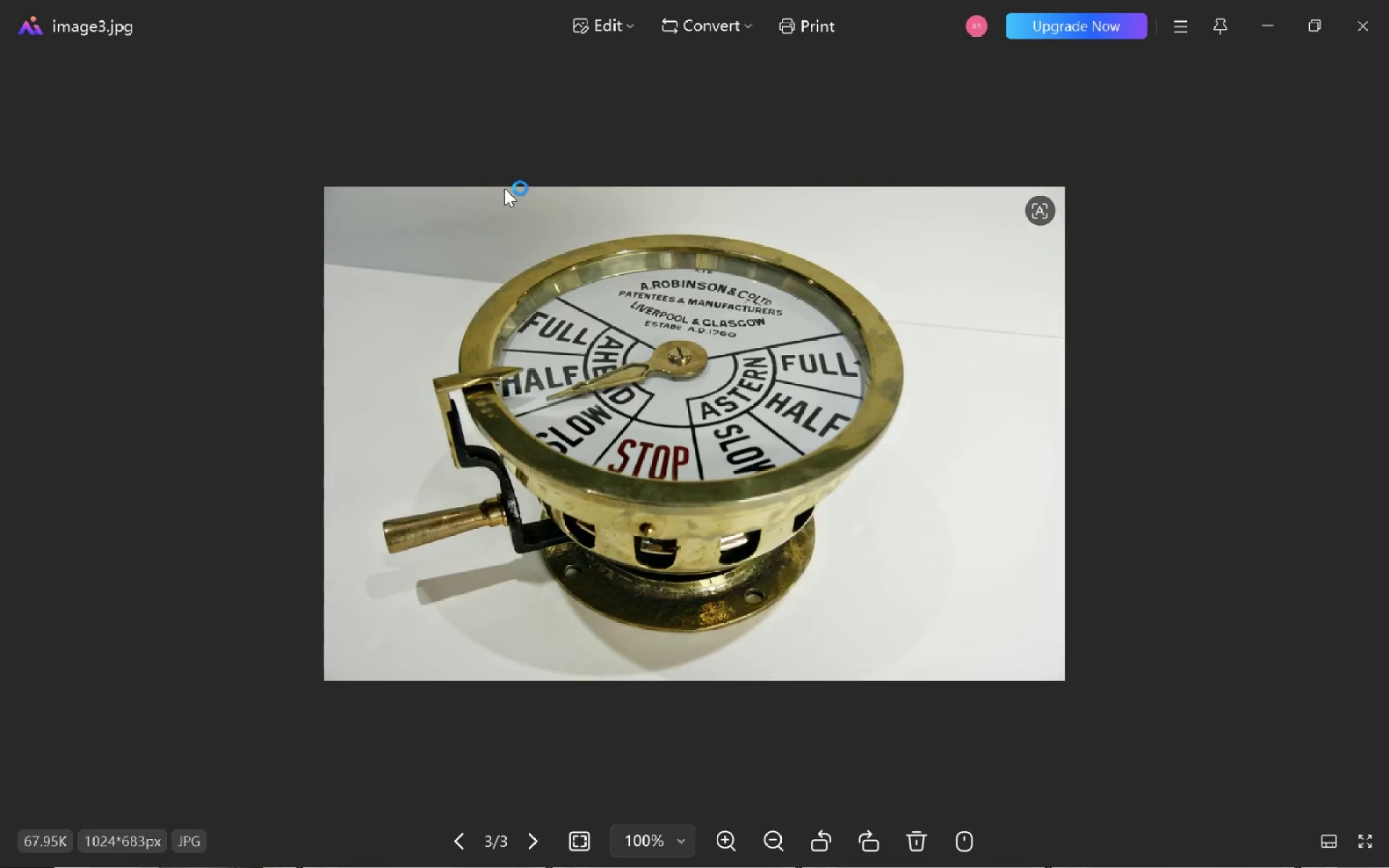 
key(Slash)
 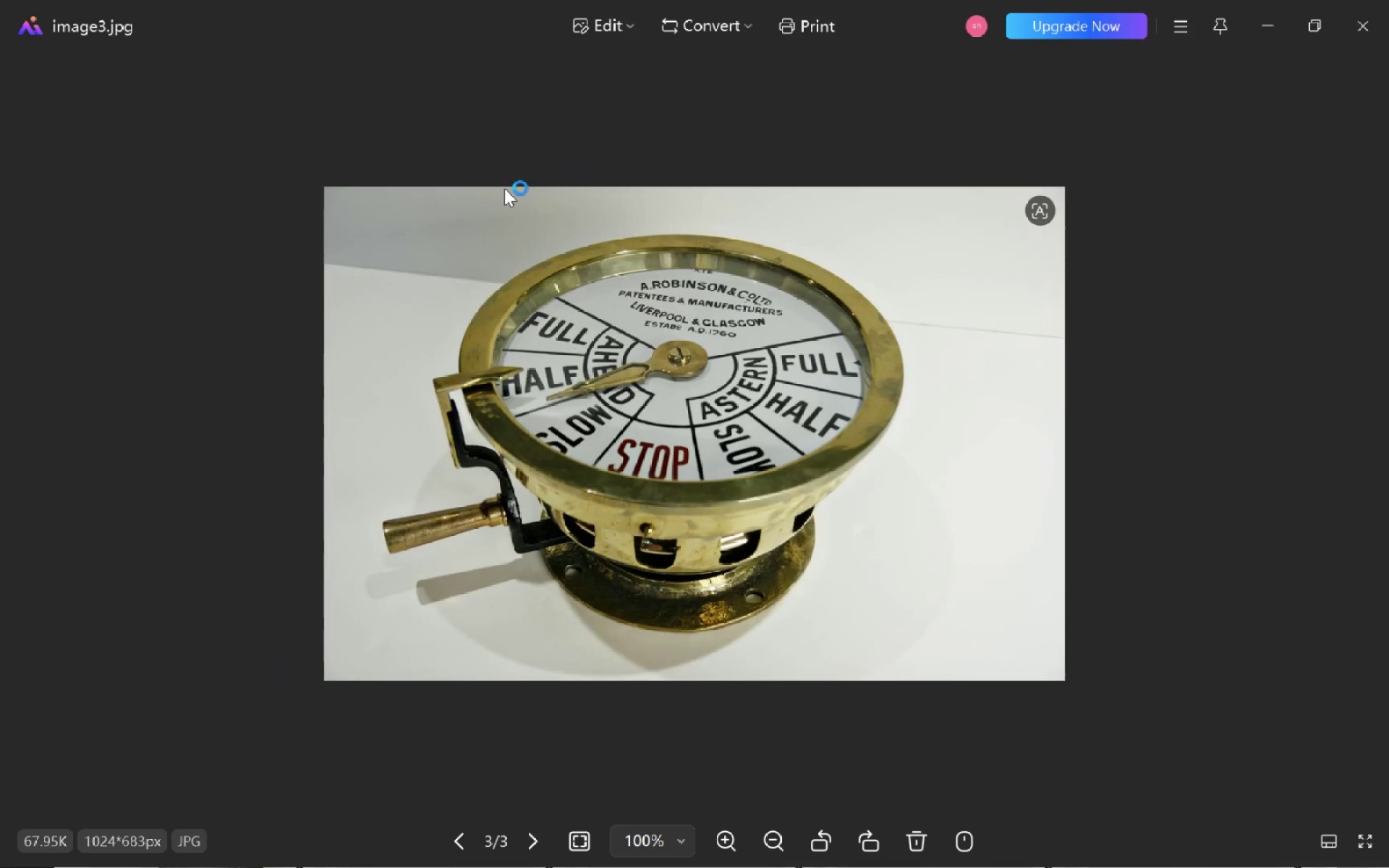 
key(Slash)
 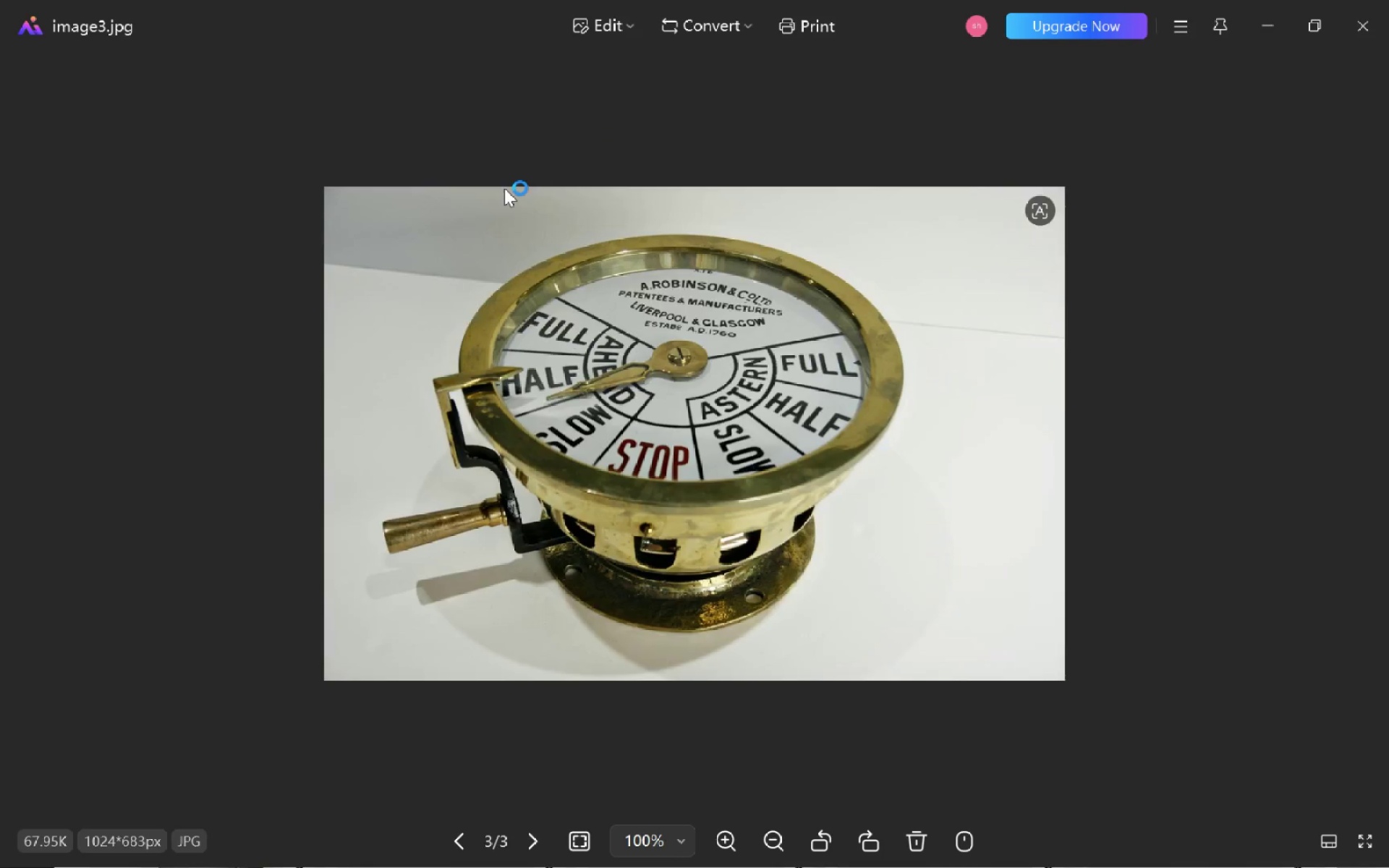 
key(Slash)
 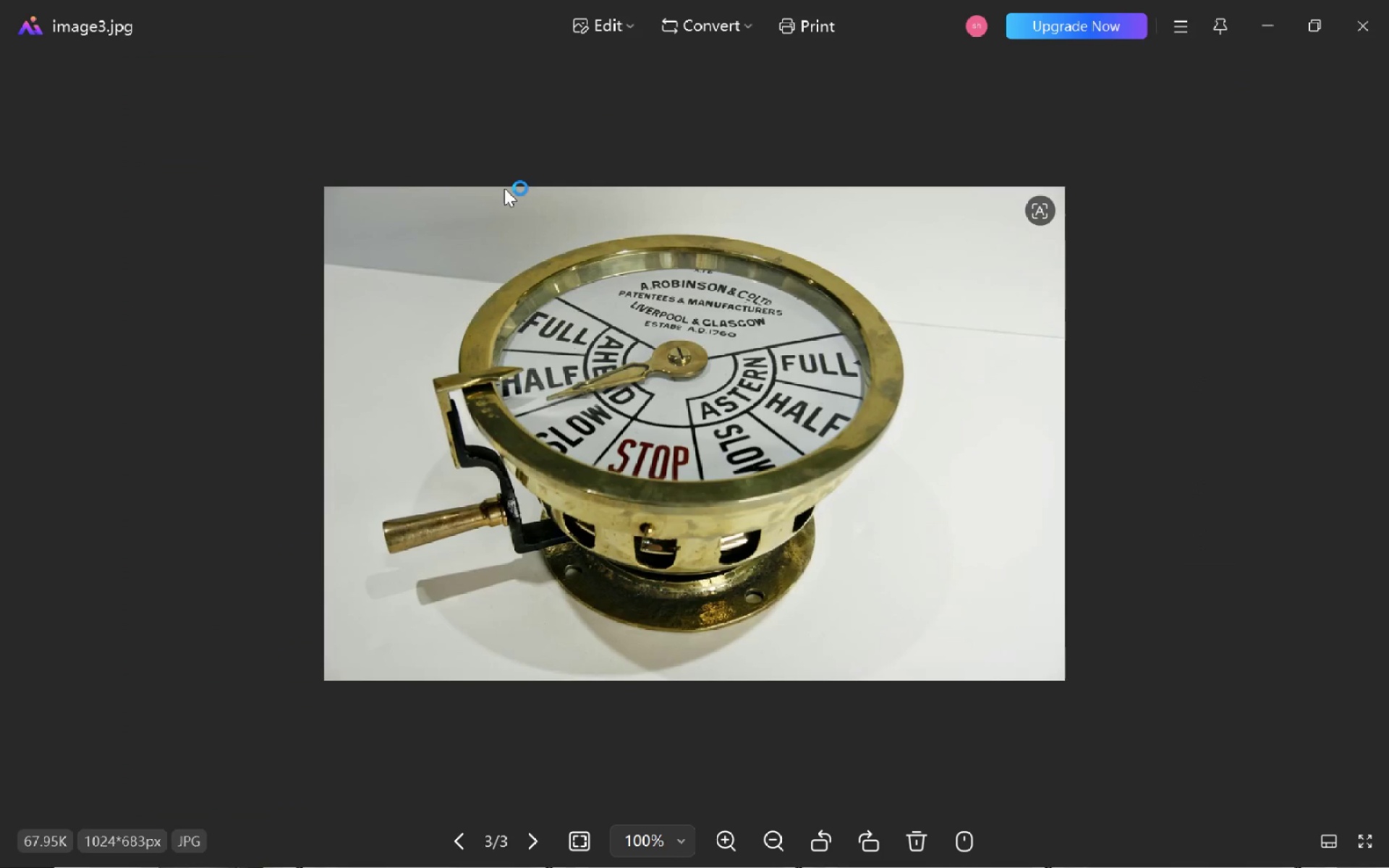 
key(Slash)
 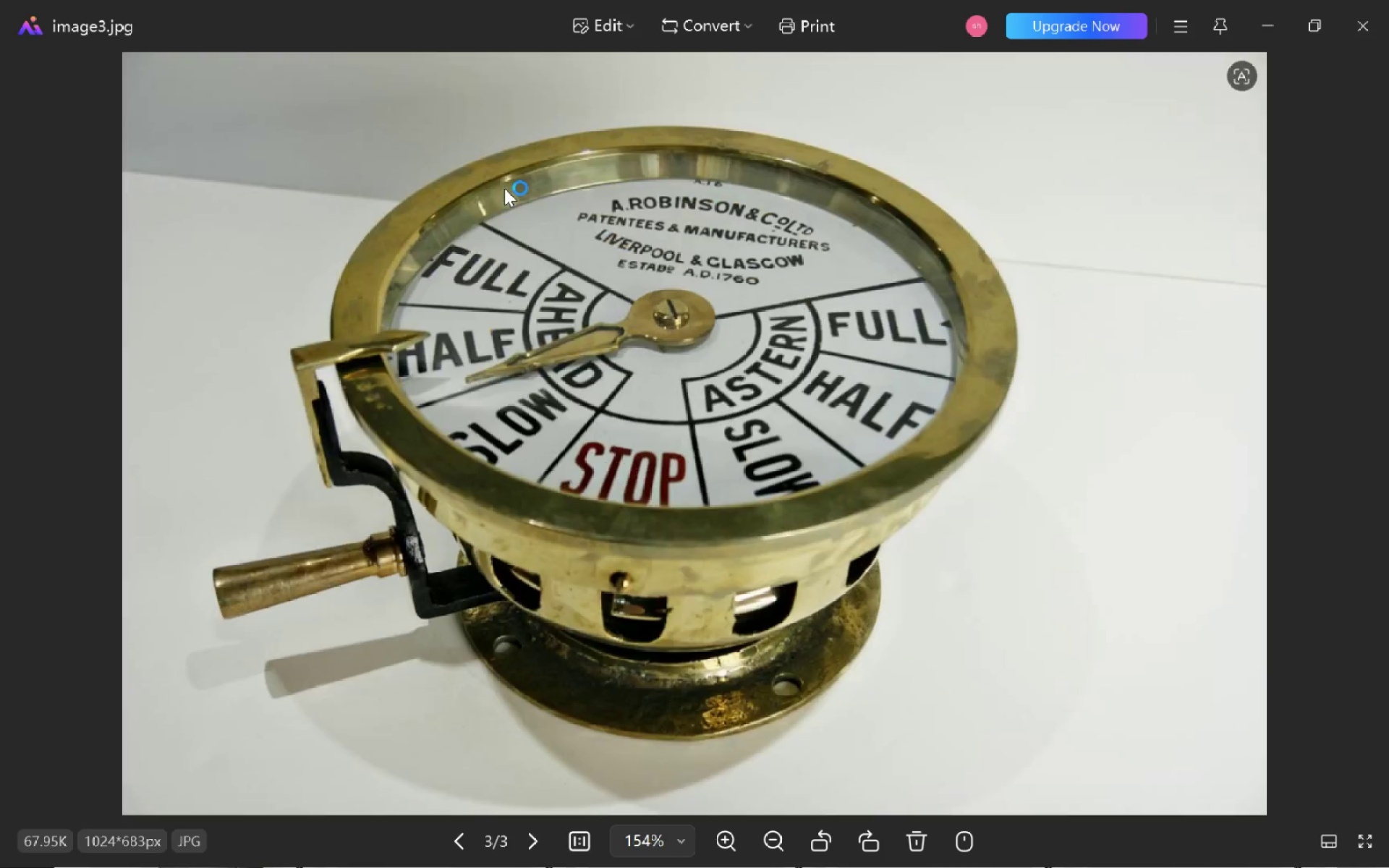 
key(Slash)
 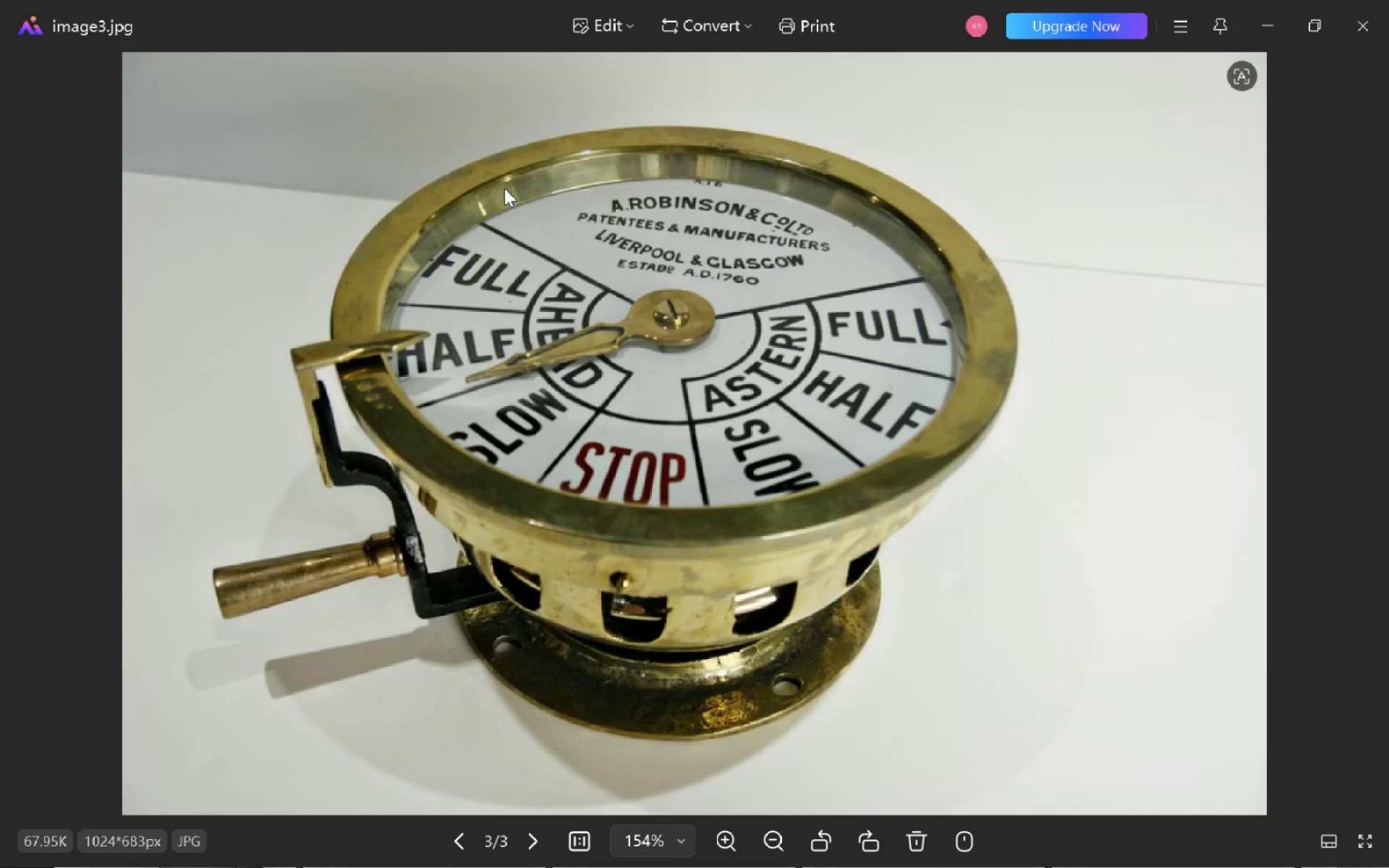 
wait(16.31)
 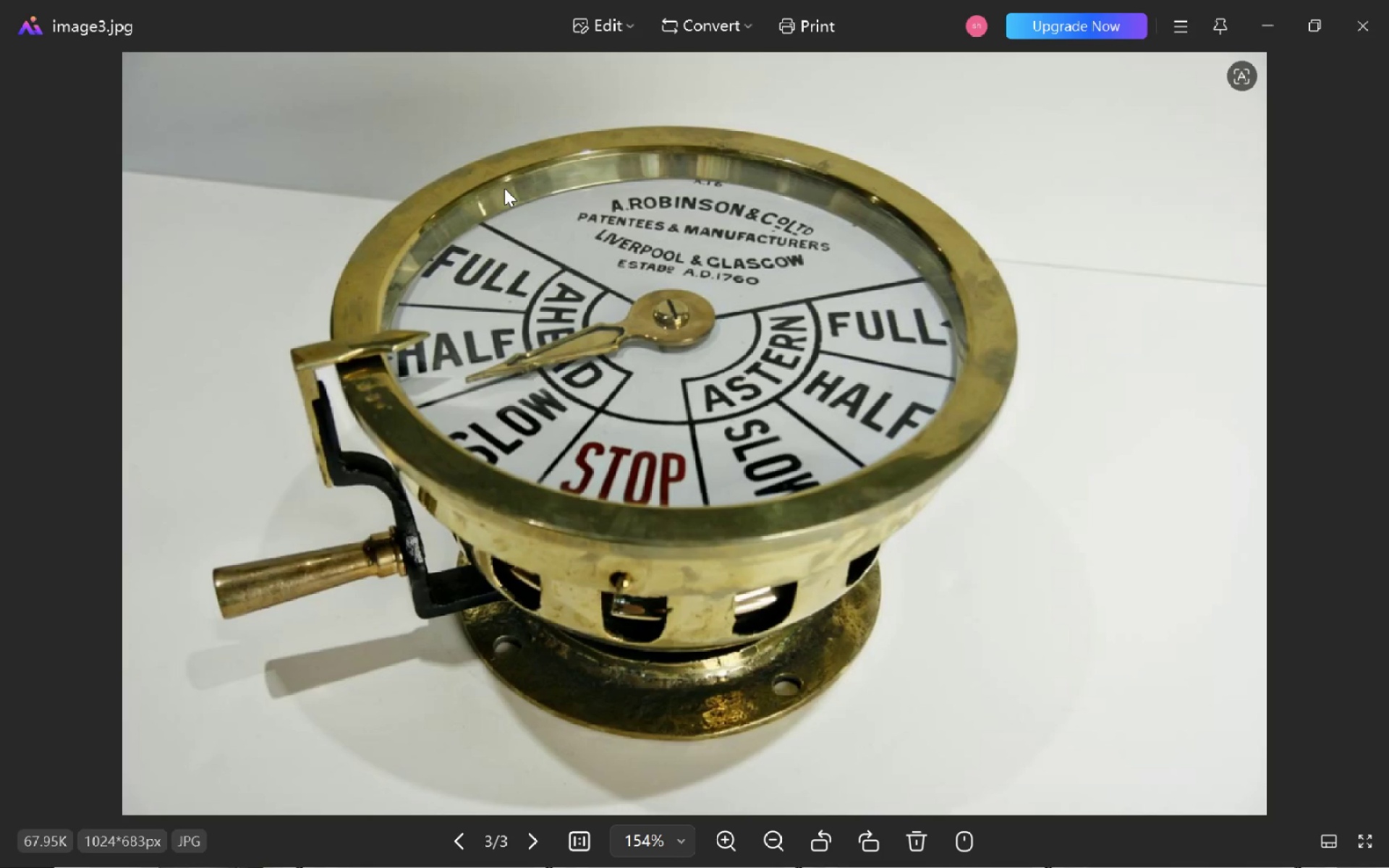 
key(Alt+AltLeft)
 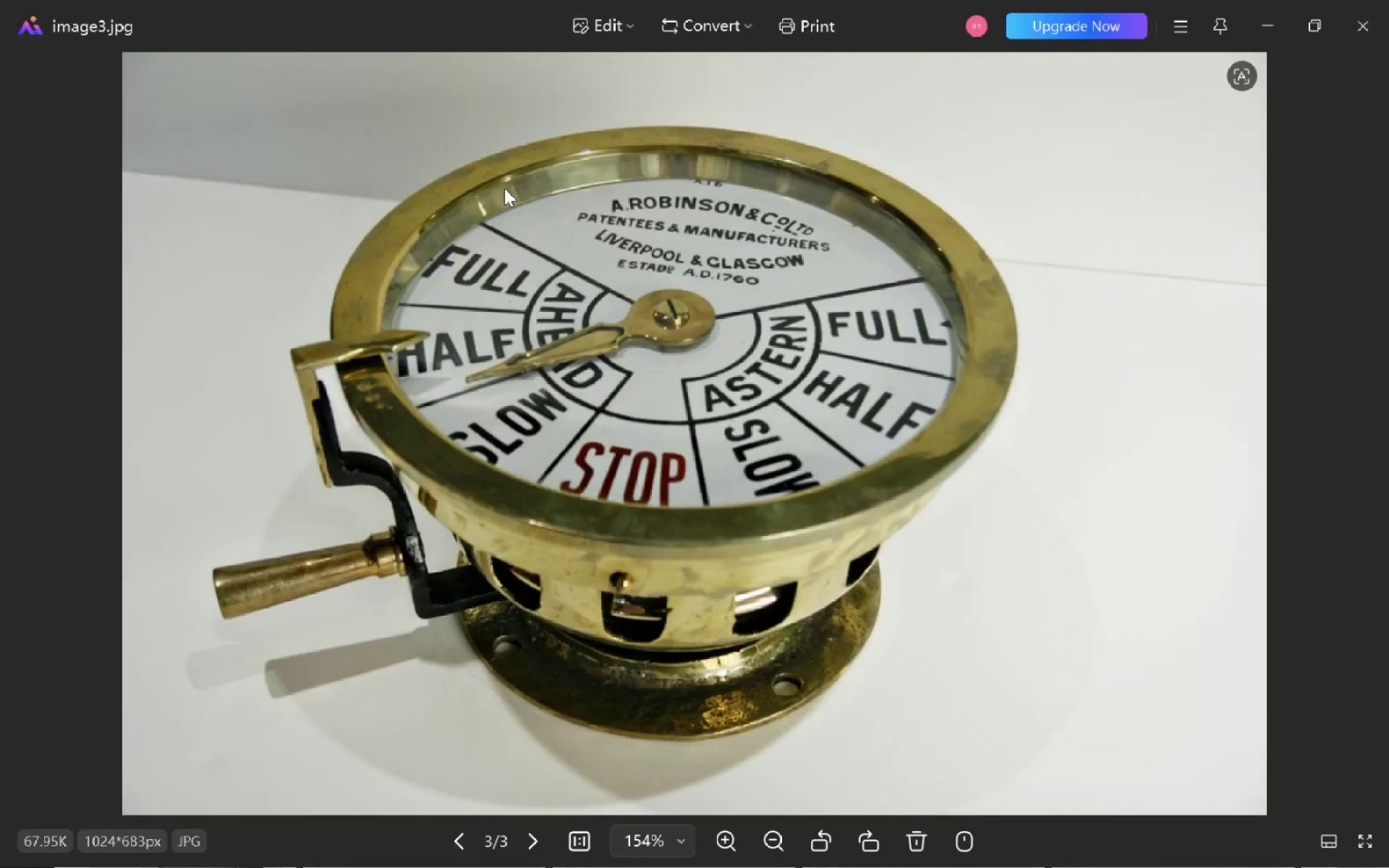 
key(Alt+Tab)
 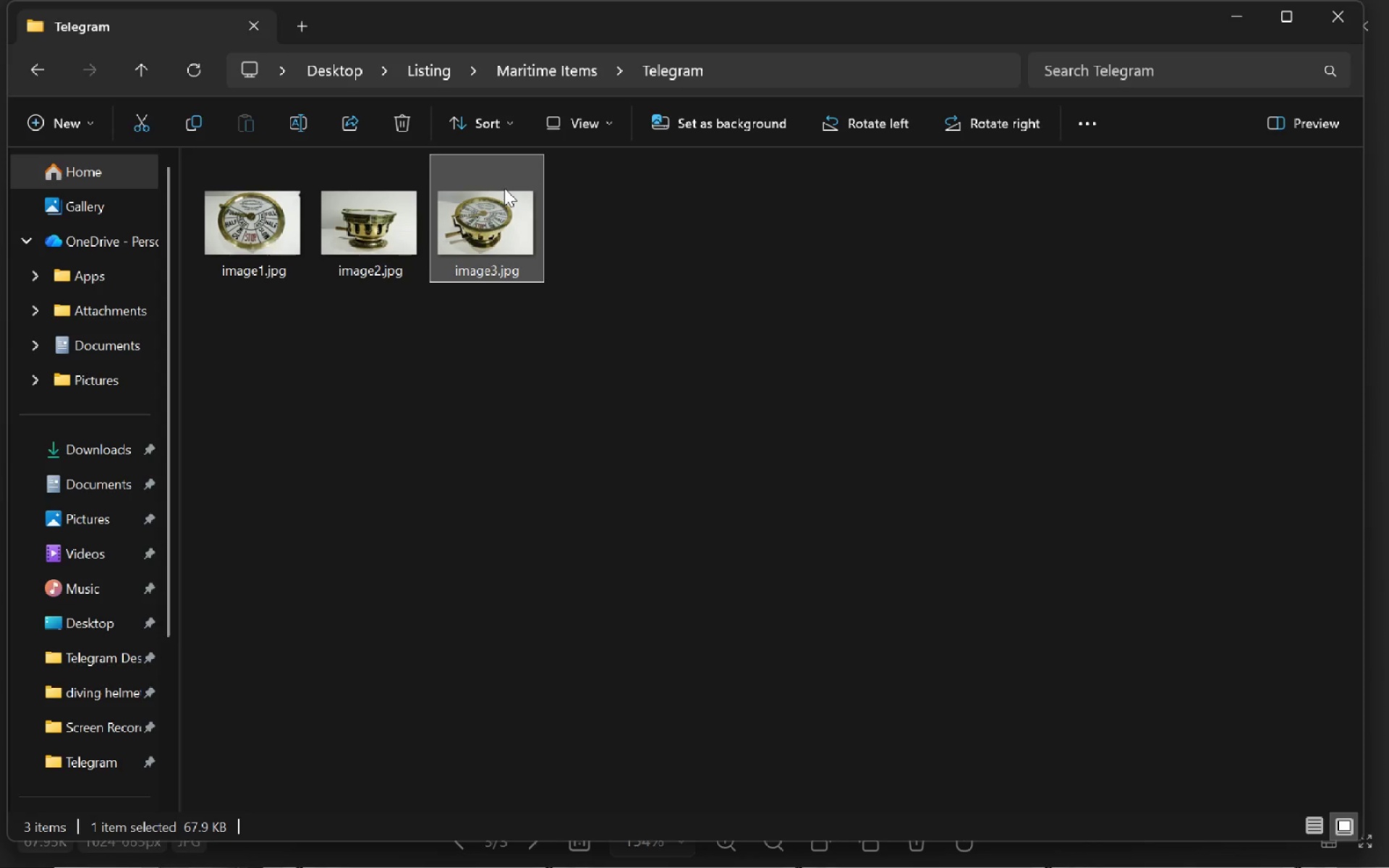 
key(Alt+Tab)
 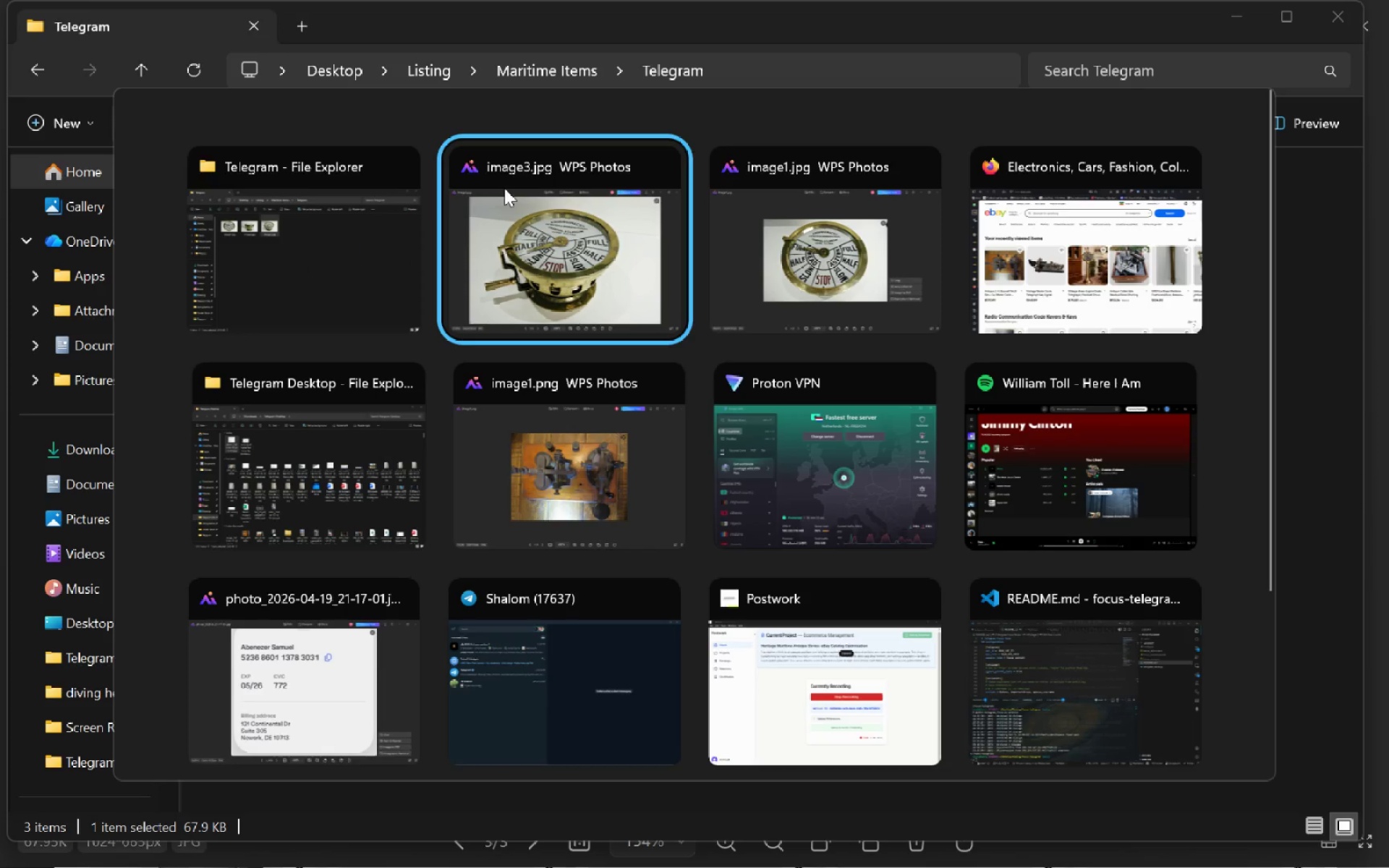 
key(Alt+Tab)
 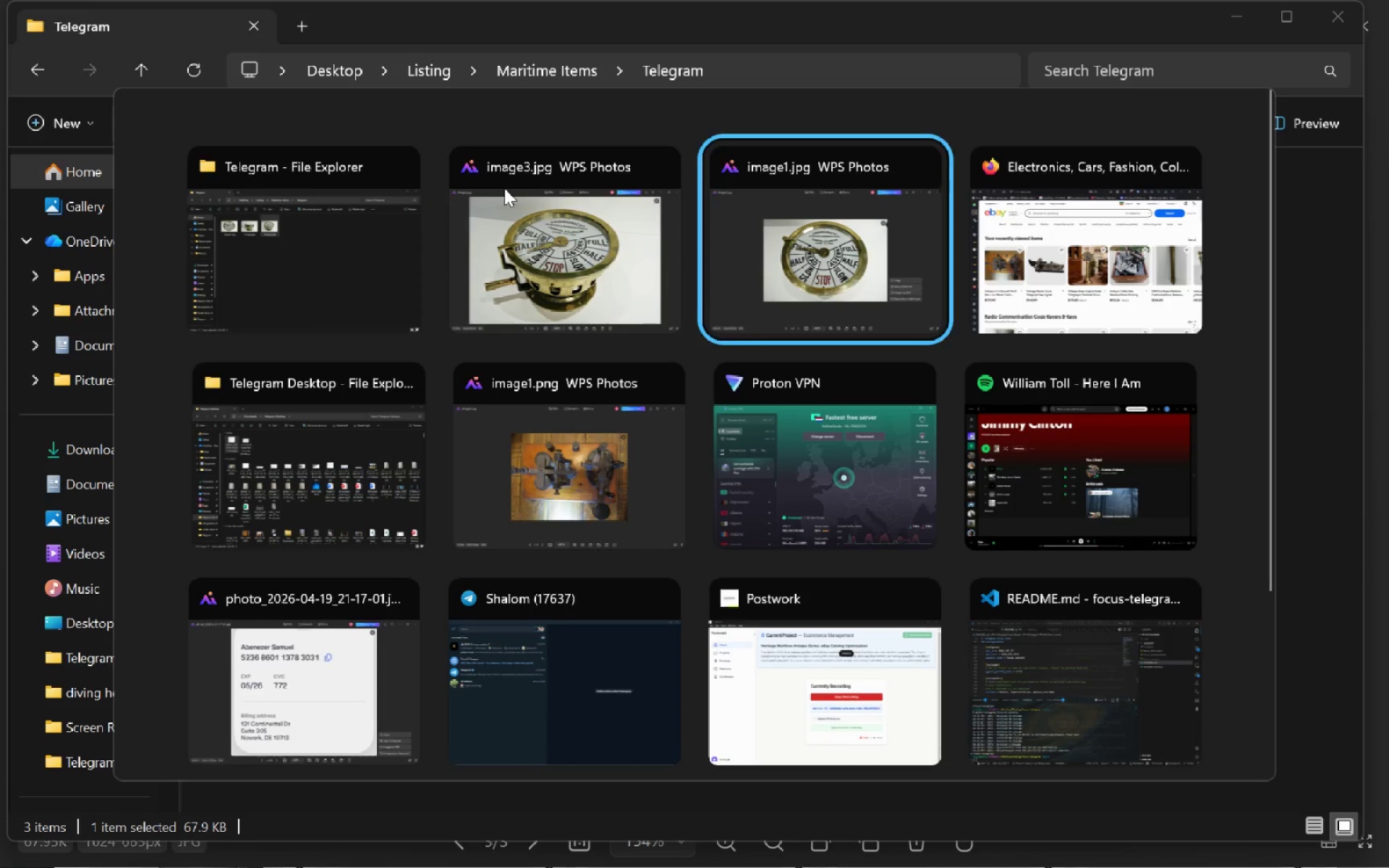 
key(Alt+Tab)
 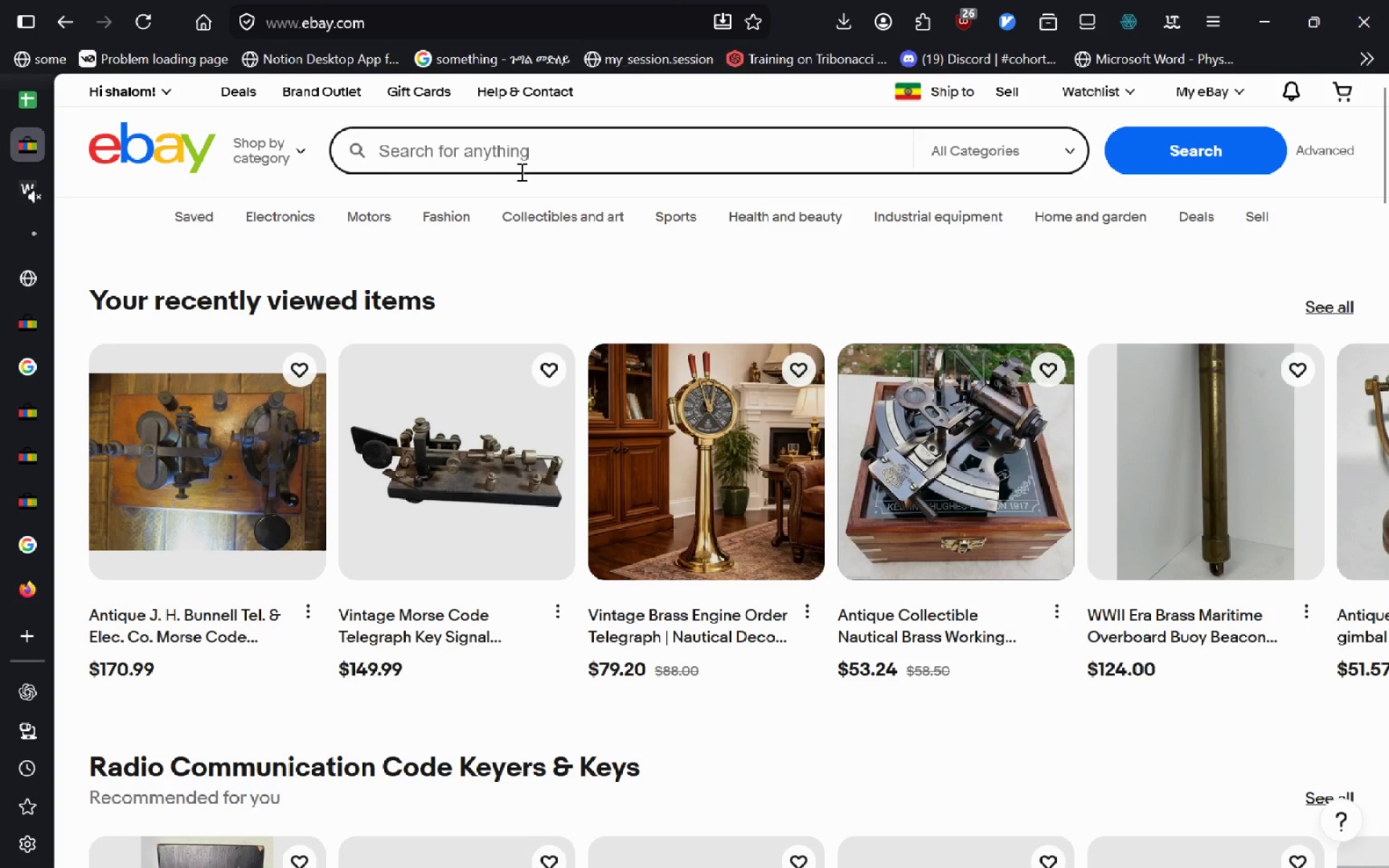 
left_click([523, 168])
 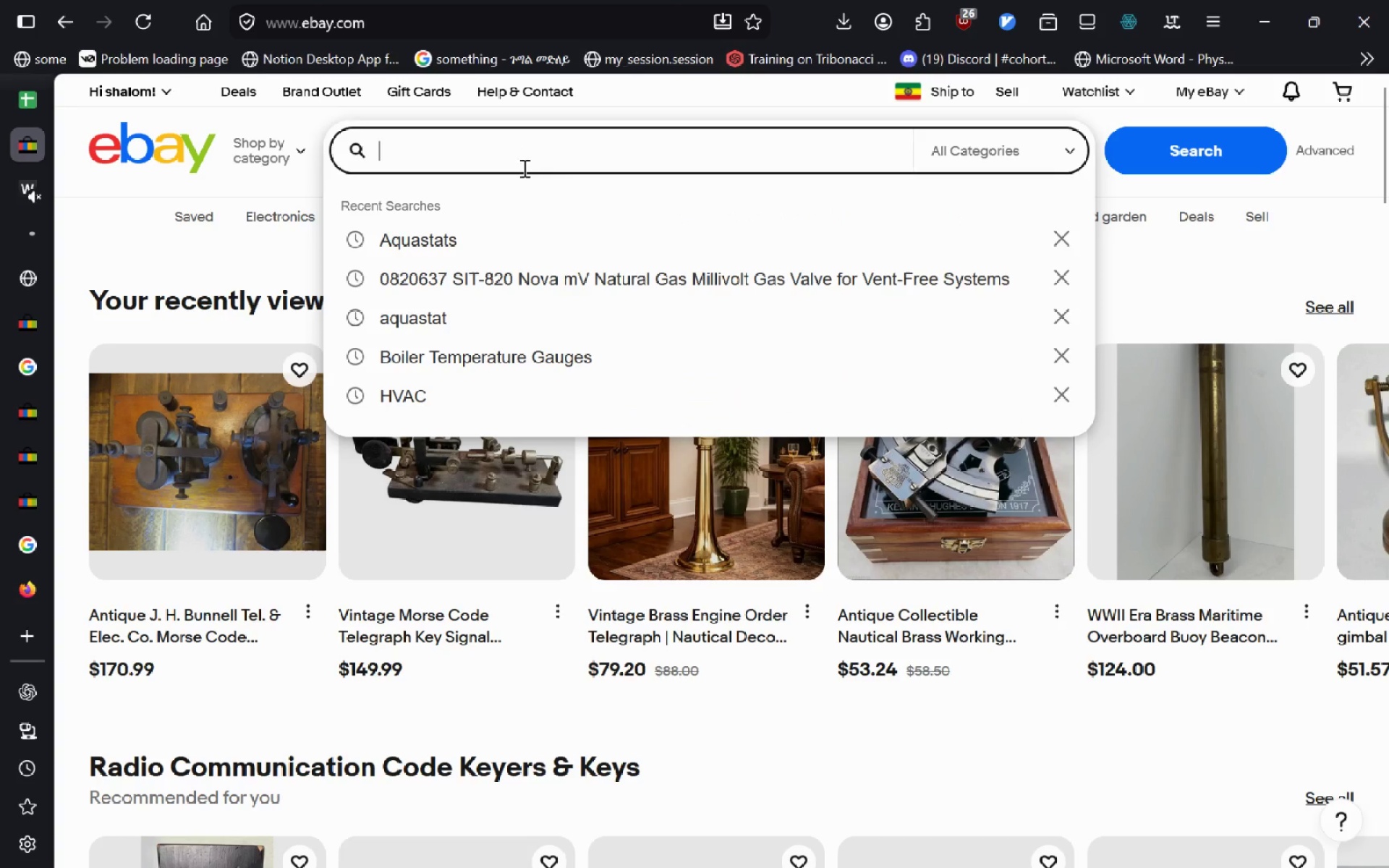 
type(Nautical)
key(Backspace)
 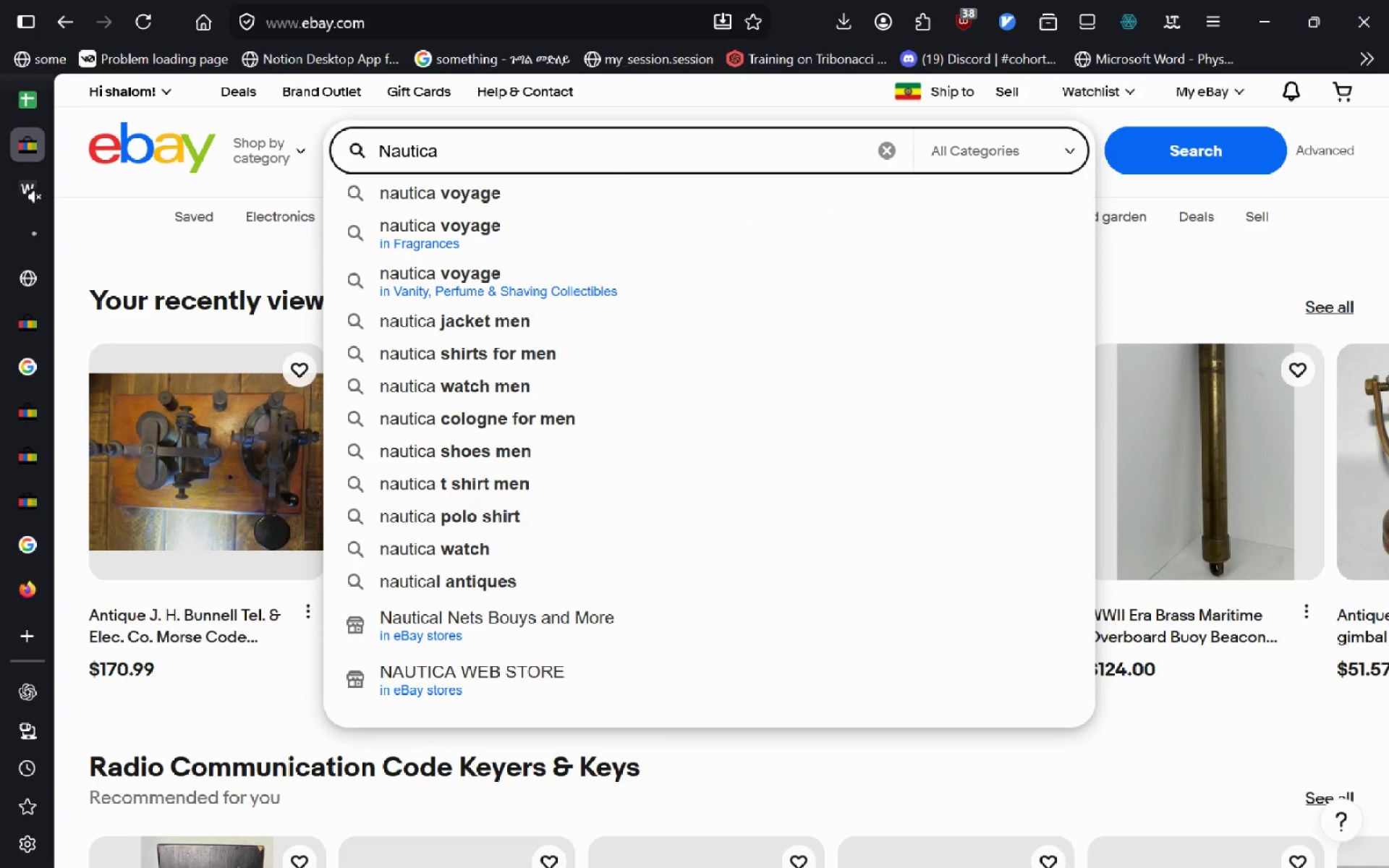 
key(Control+Backspace)
 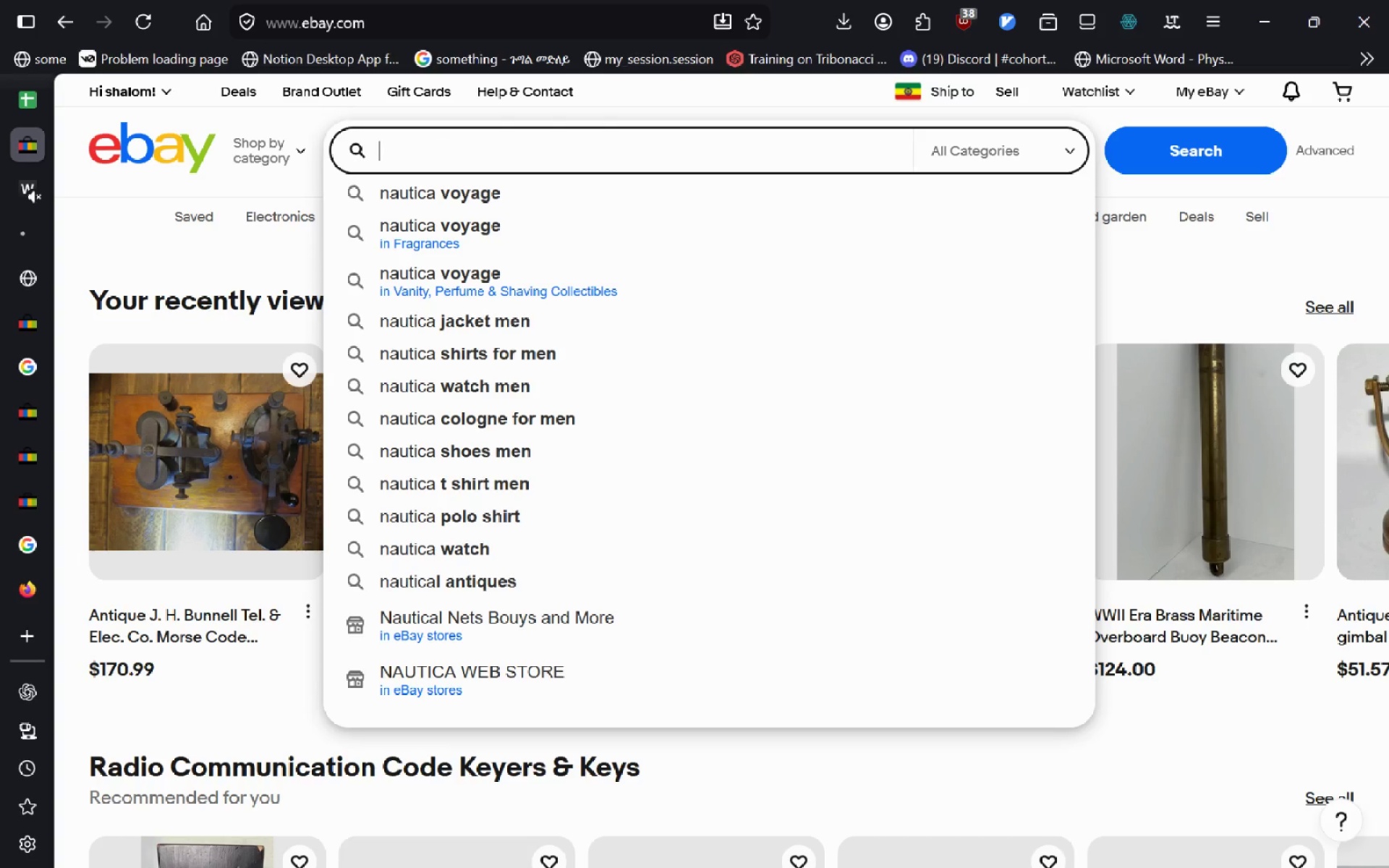 
left_click([26, 179])
 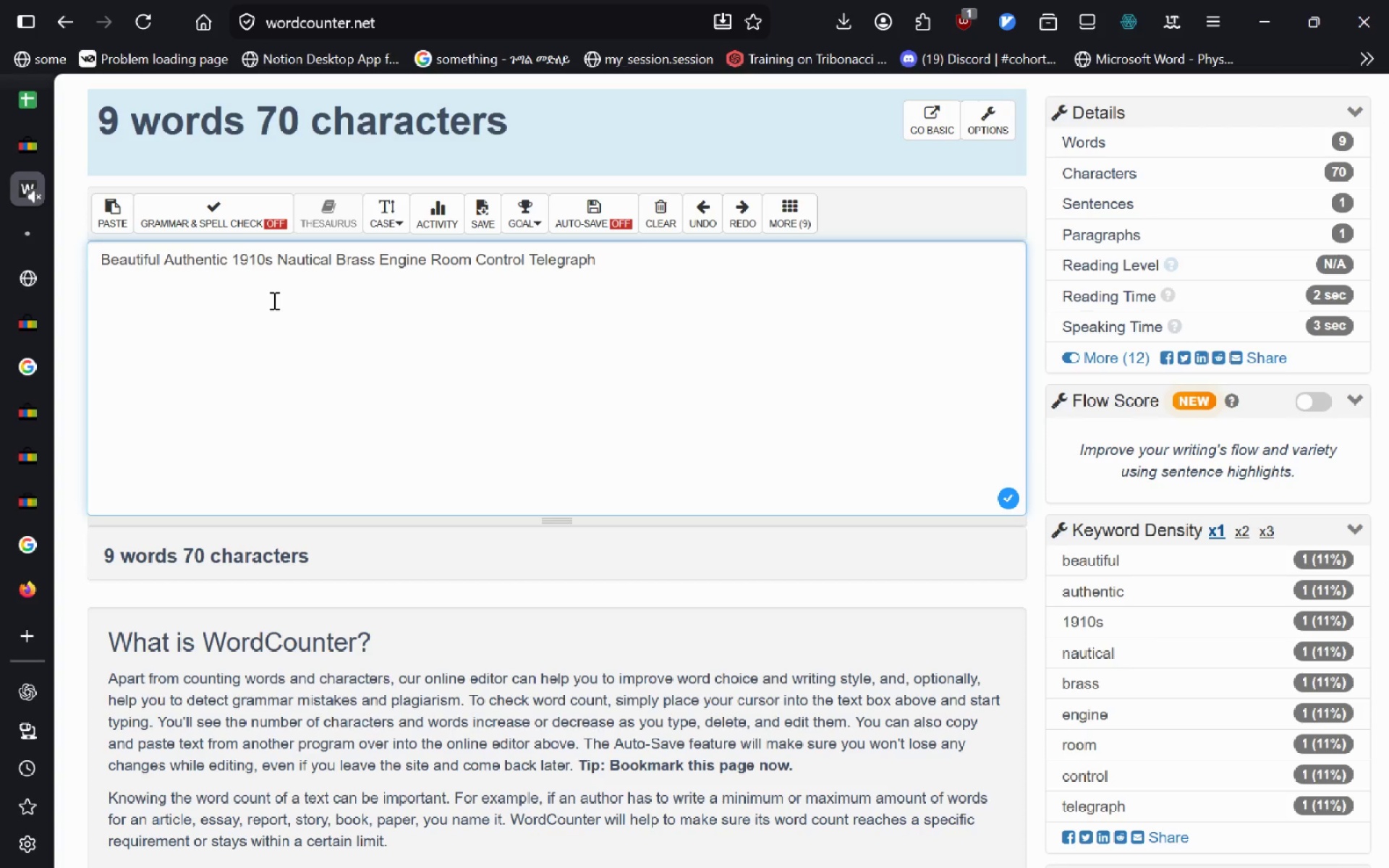 
wait(5.23)
 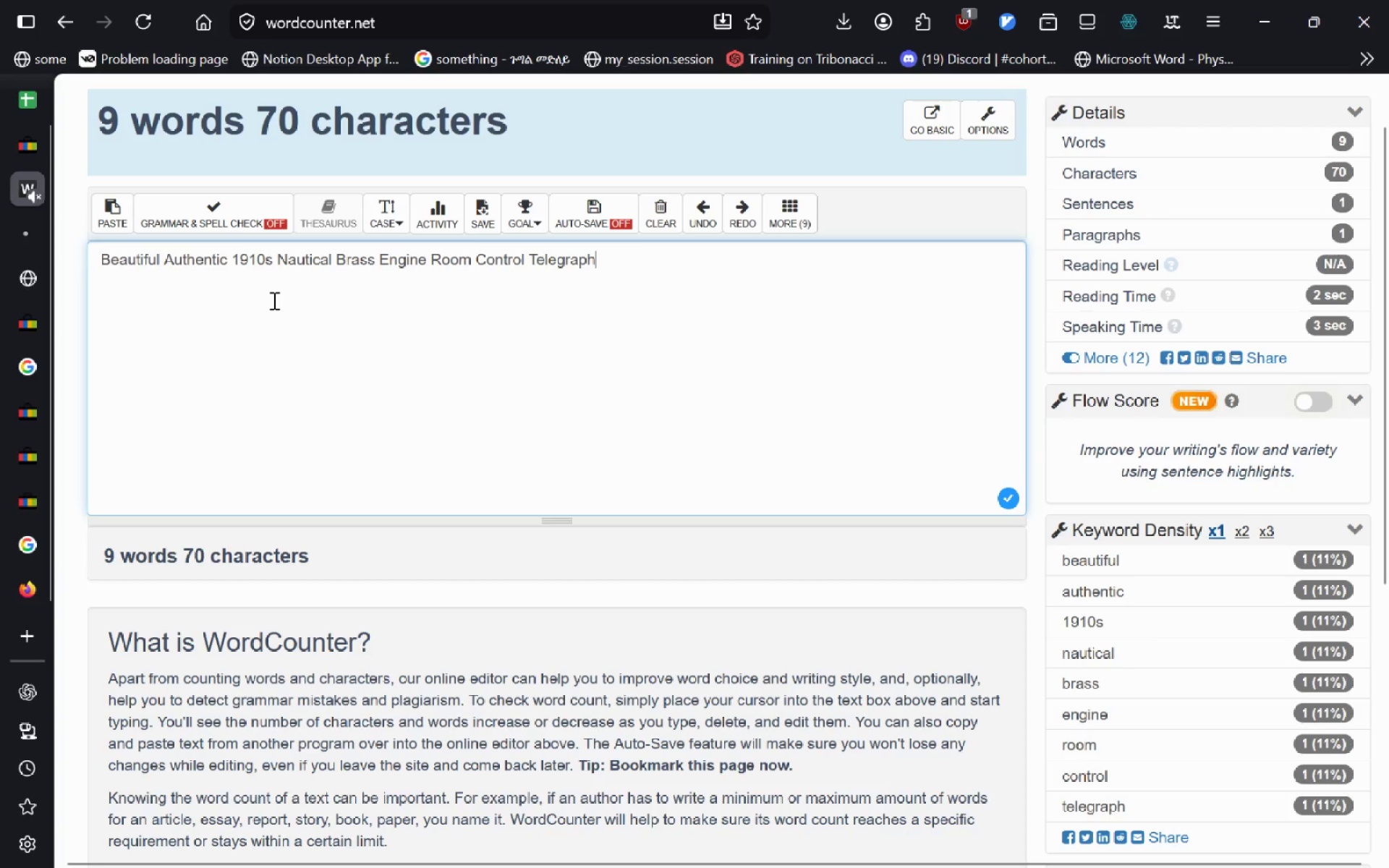 
hold_key(key=ControlLeft, duration=0.55)
 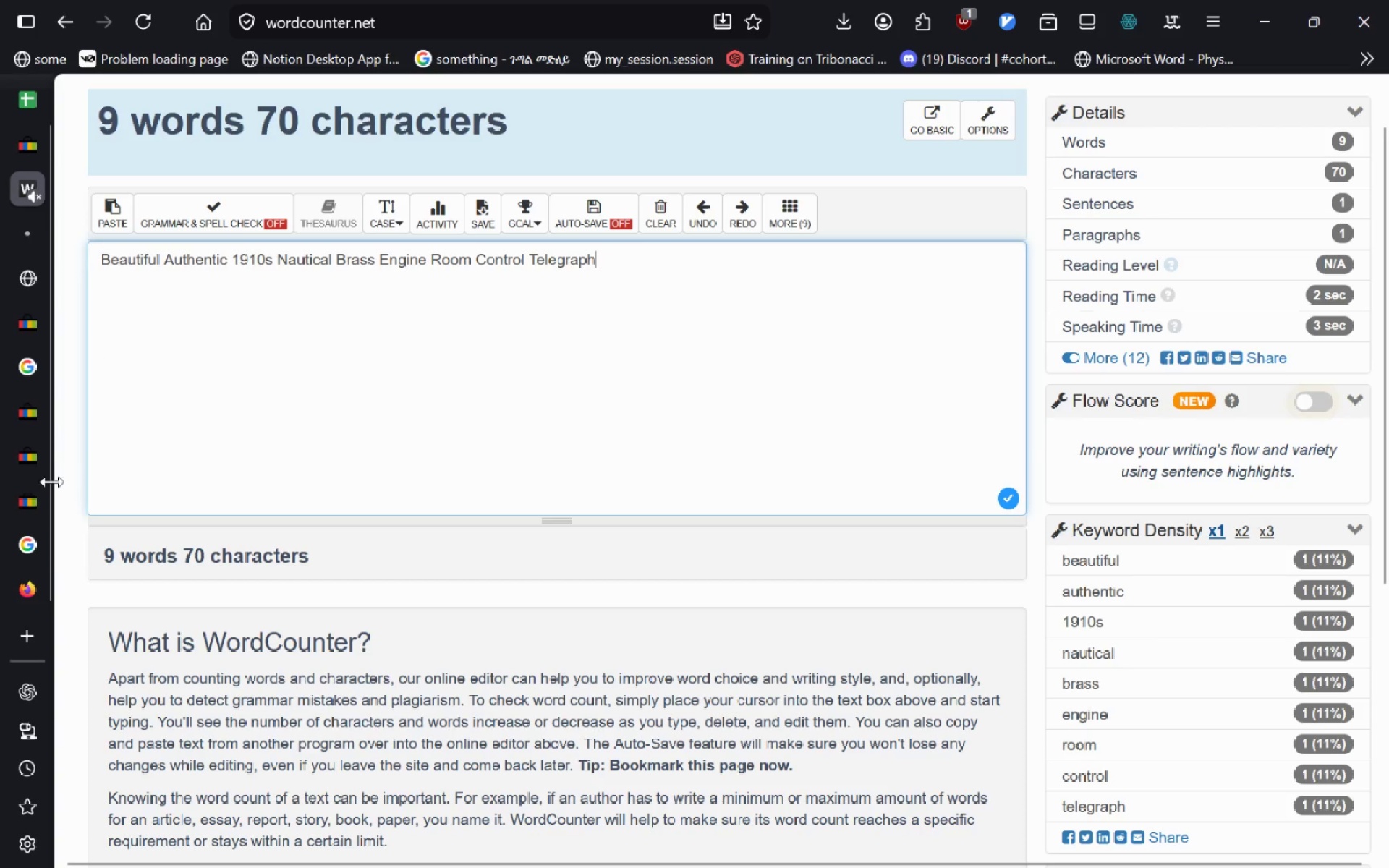 
left_click([26, 472])
 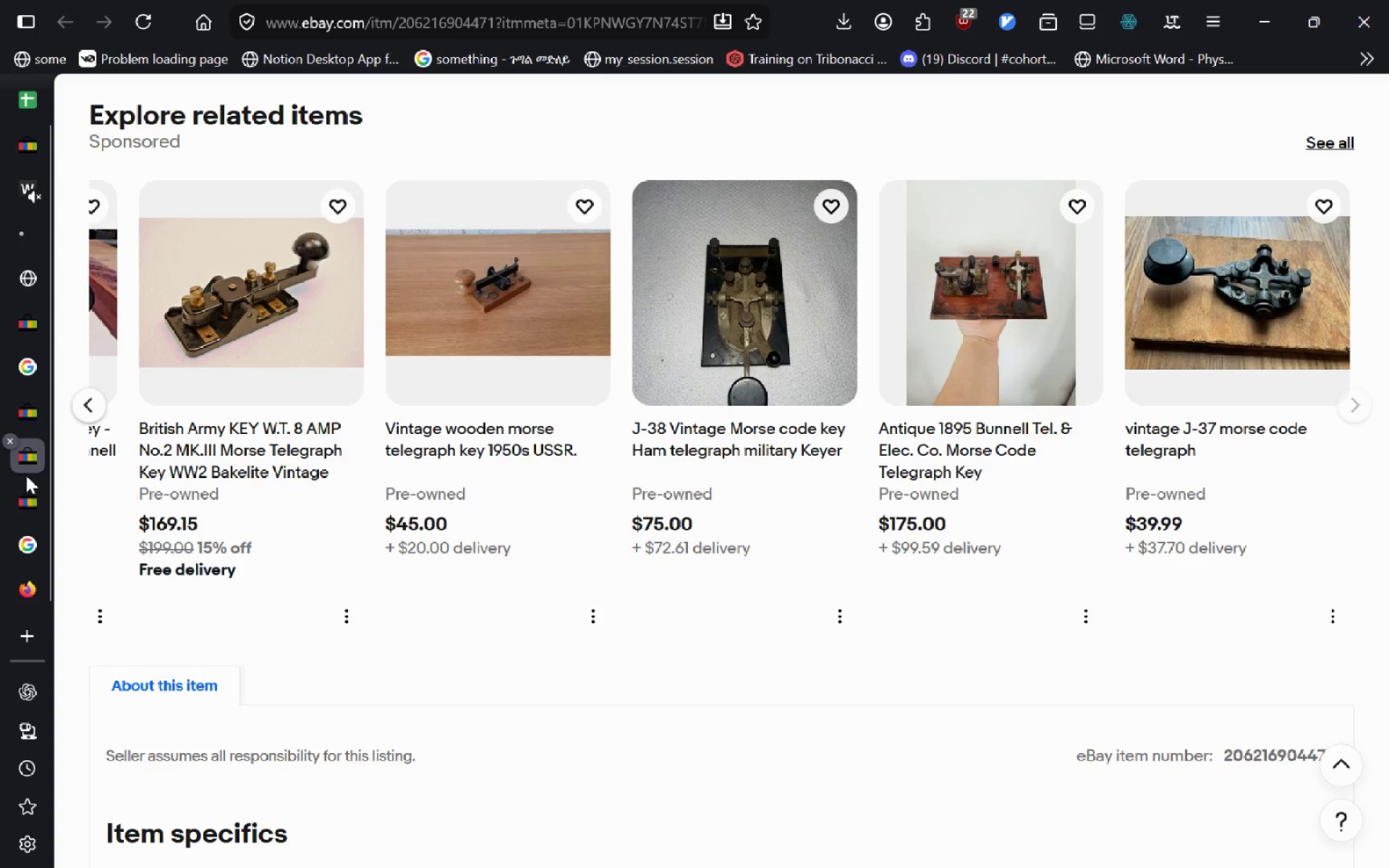 
left_click([26, 475])
 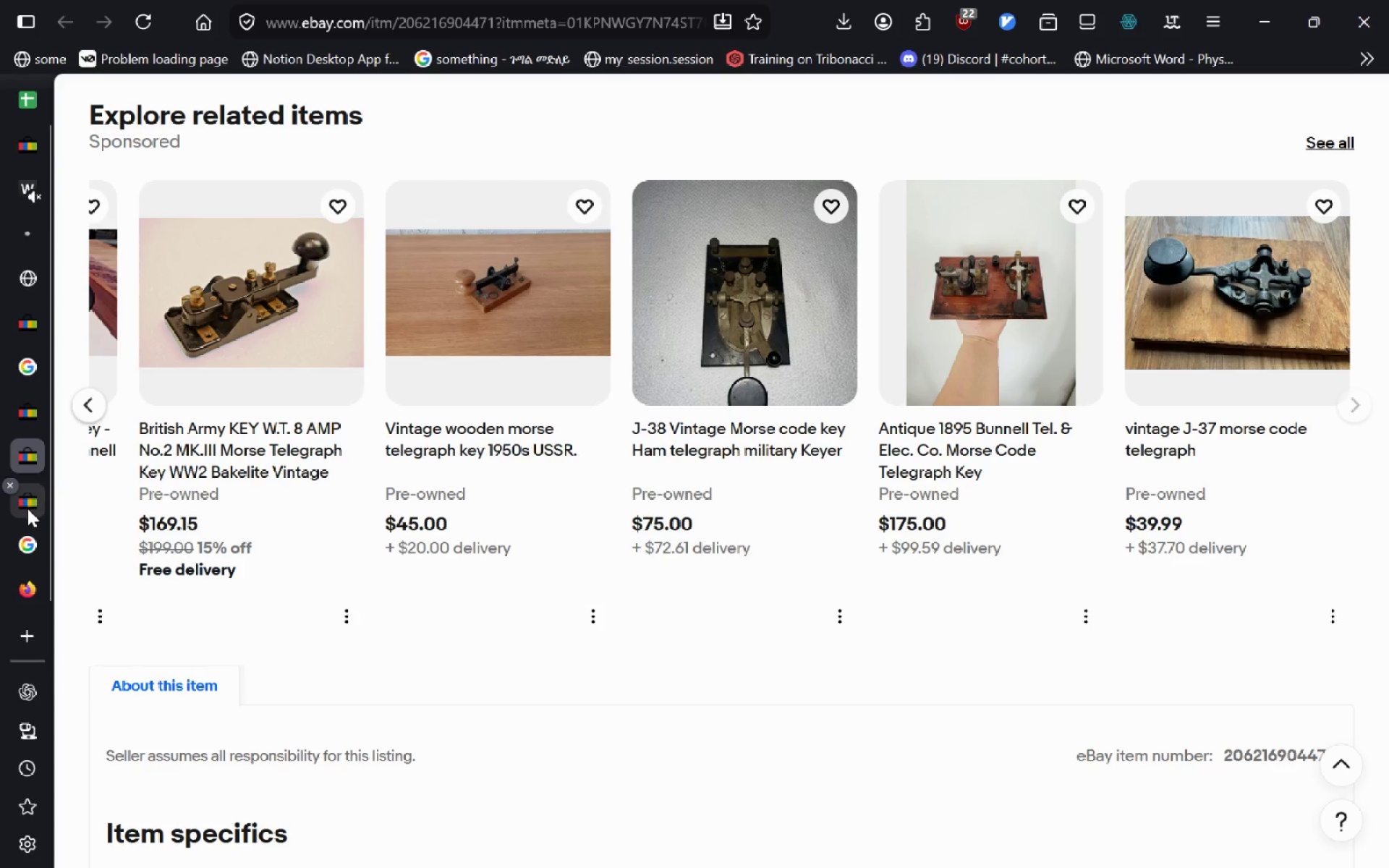 
left_click([27, 509])
 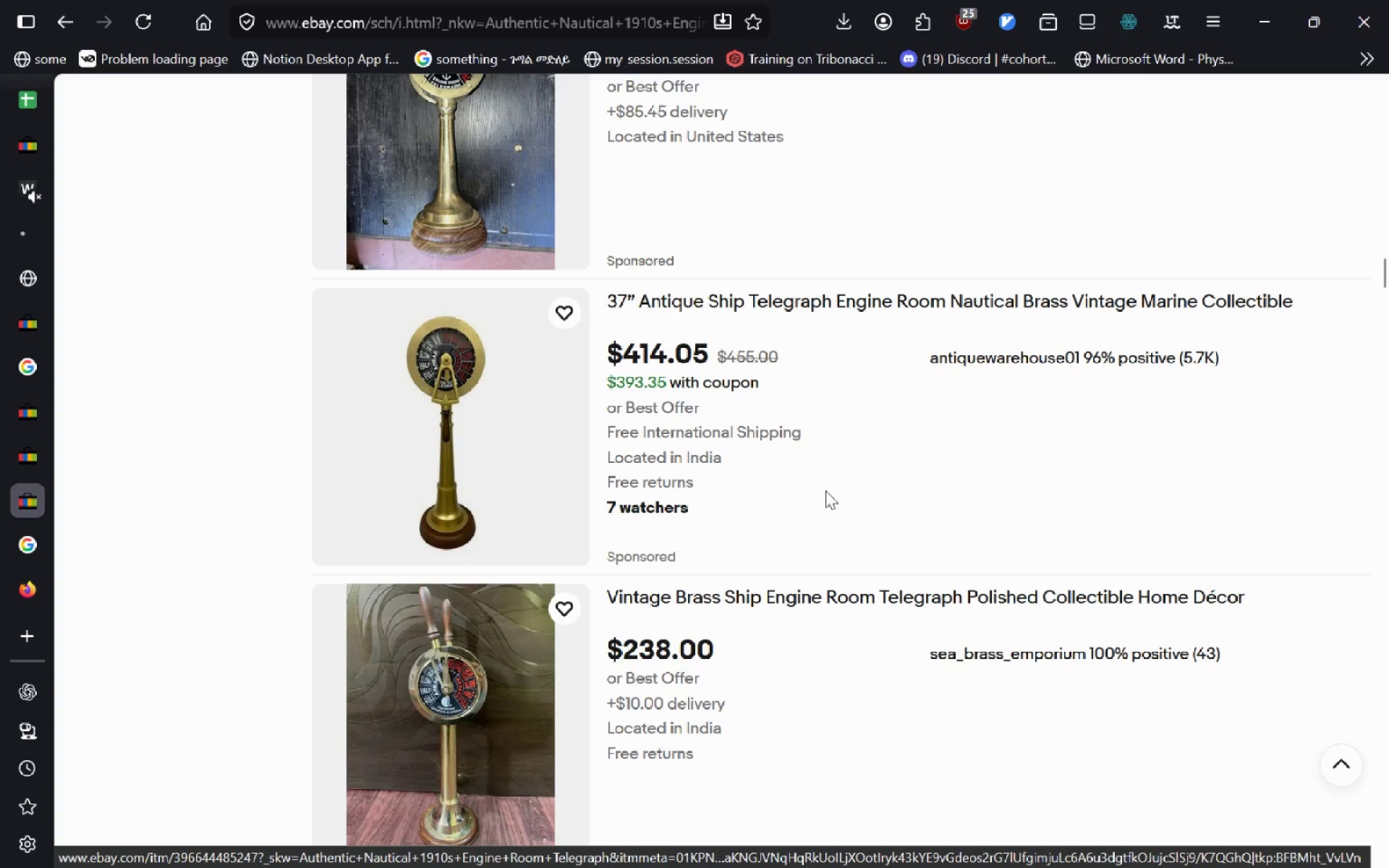 
wait(5.92)
 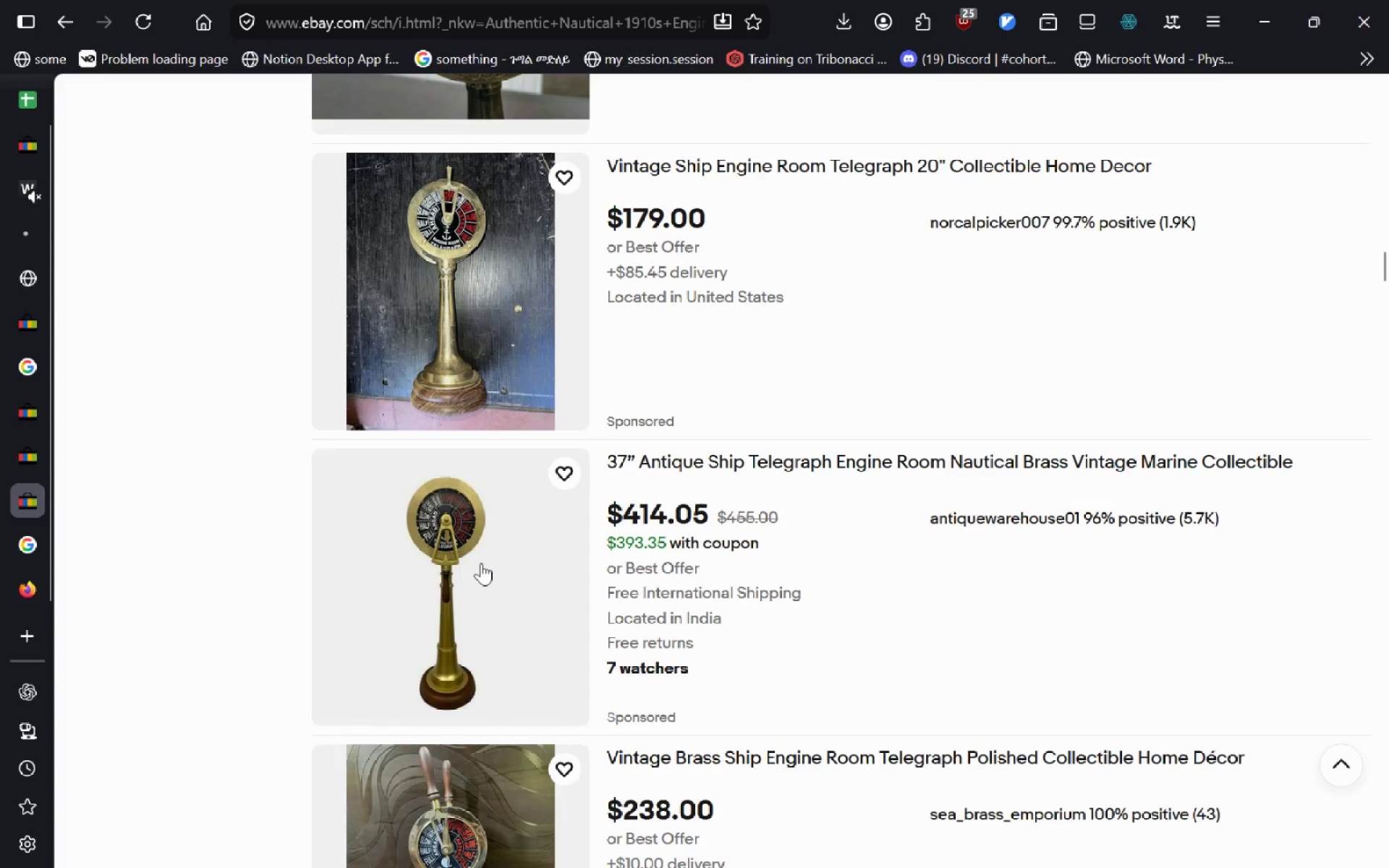 
left_click_drag(start_coordinate=[1302, 295], to_coordinate=[955, 300])
 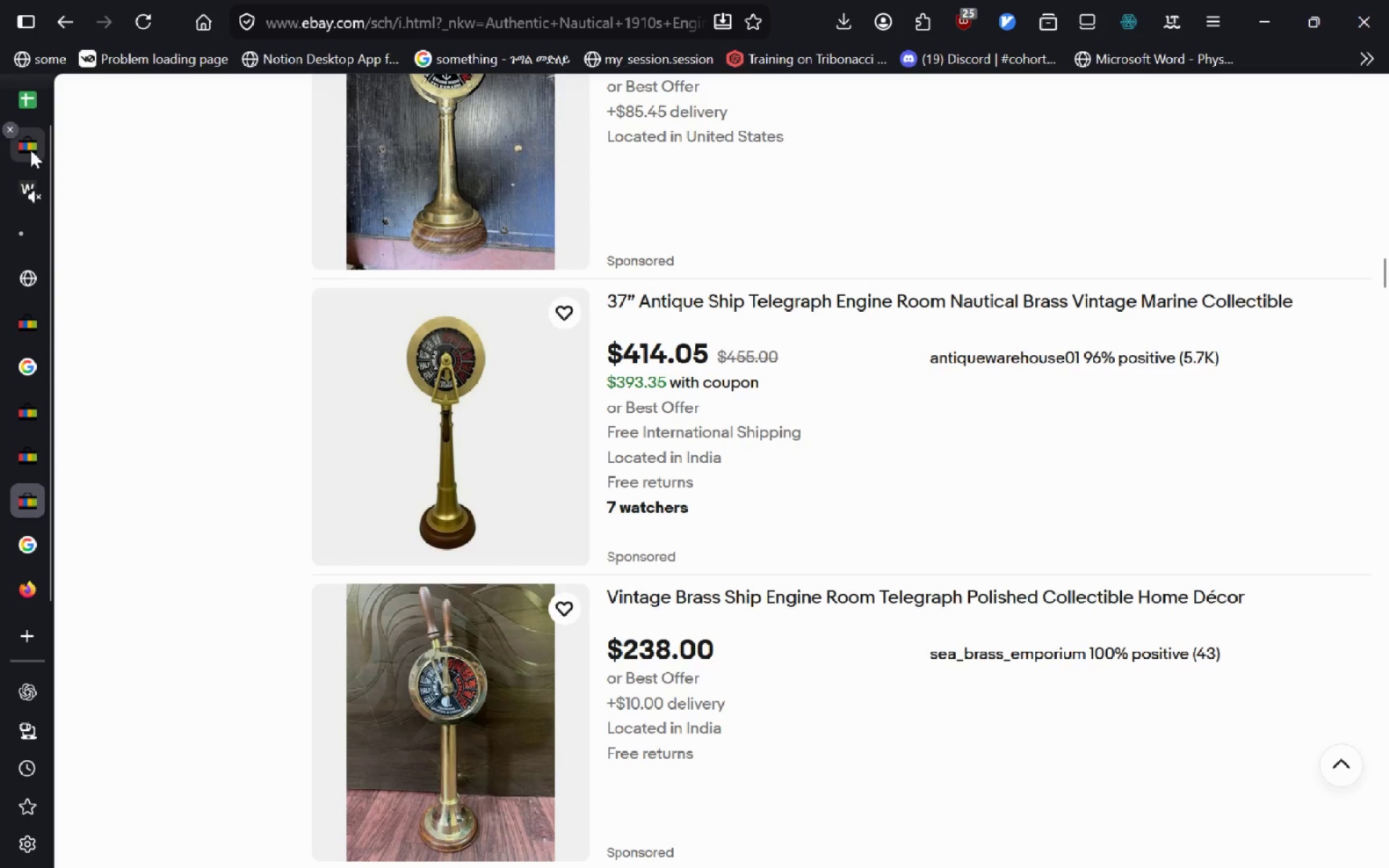 
left_click([22, 100])
 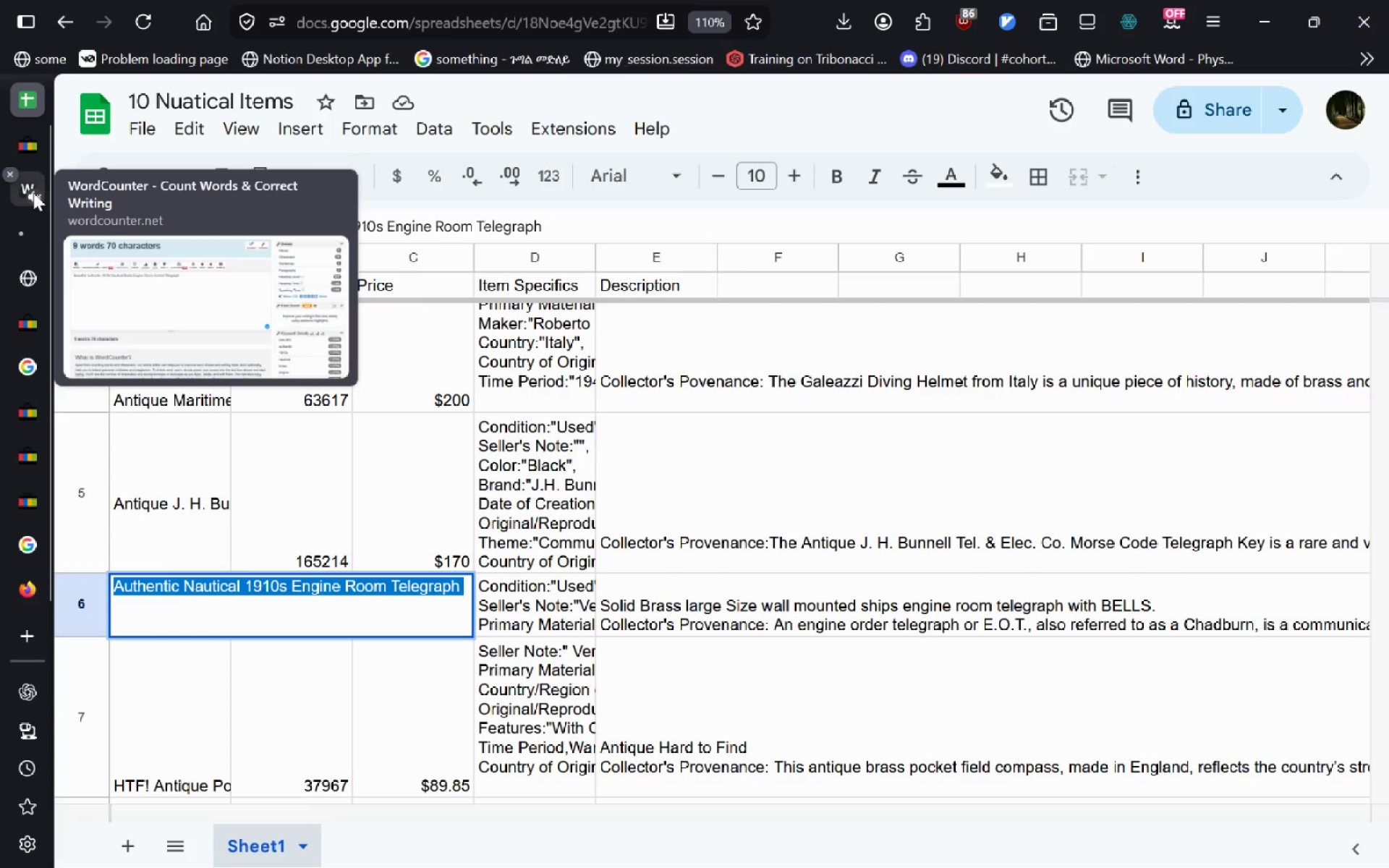 
left_click([35, 184])
 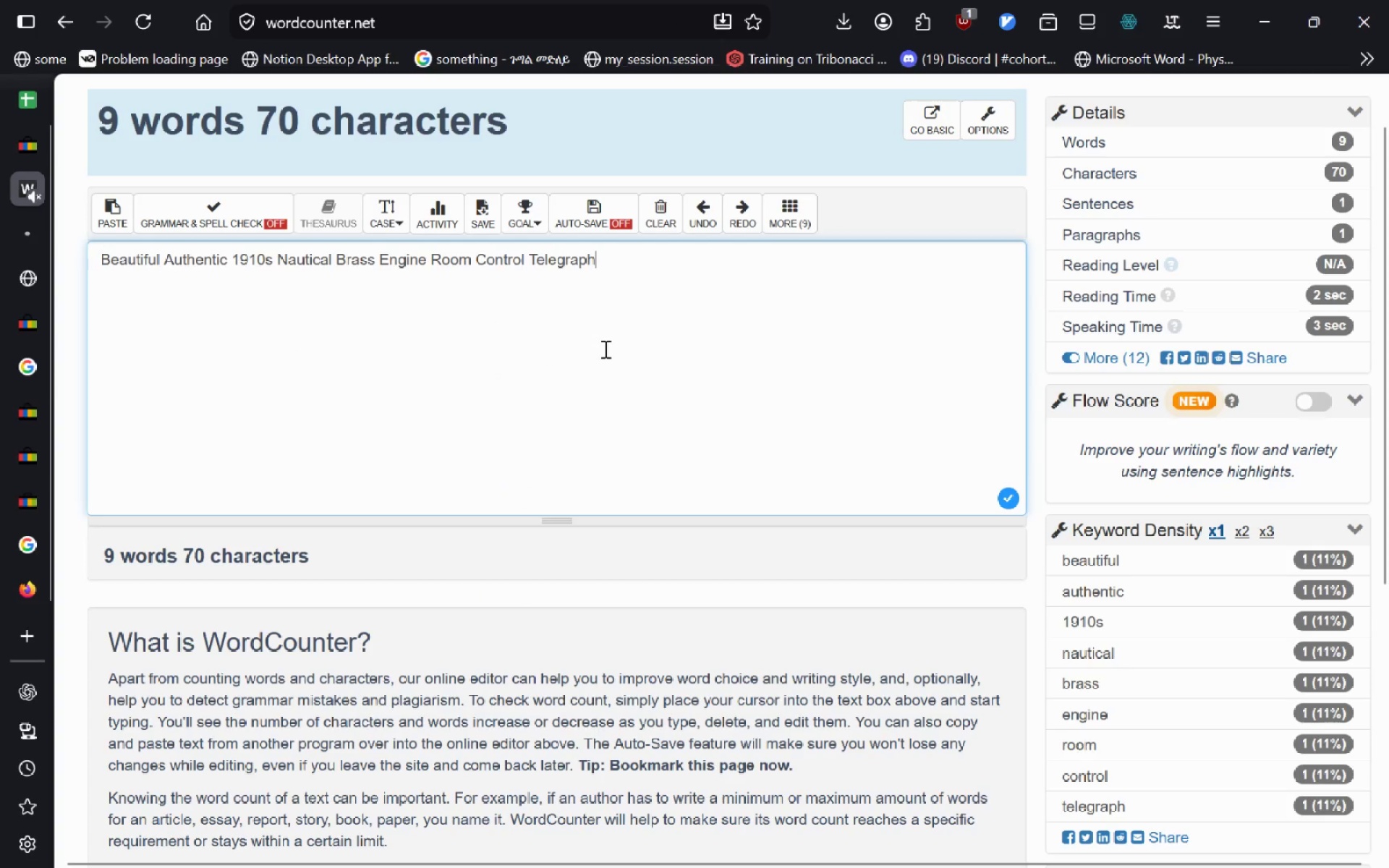 
type( Marine)
 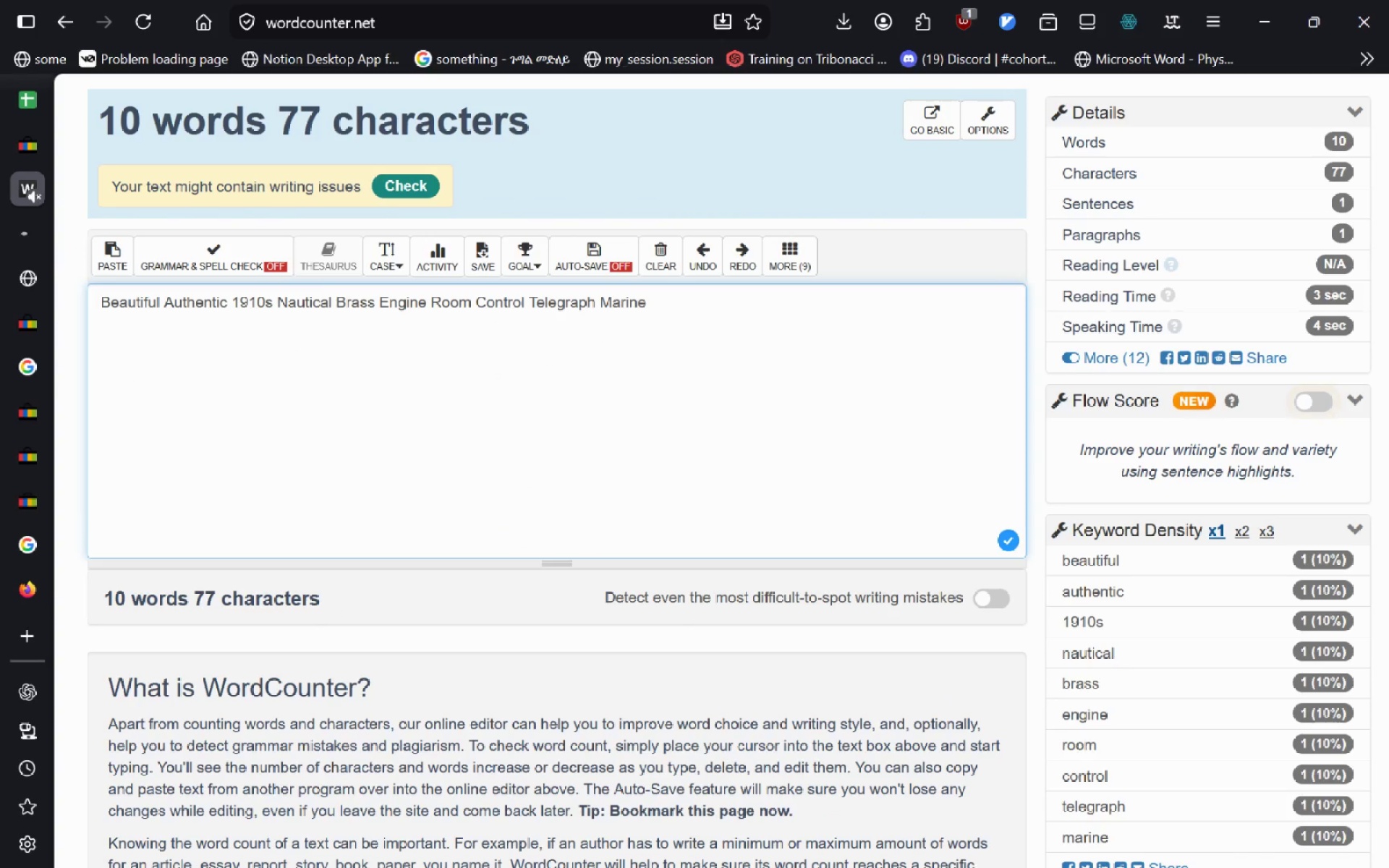 
type( Collecible)
 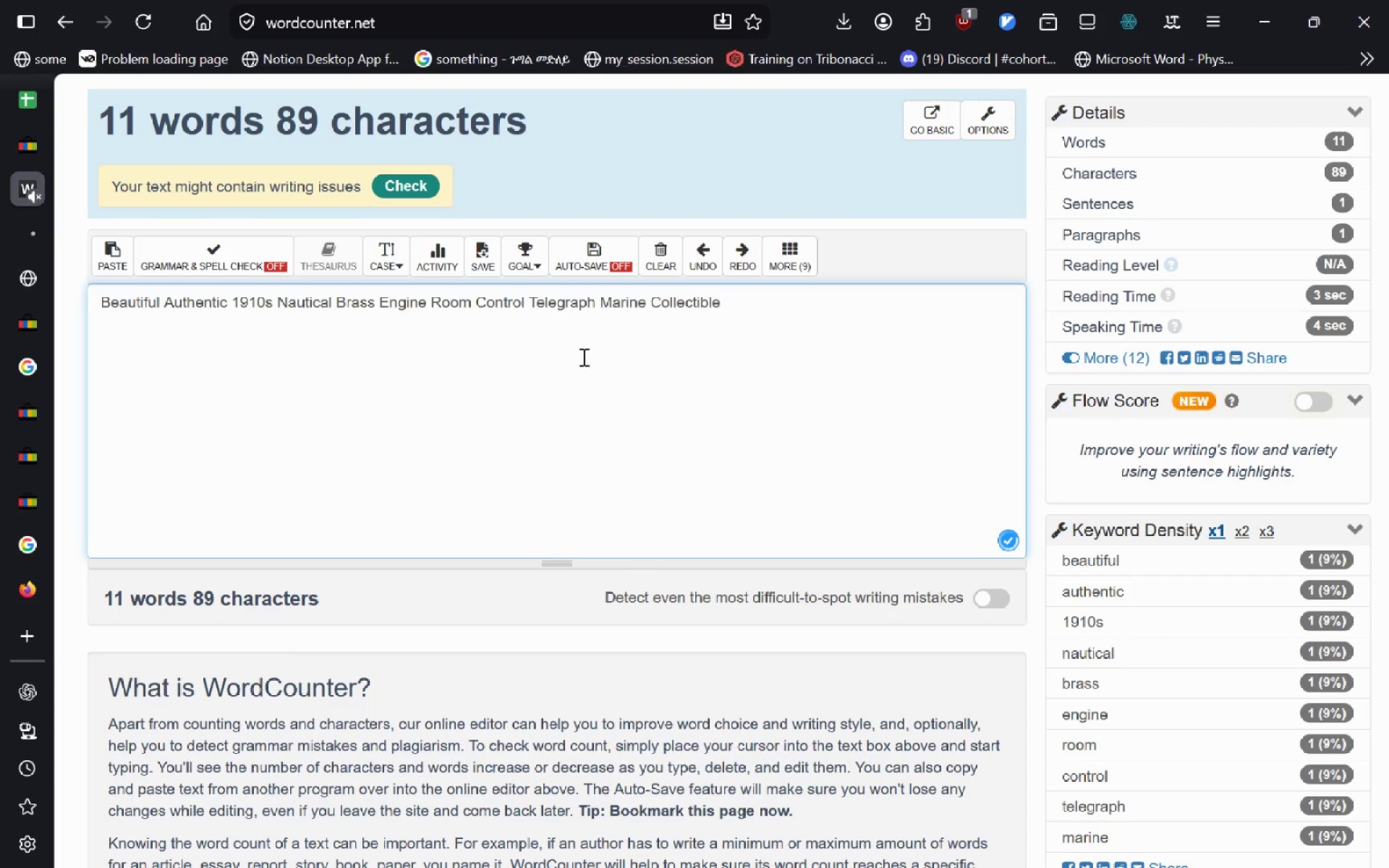 
left_click([28, 470])
 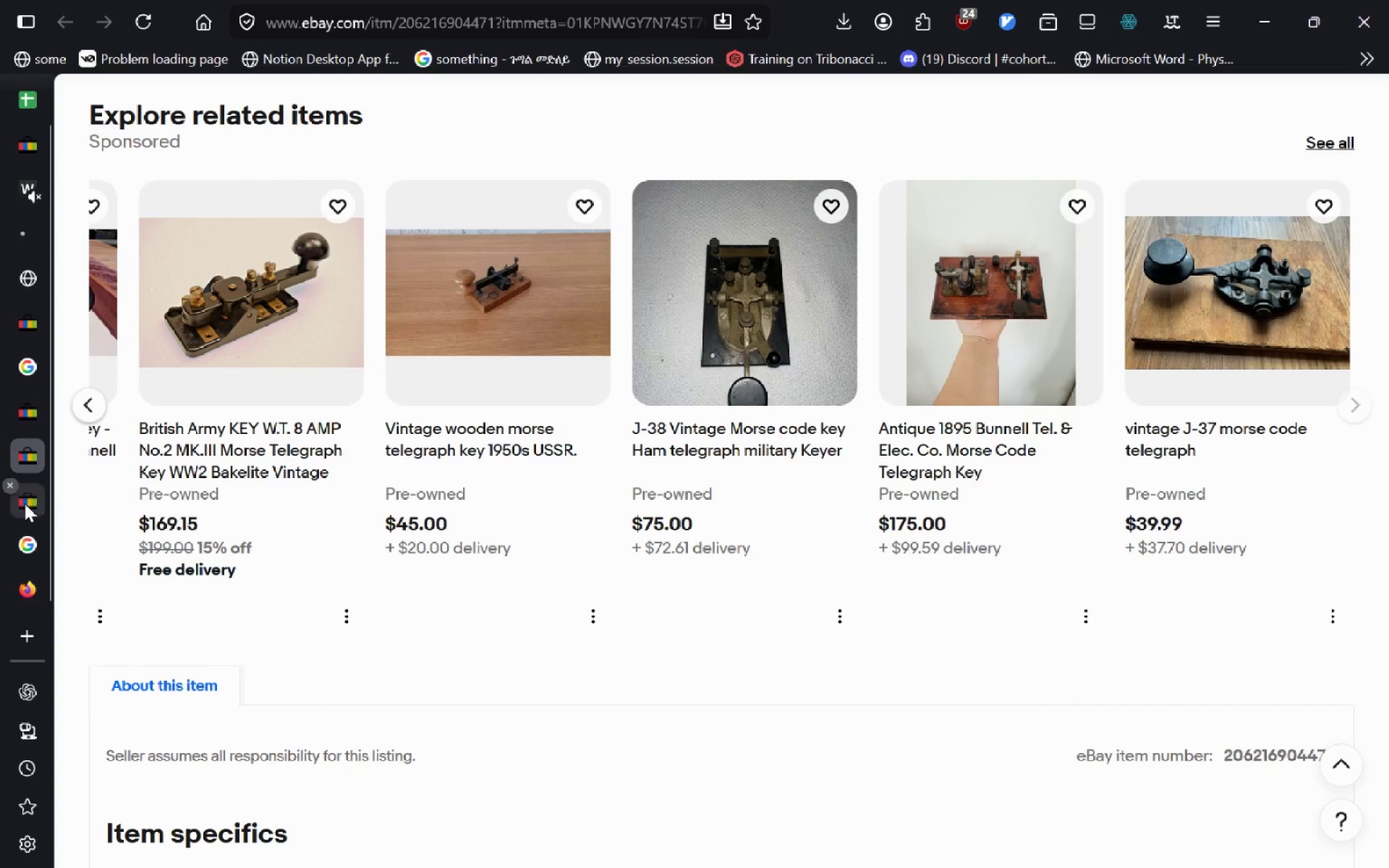 
left_click([25, 503])
 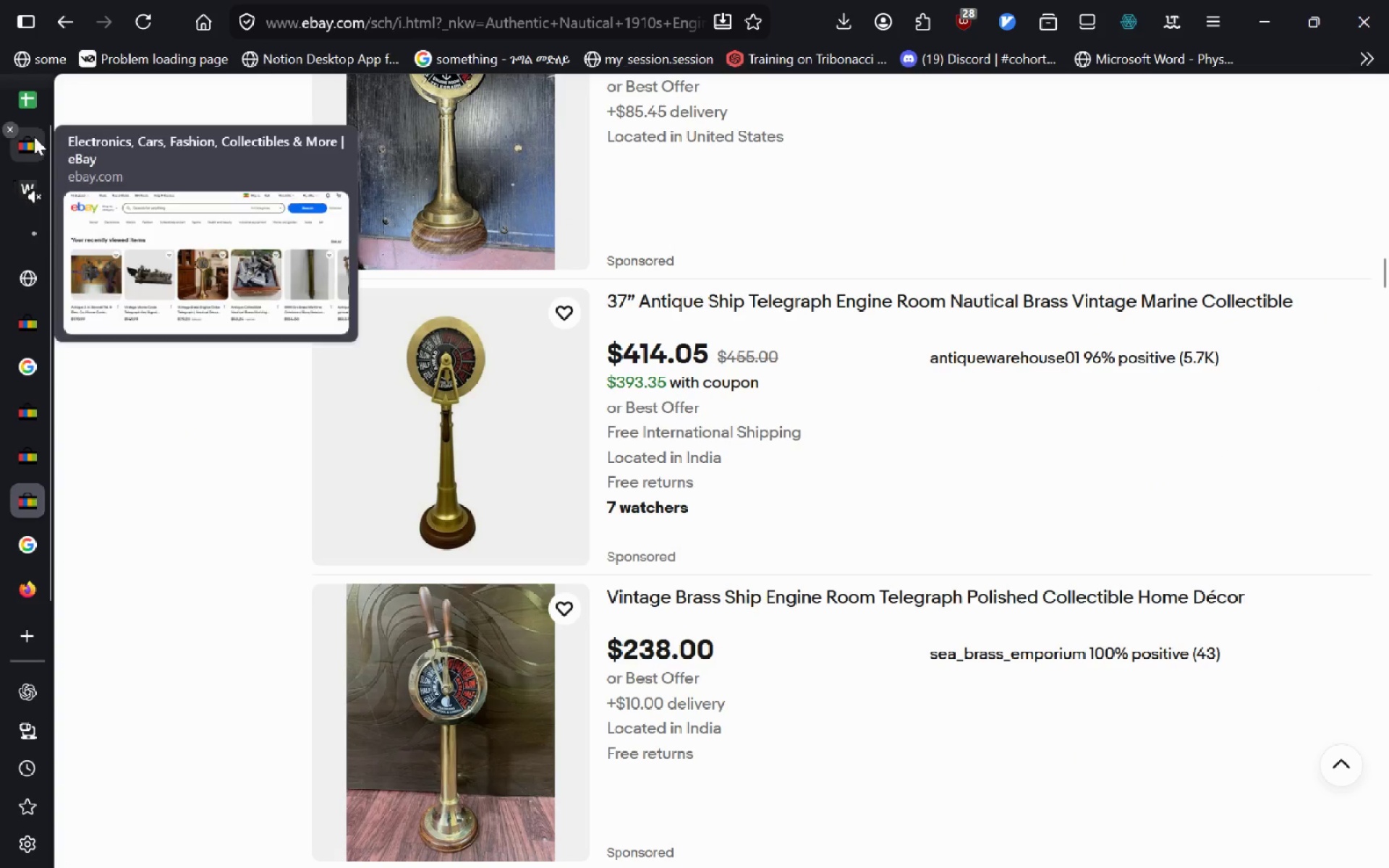 
left_click([35, 185])
 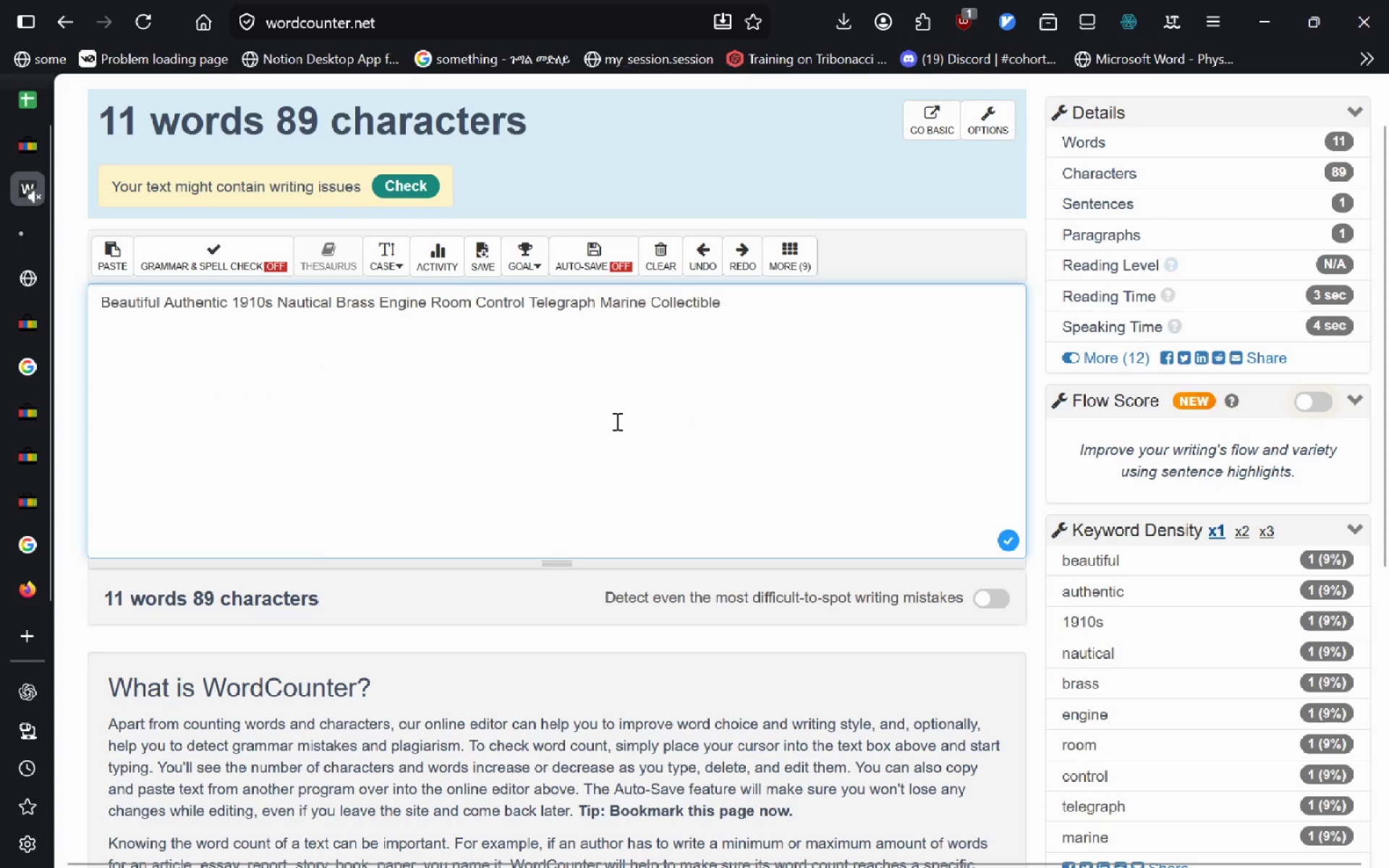 
key(Control+Backspace)
 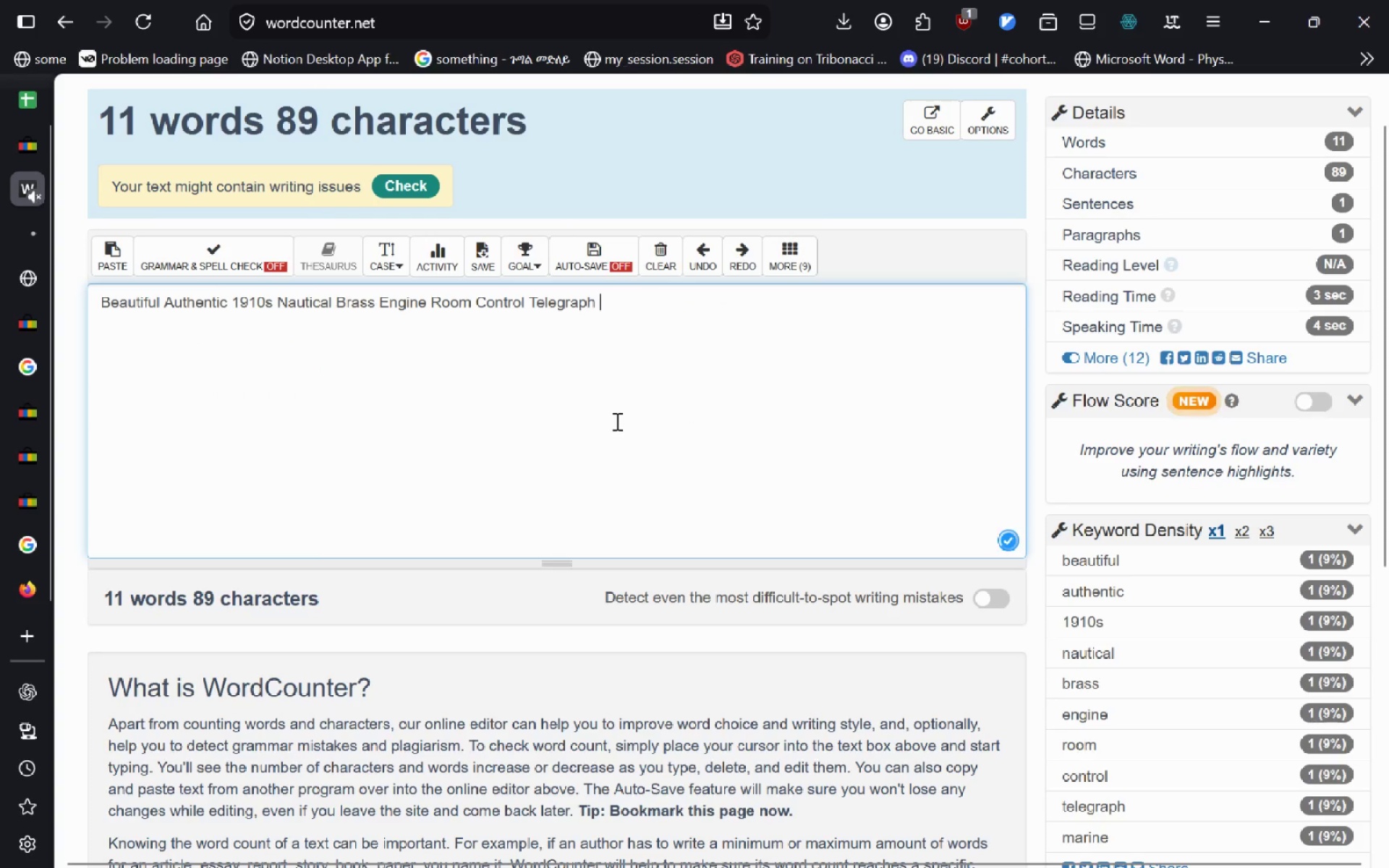 
key(Control+Backspace)
 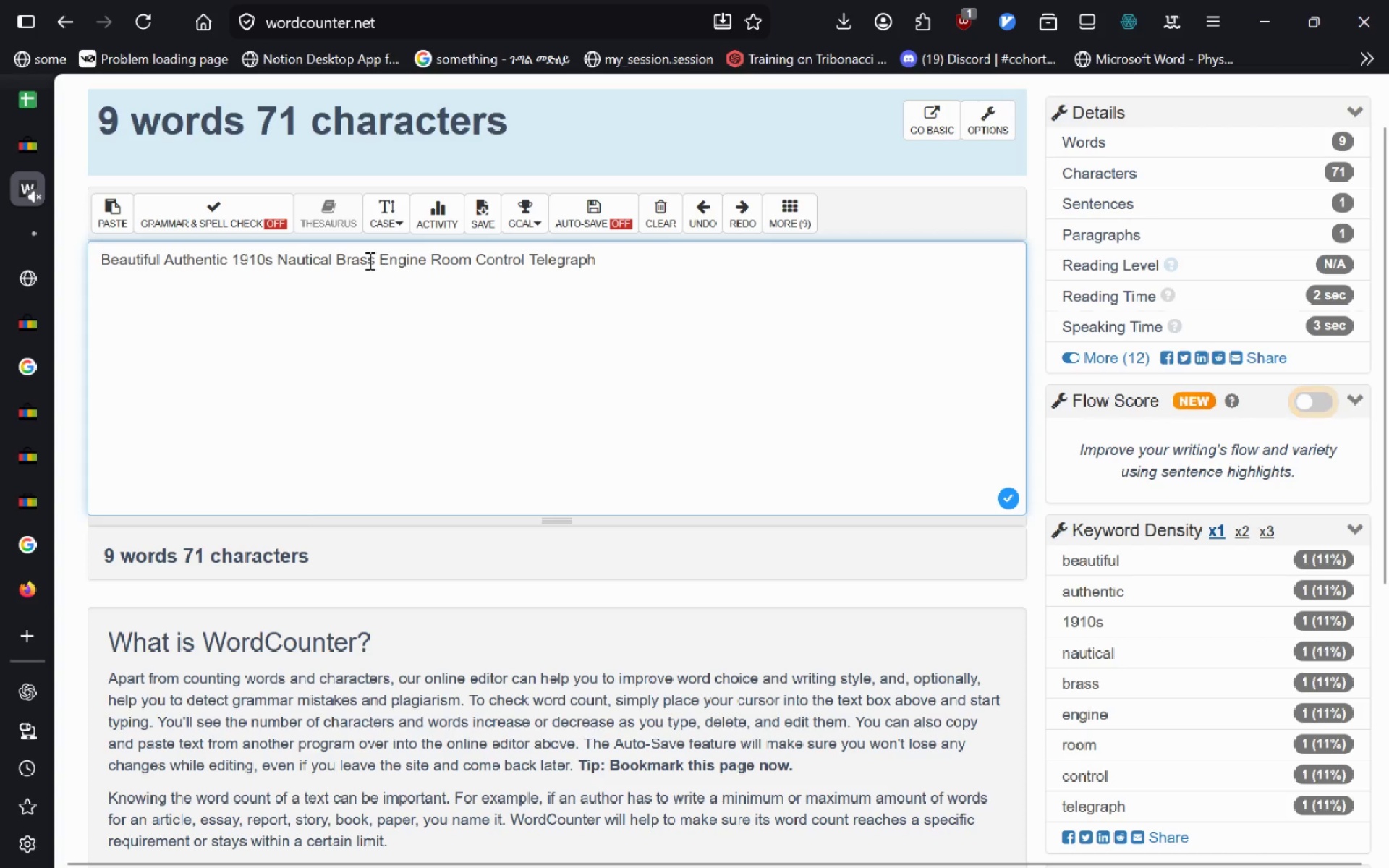 
left_click([371, 260])
 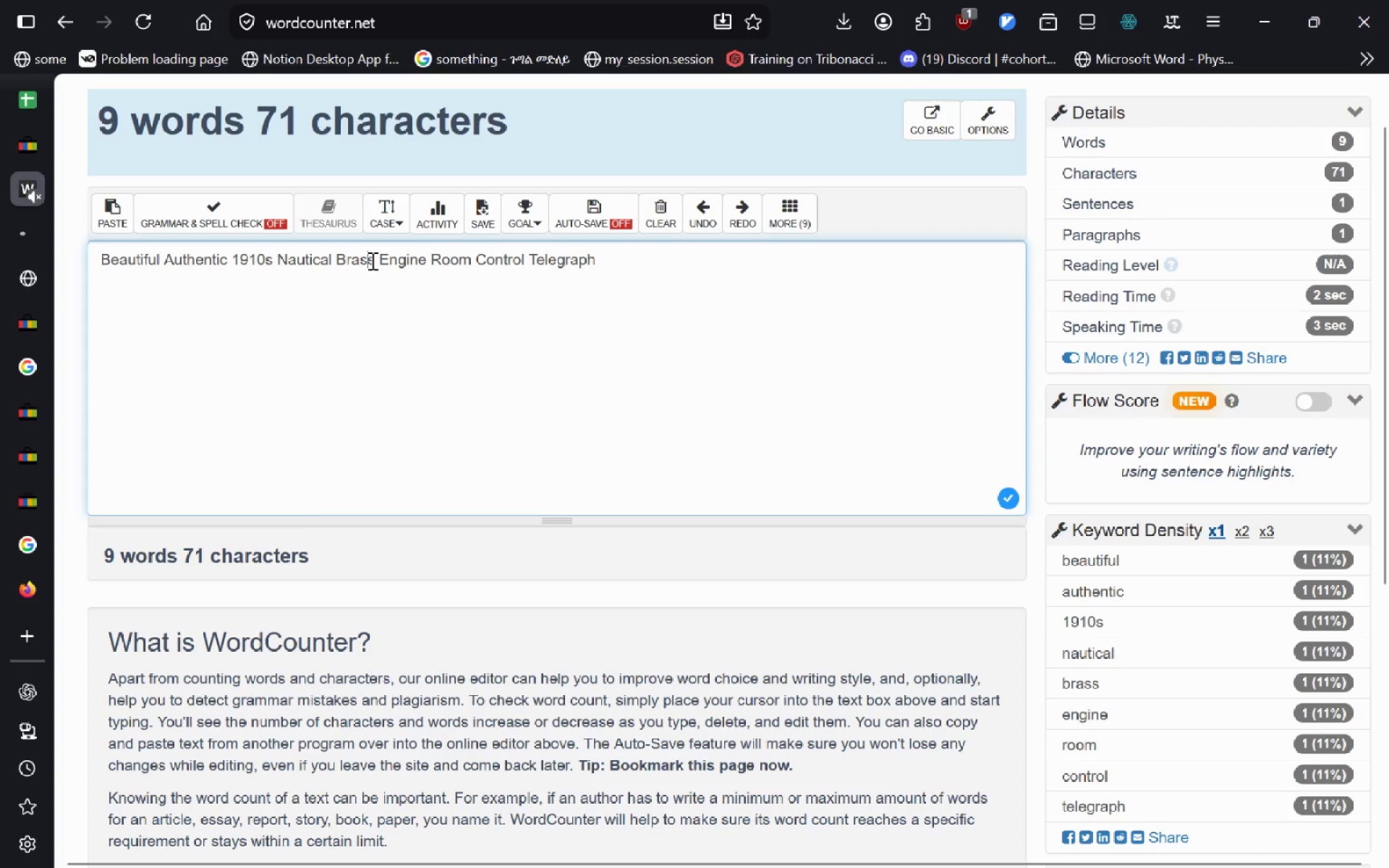 
key(ArrowRight)
 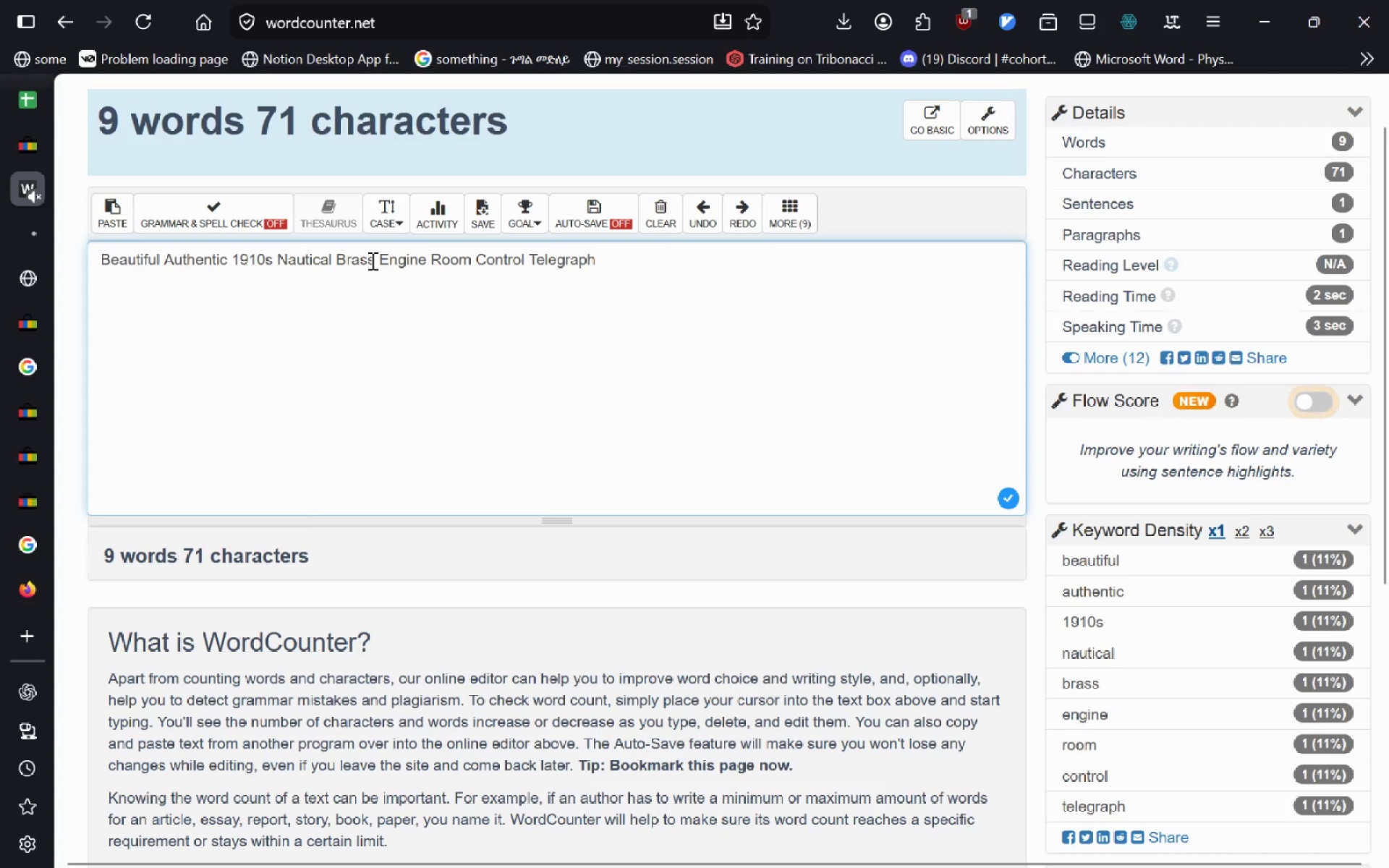 
key(Control+ArrowLeft)
 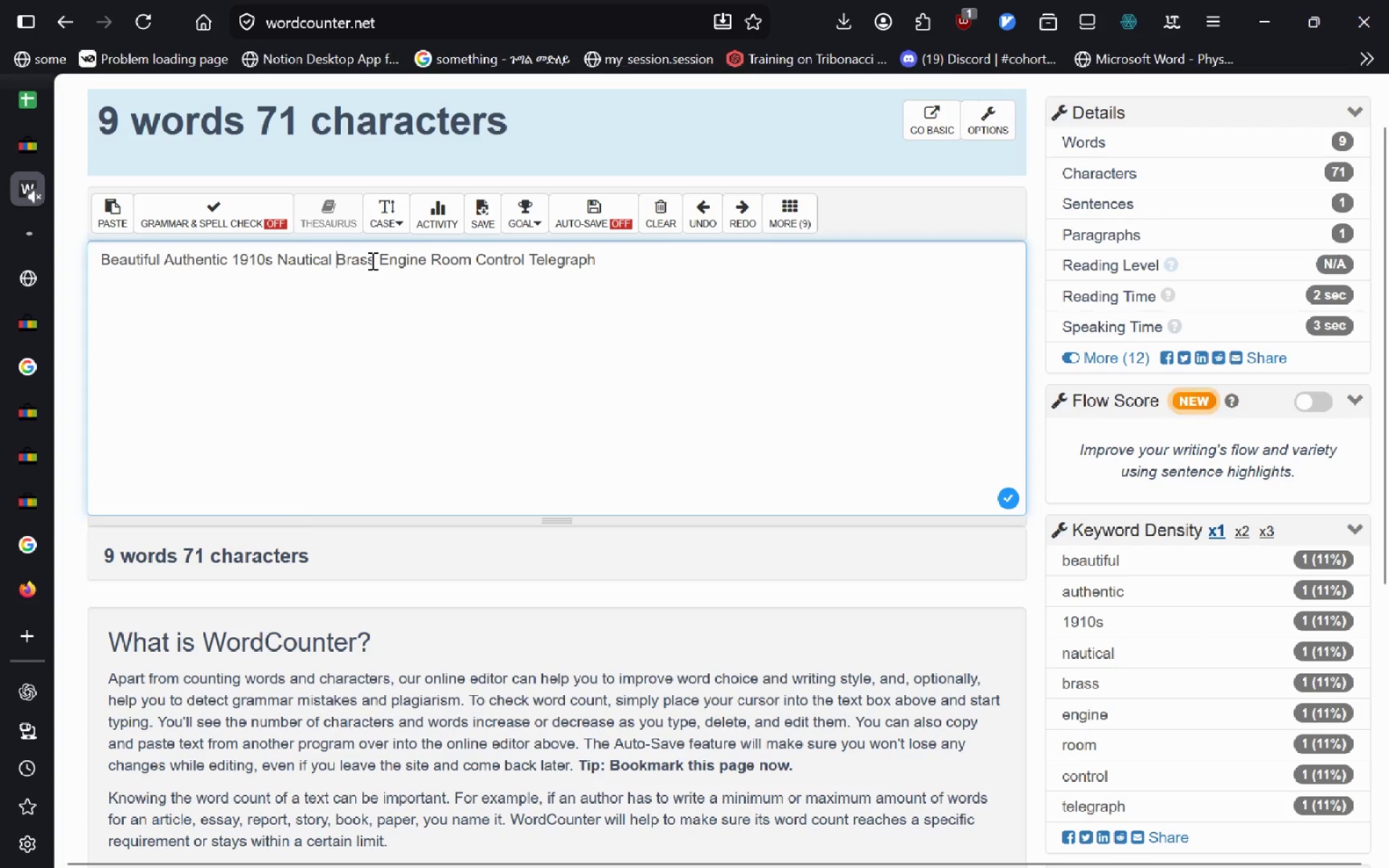 
key(Control+ArrowRight)
 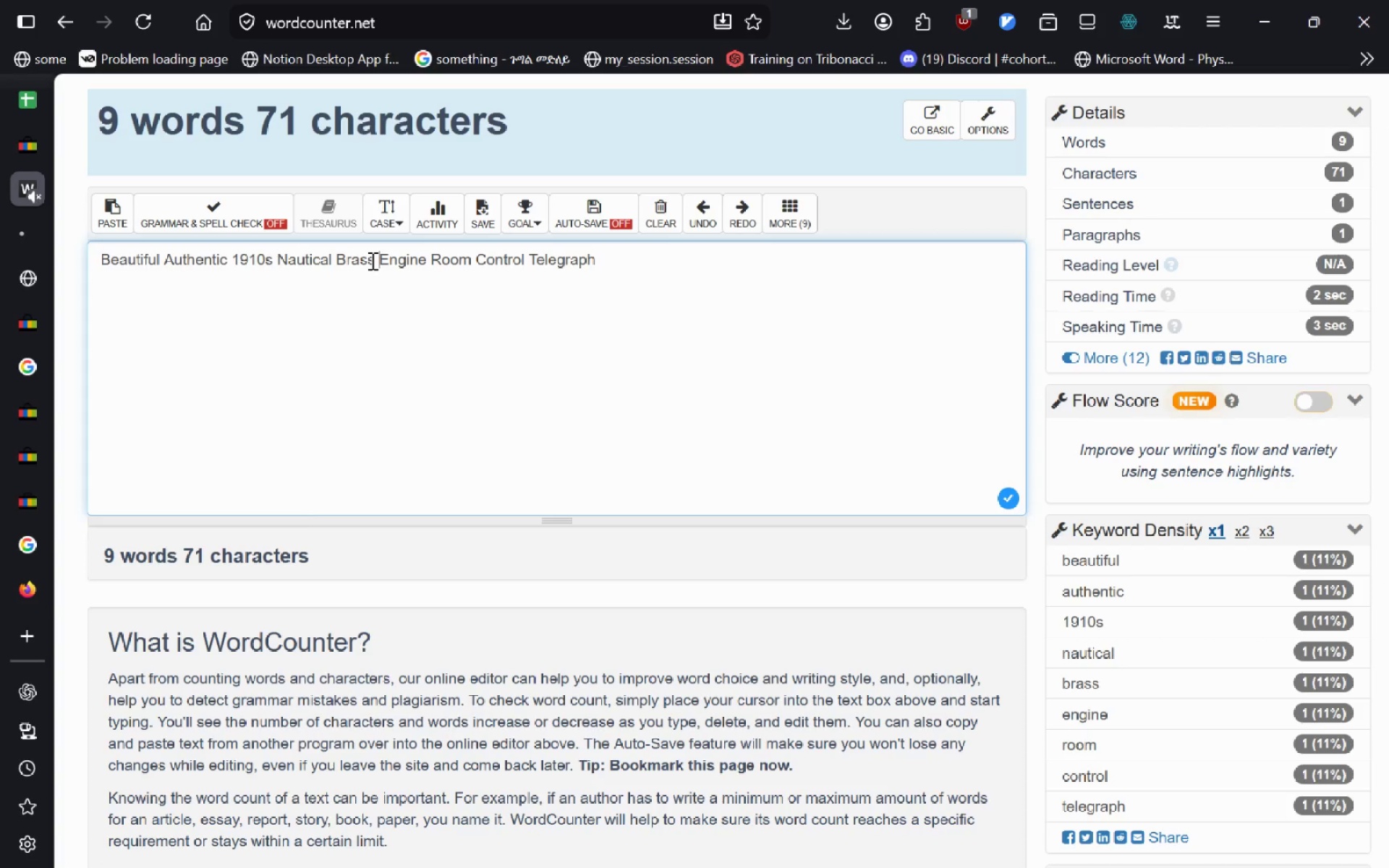 
key(Control+ArrowRight)
 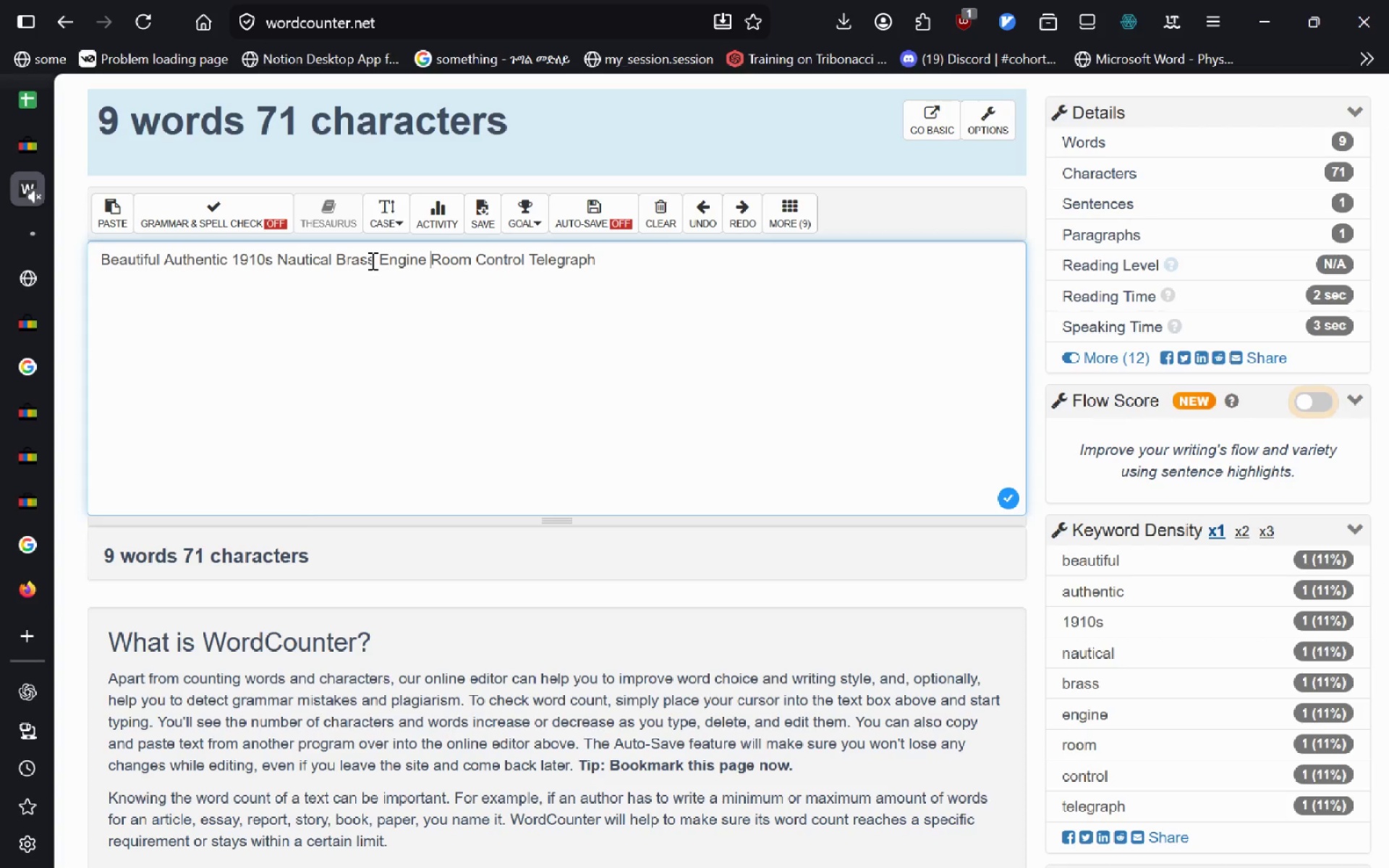 
key(Control+ArrowRight)
 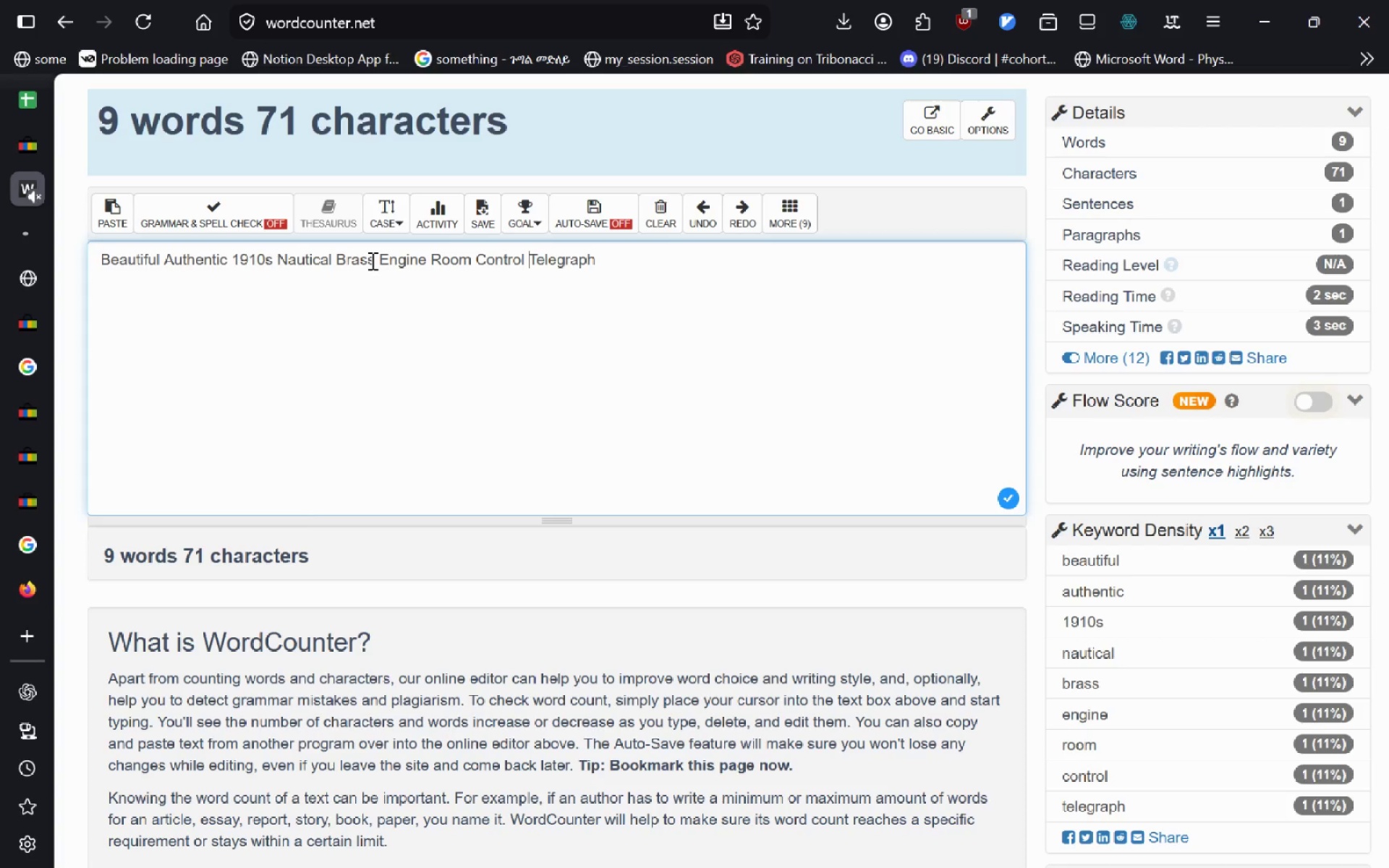 
key(Control+ArrowRight)
 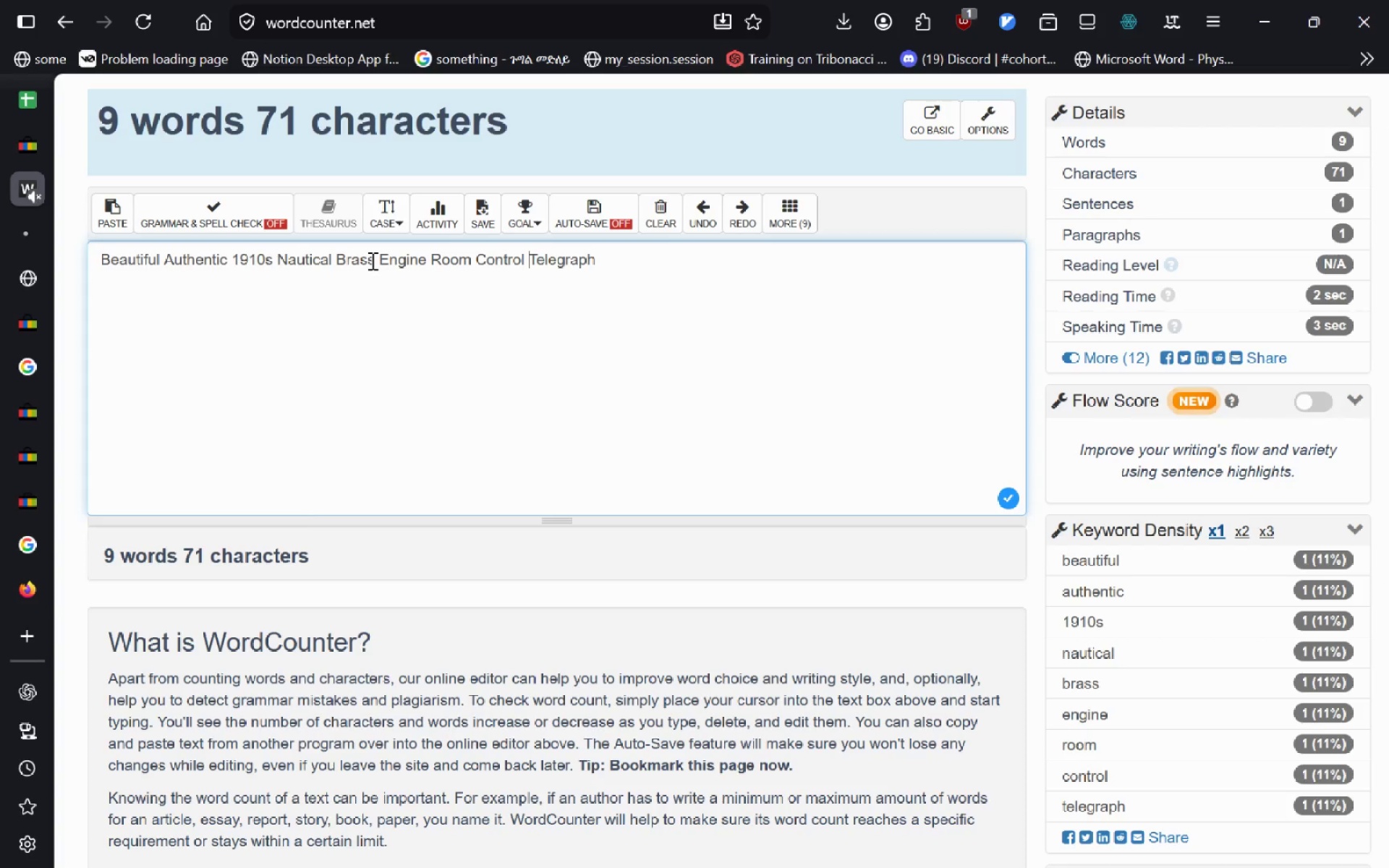 
type(Vintage)
 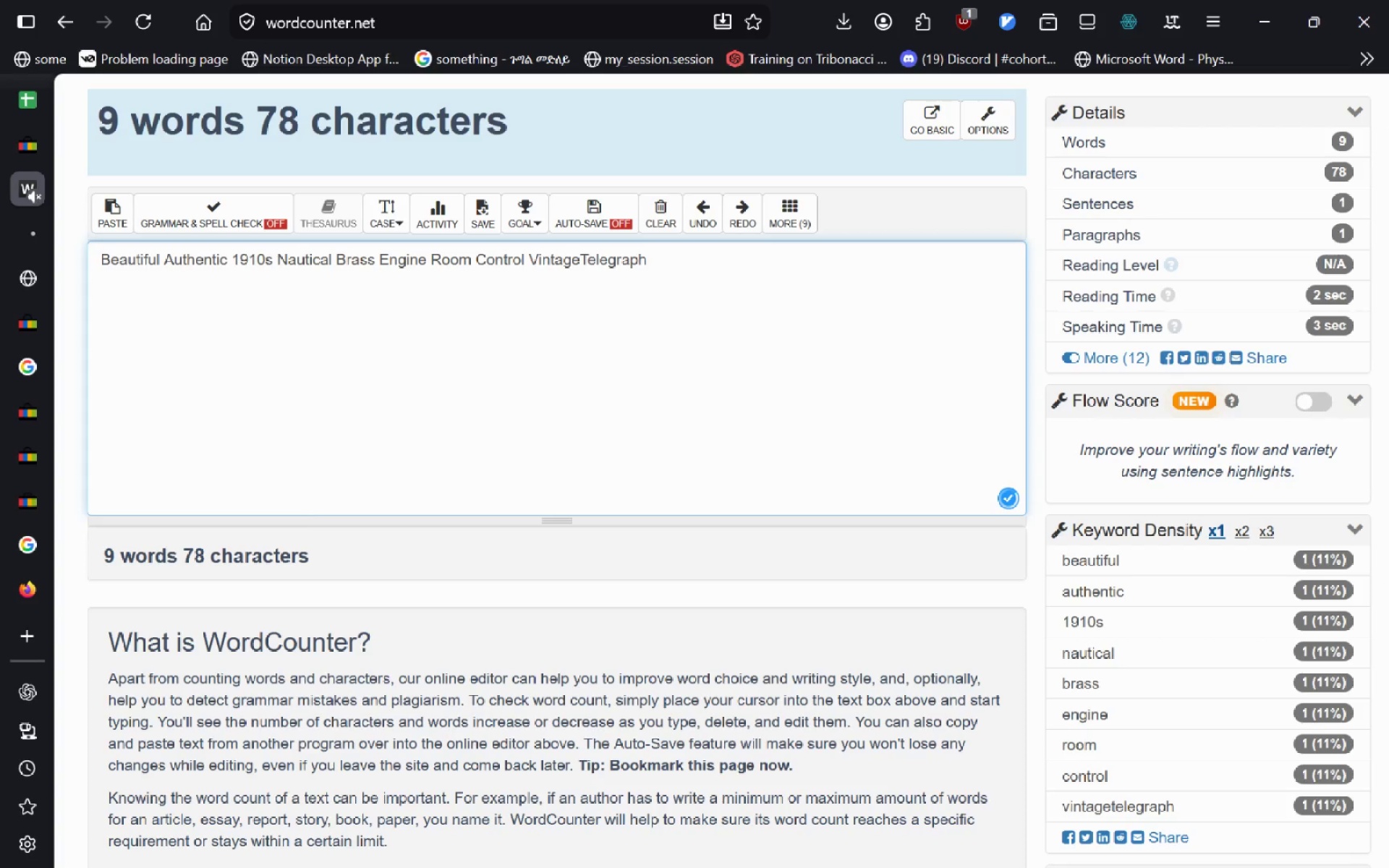 
key(Control+A)
 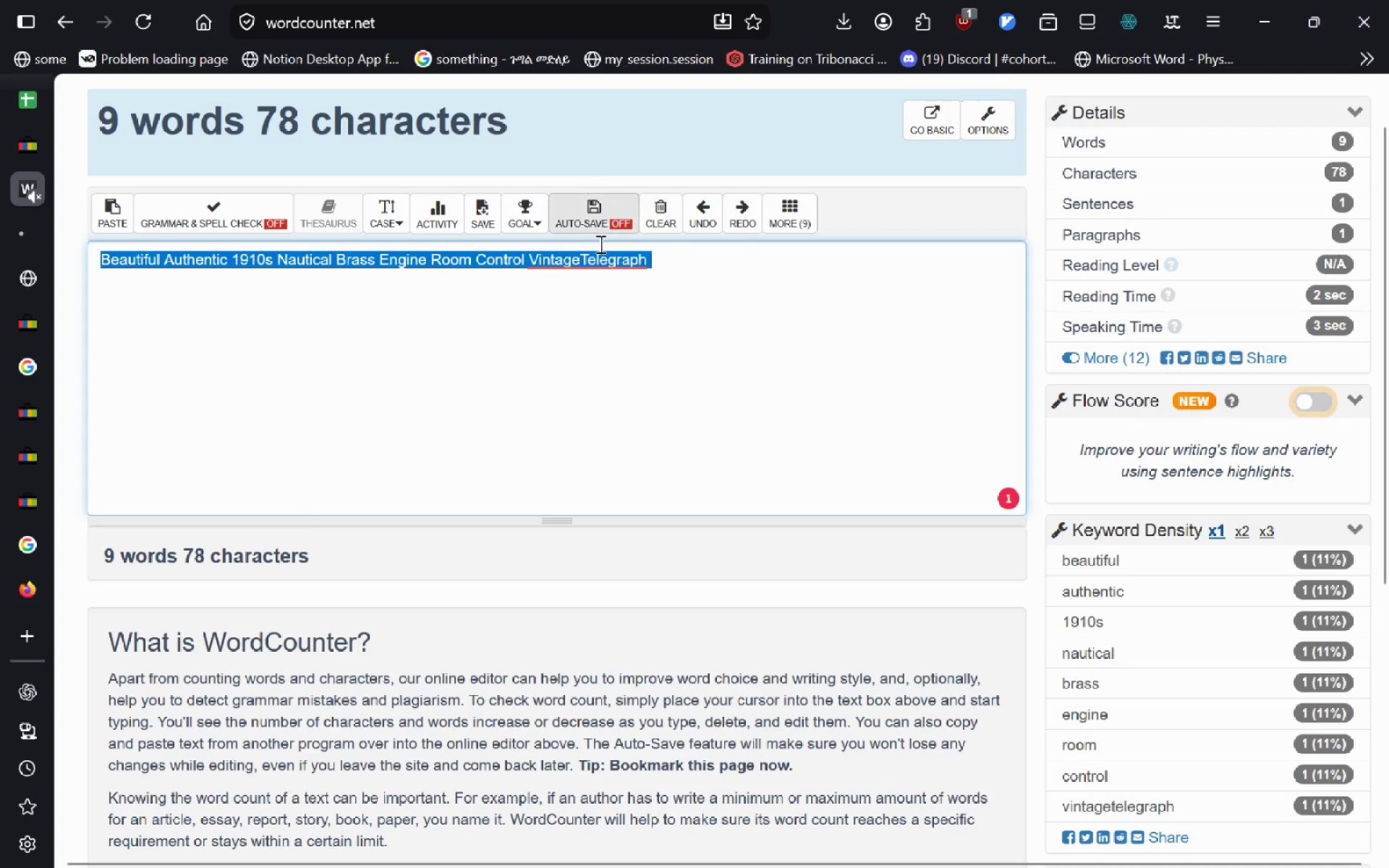 
left_click([578, 255])
 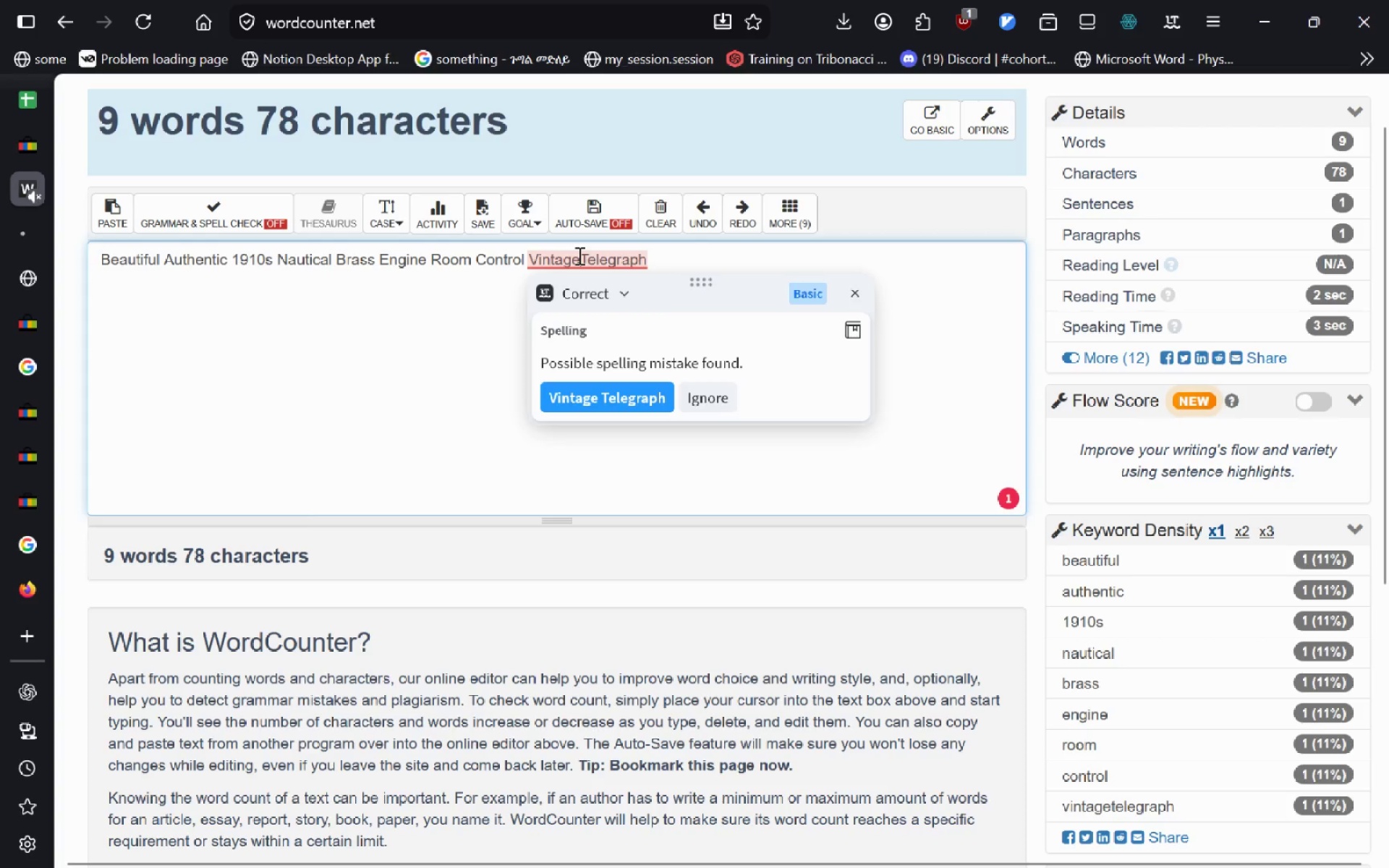 
left_click([578, 255])
 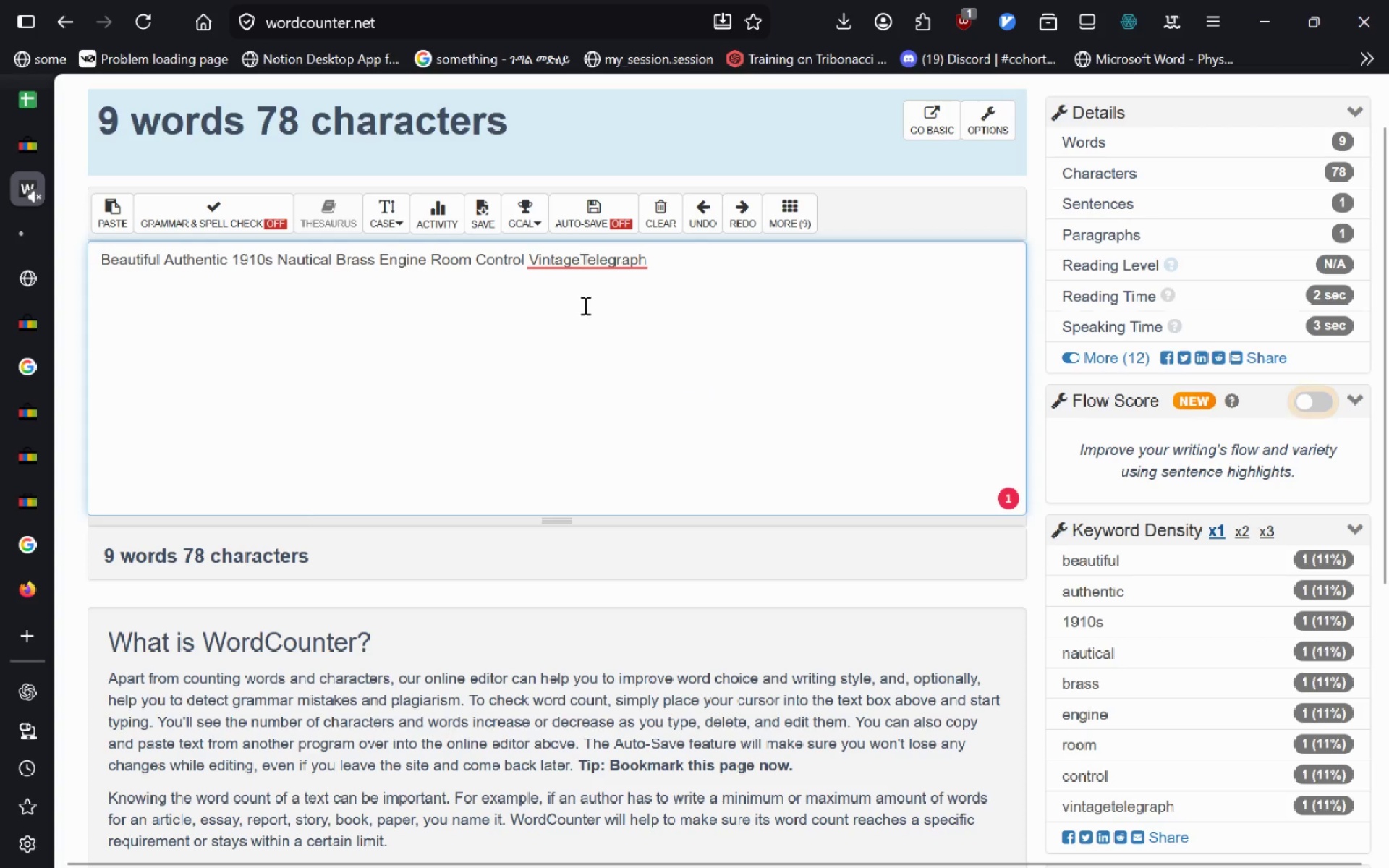 
key(Space)
 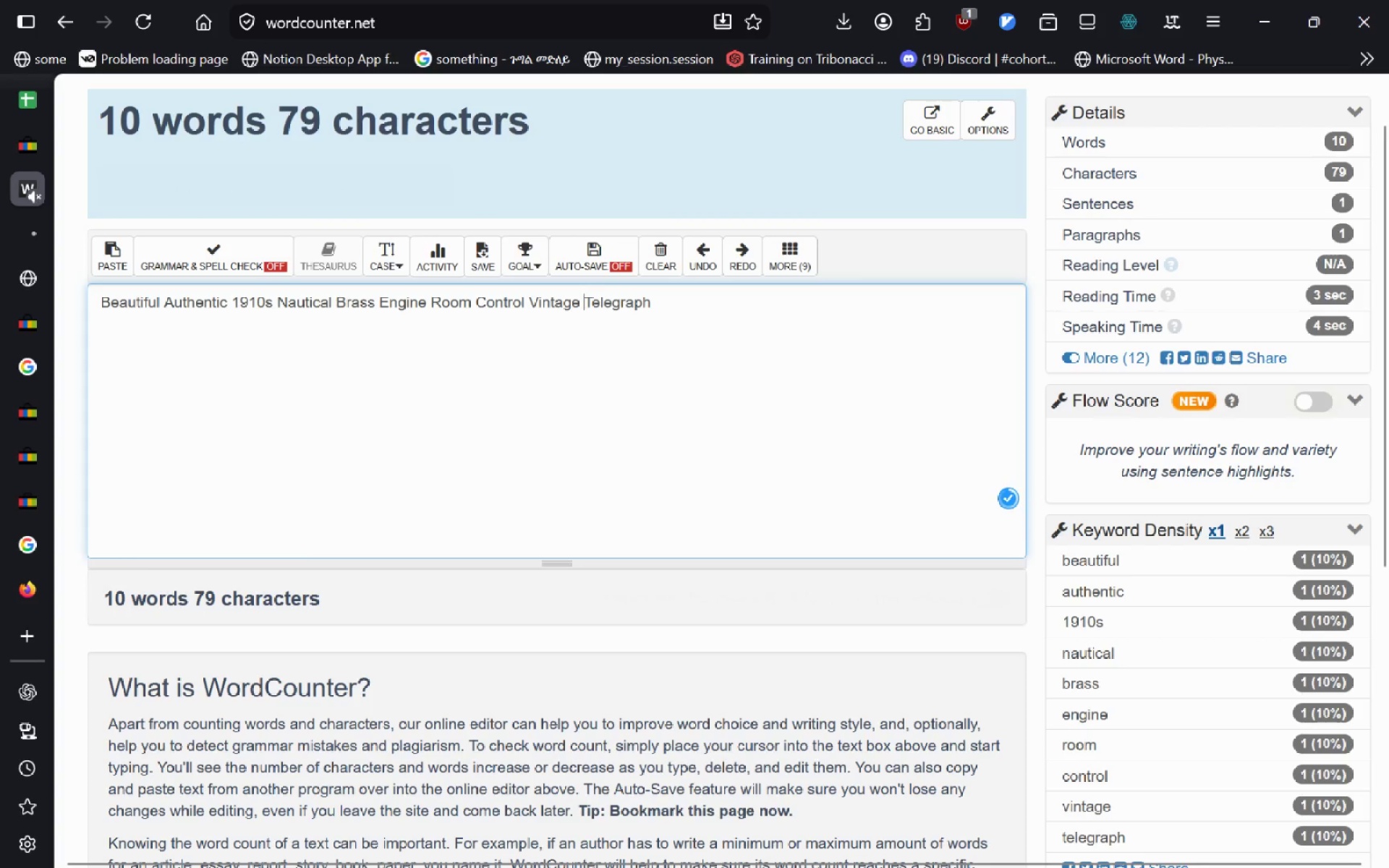 
key(Control+A)
 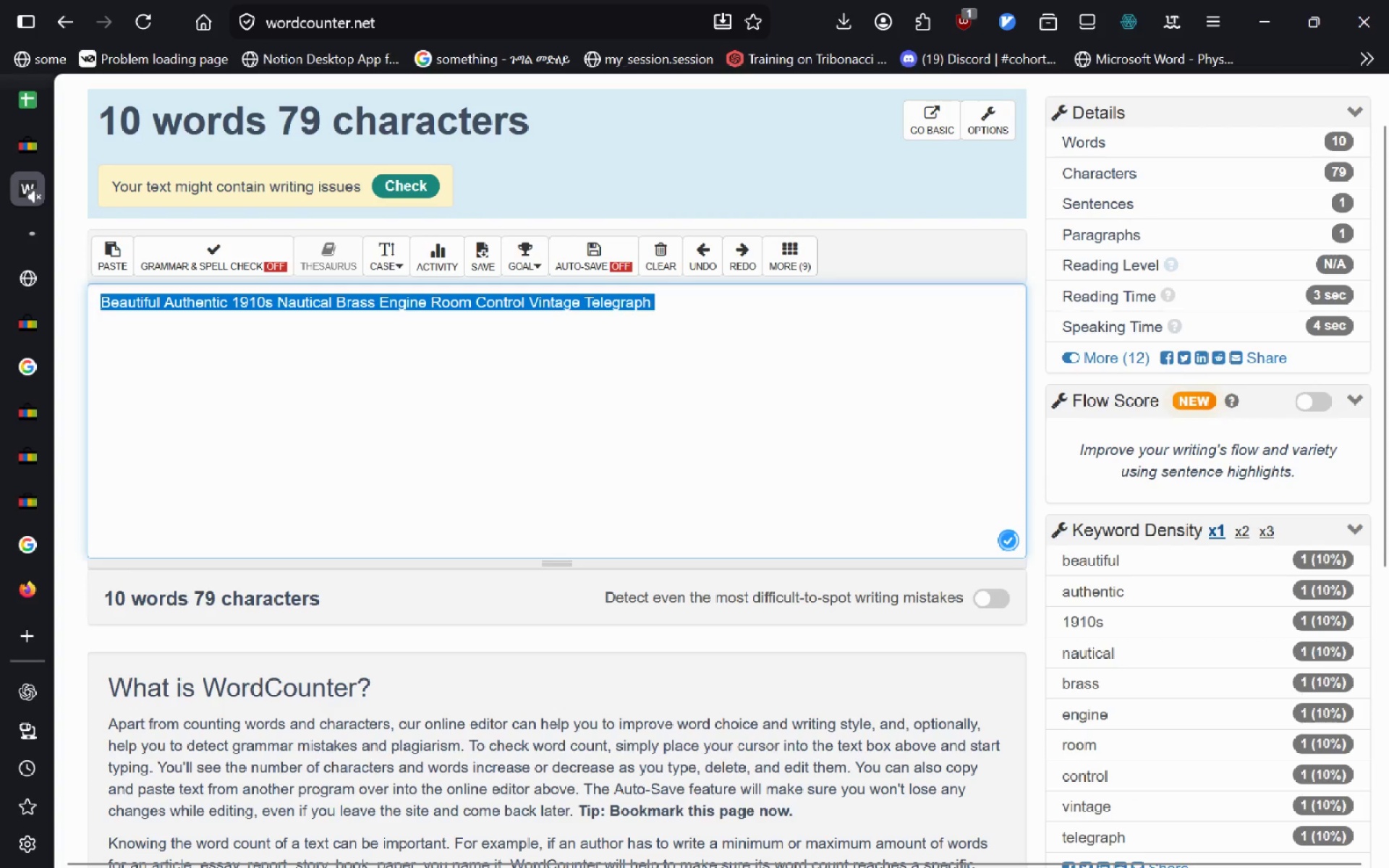 
key(Control+C)
 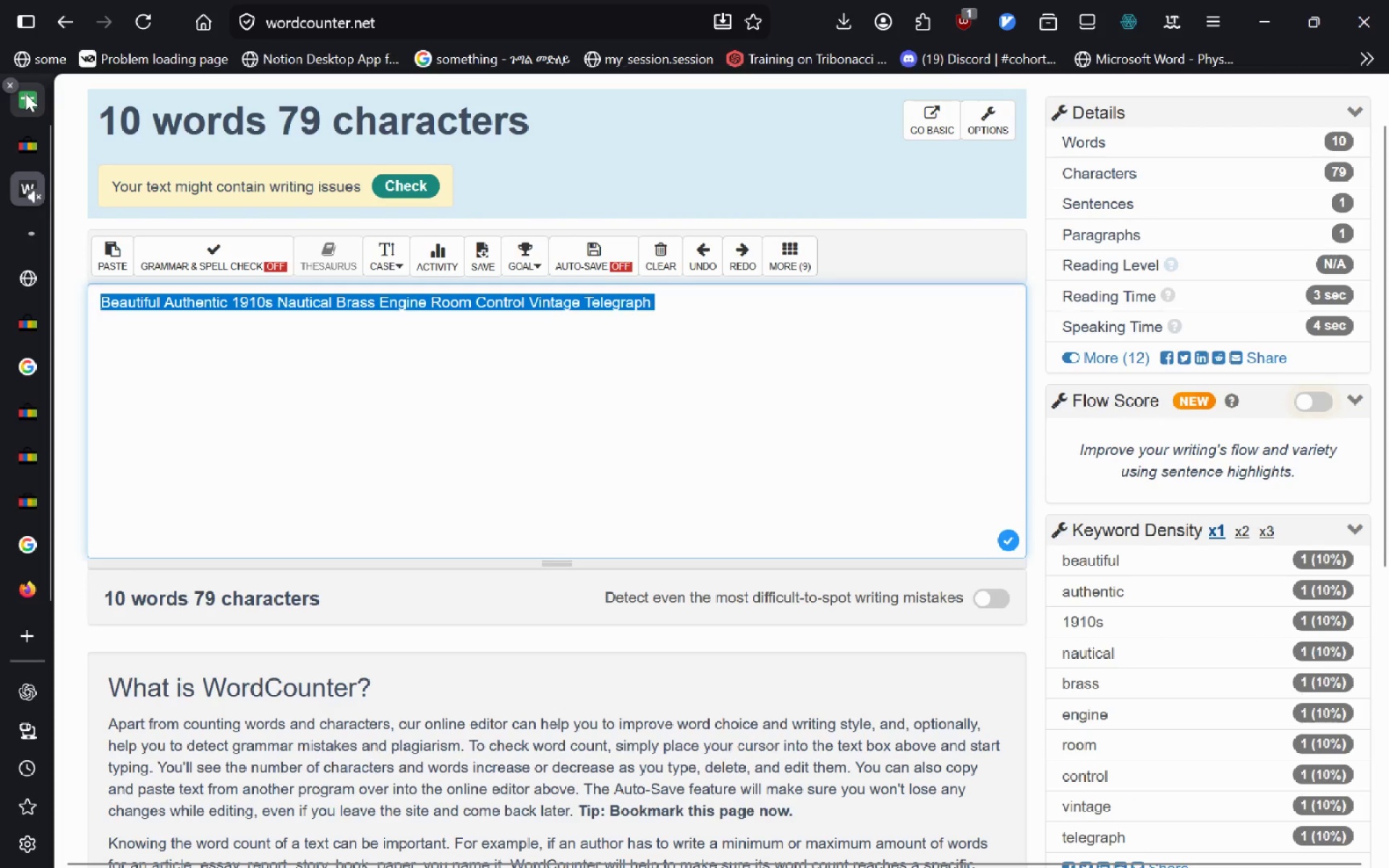 
left_click([25, 93])
 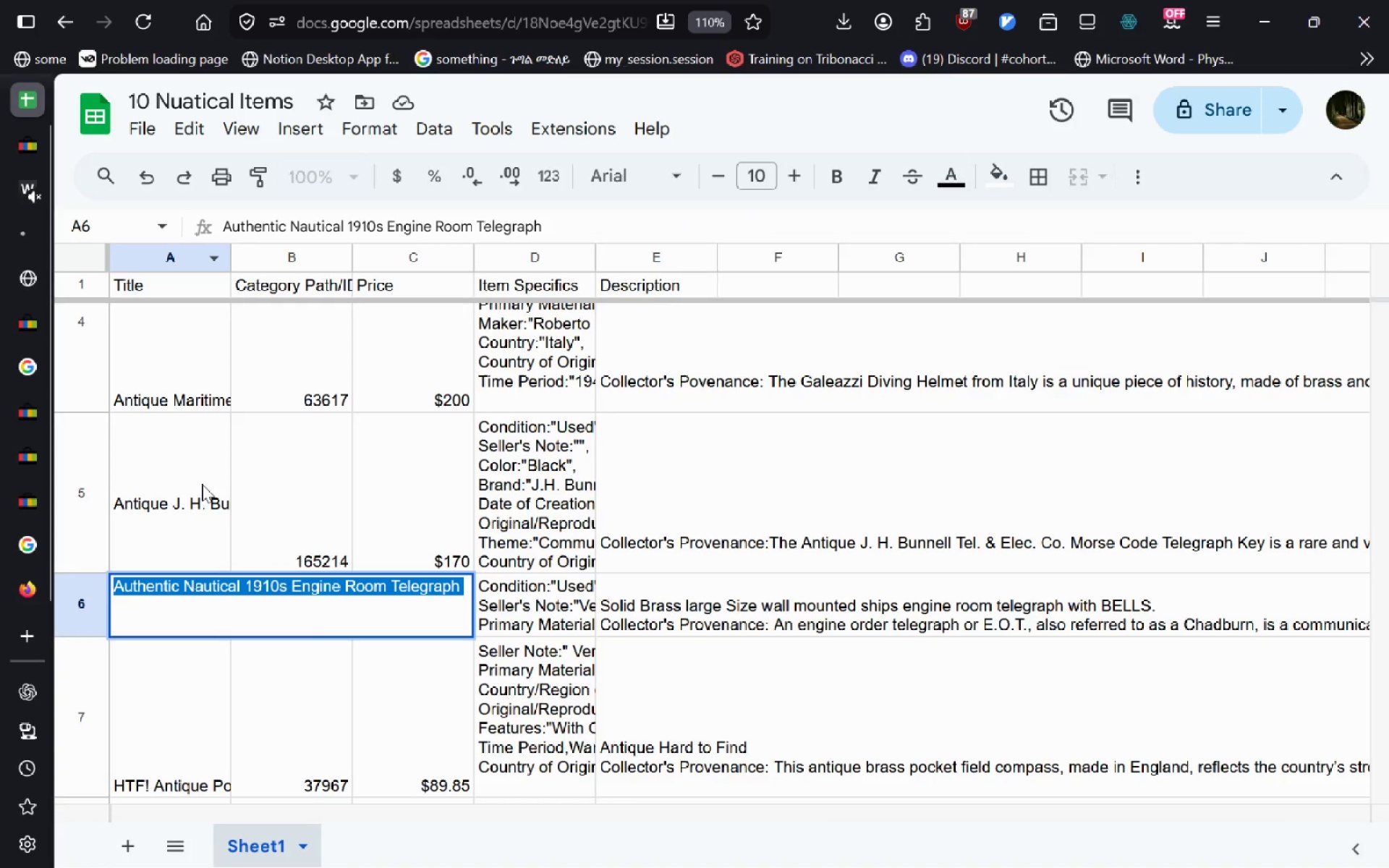 
key(Control+V)
 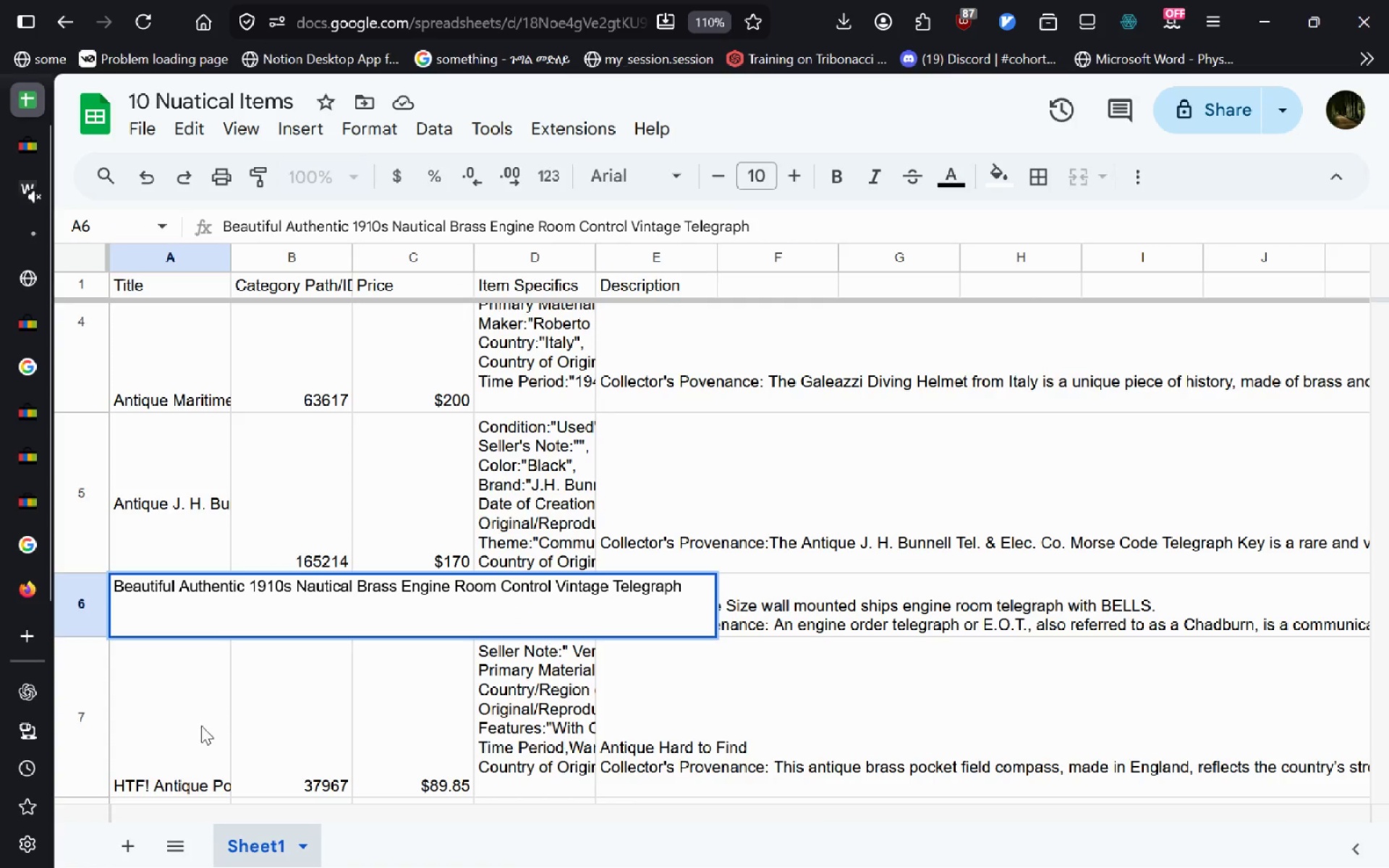 
left_click([201, 726])
 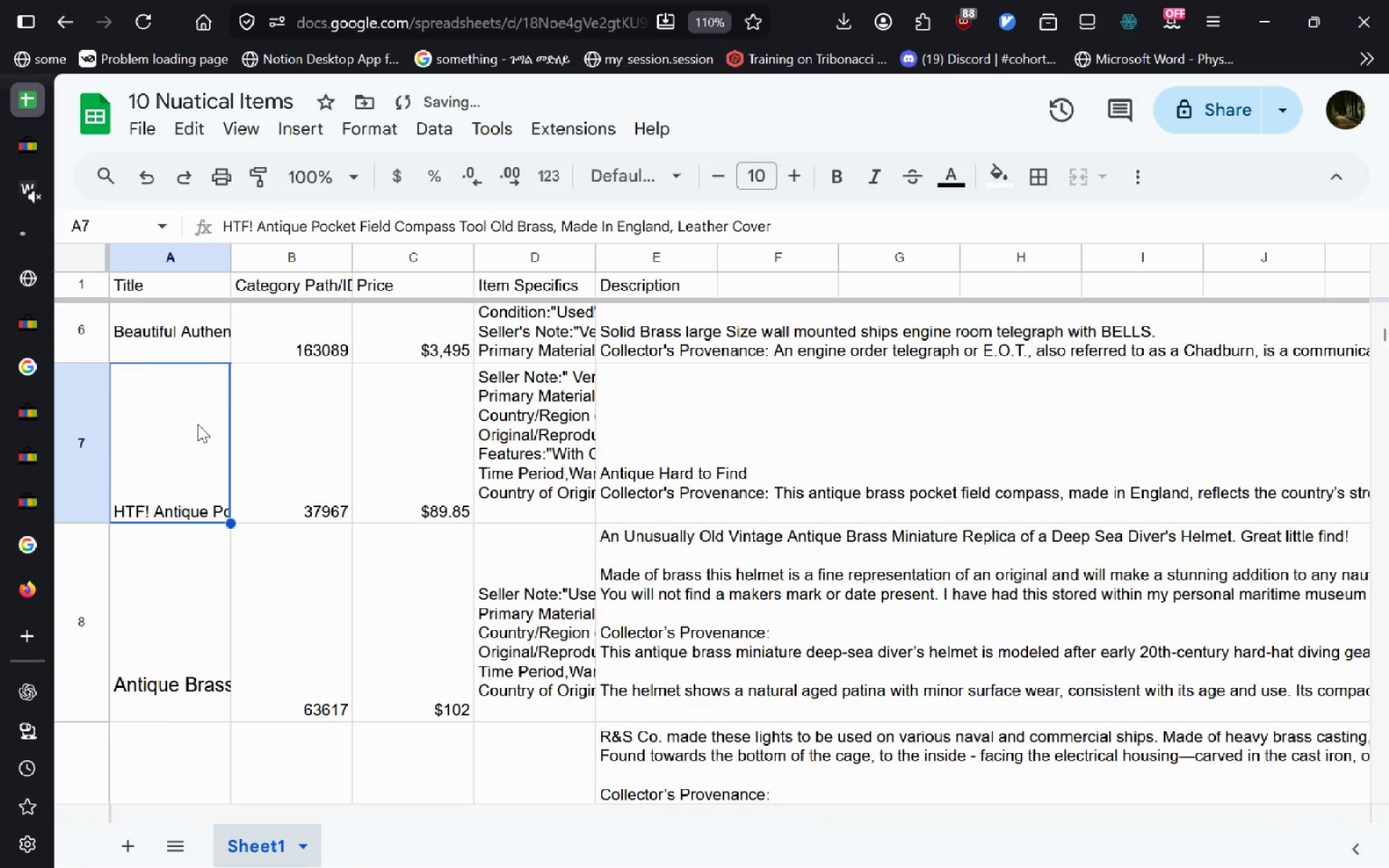 
double_click([197, 424])
 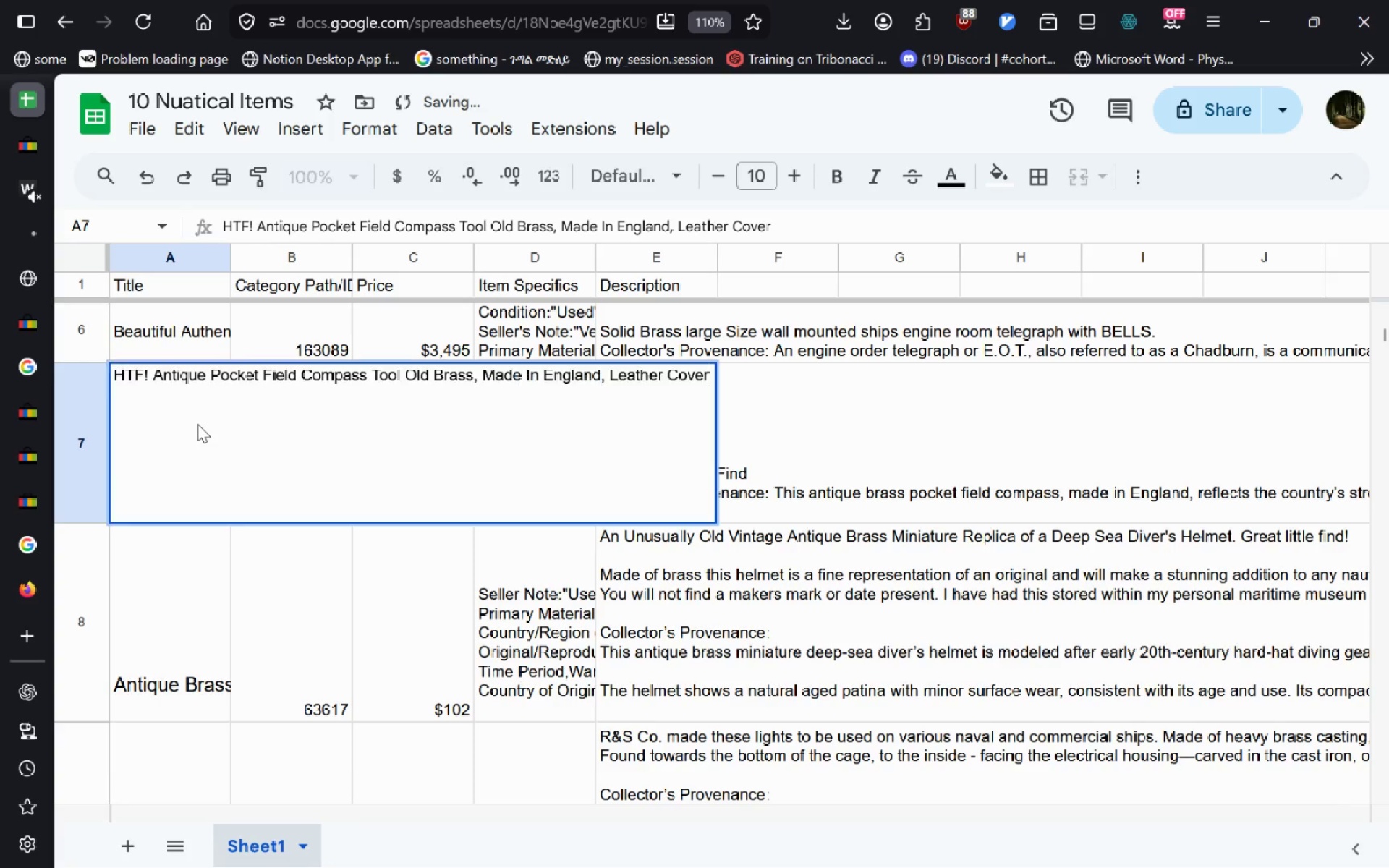 
key(Control+A)
 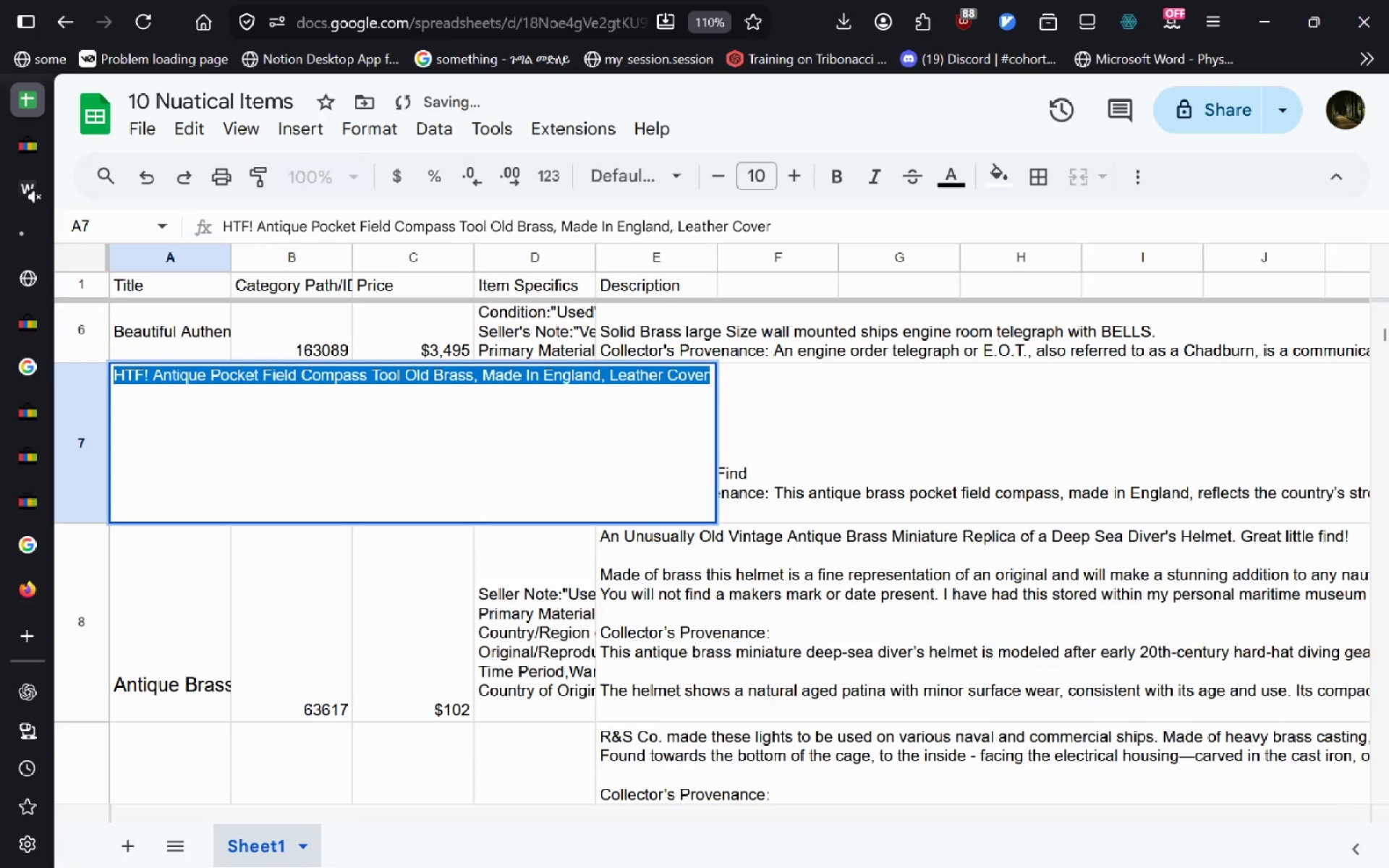 
key(Control+C)
 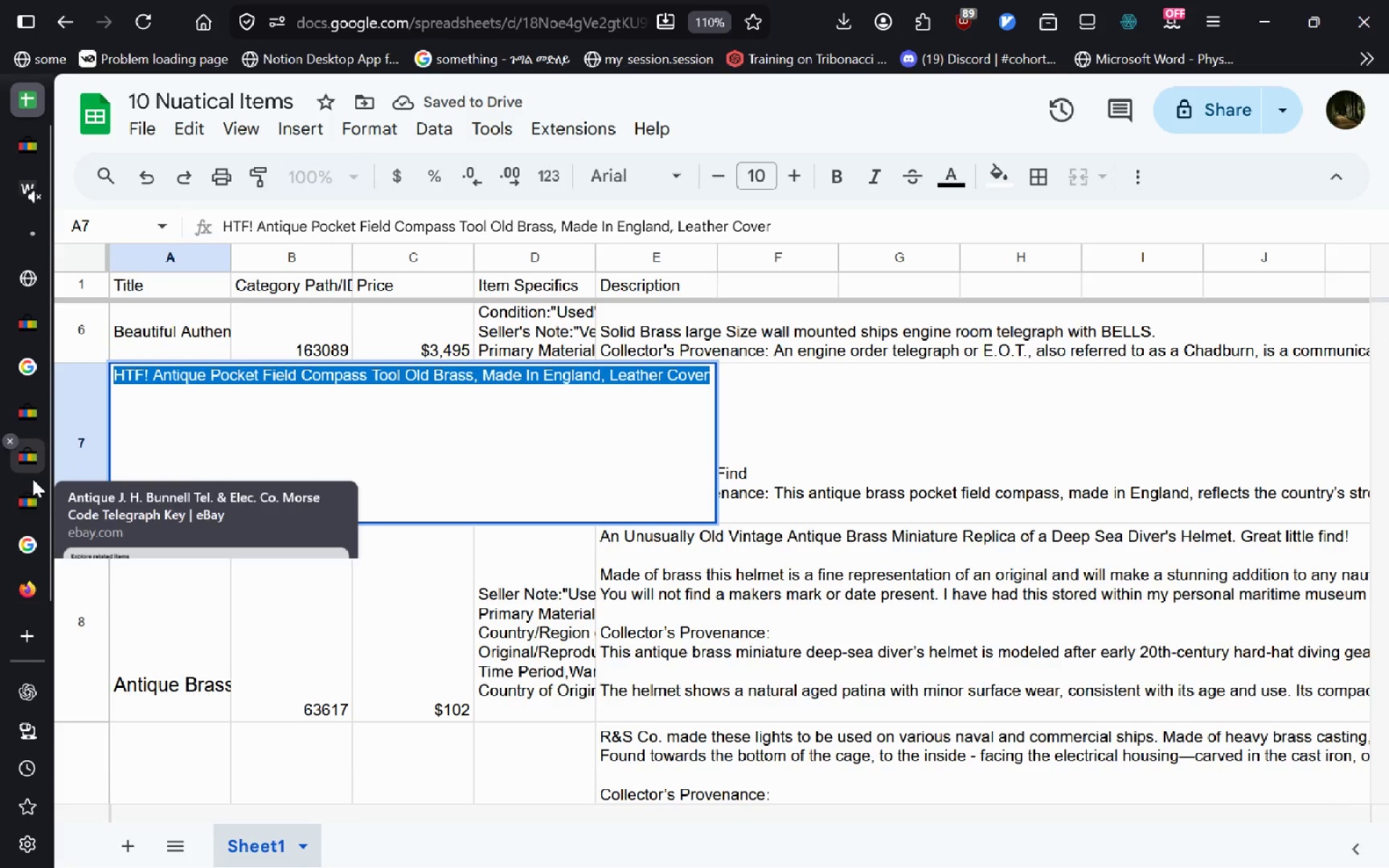 
left_click([33, 480])
 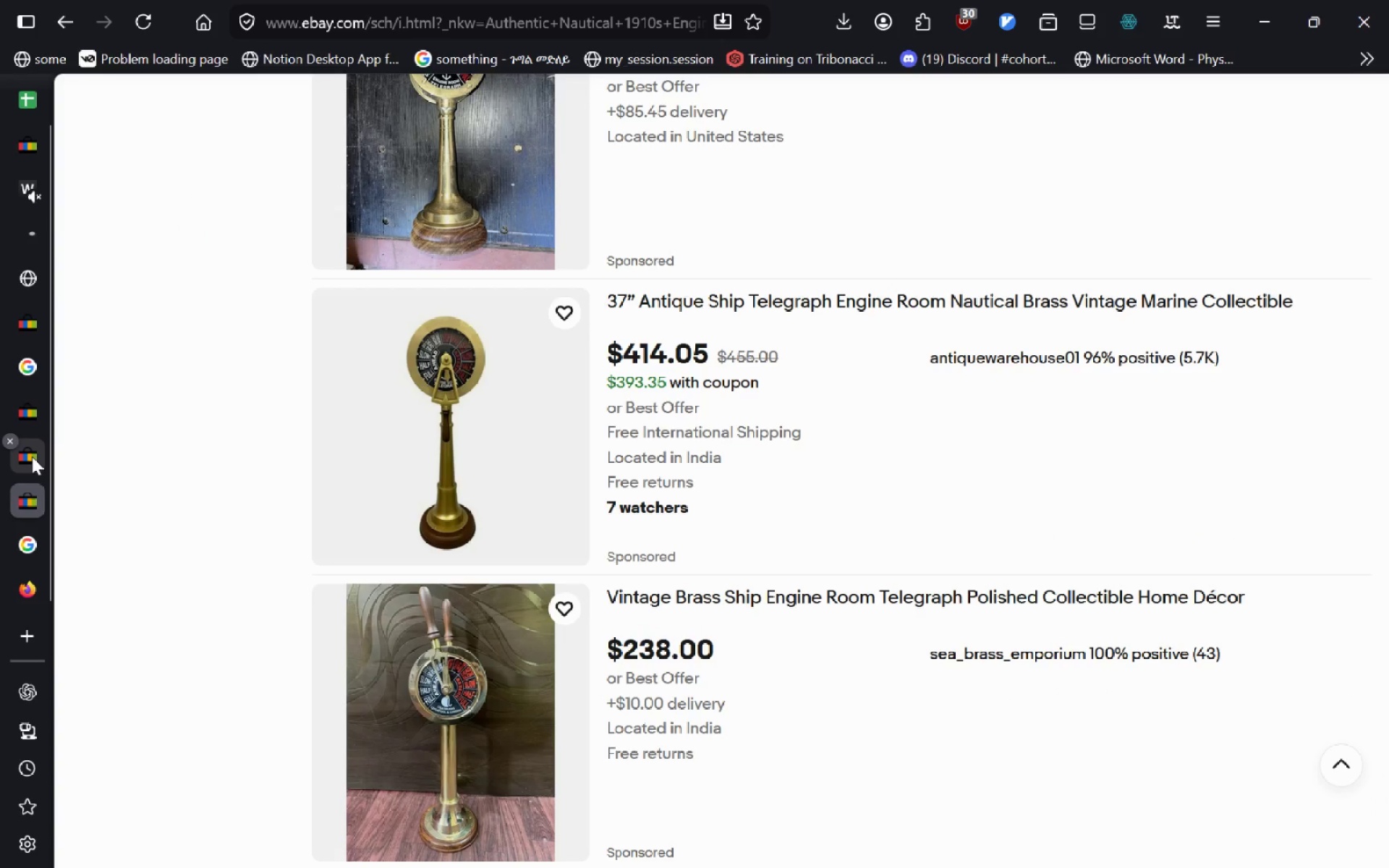 
left_click([32, 456])
 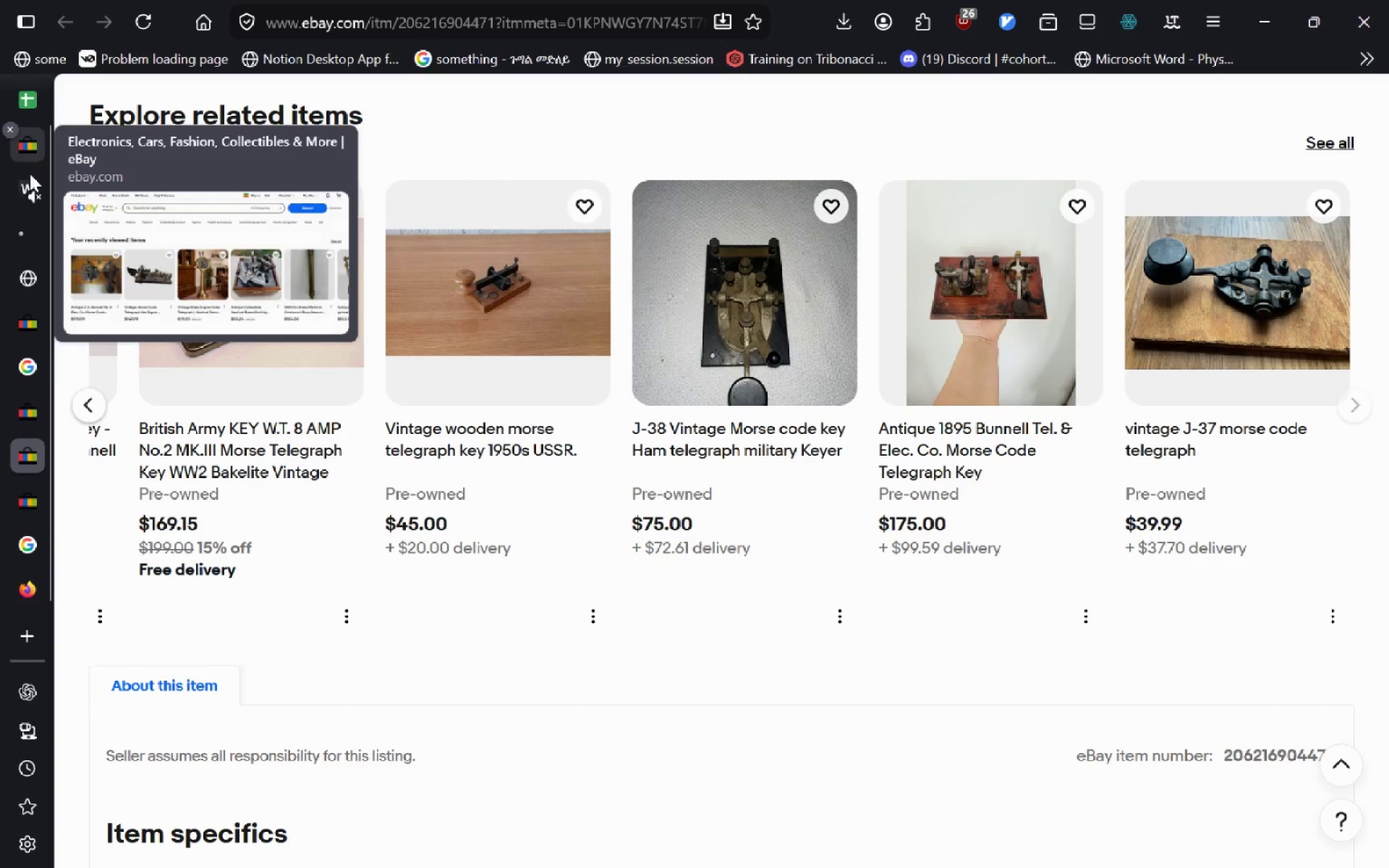 
left_click([31, 187])
 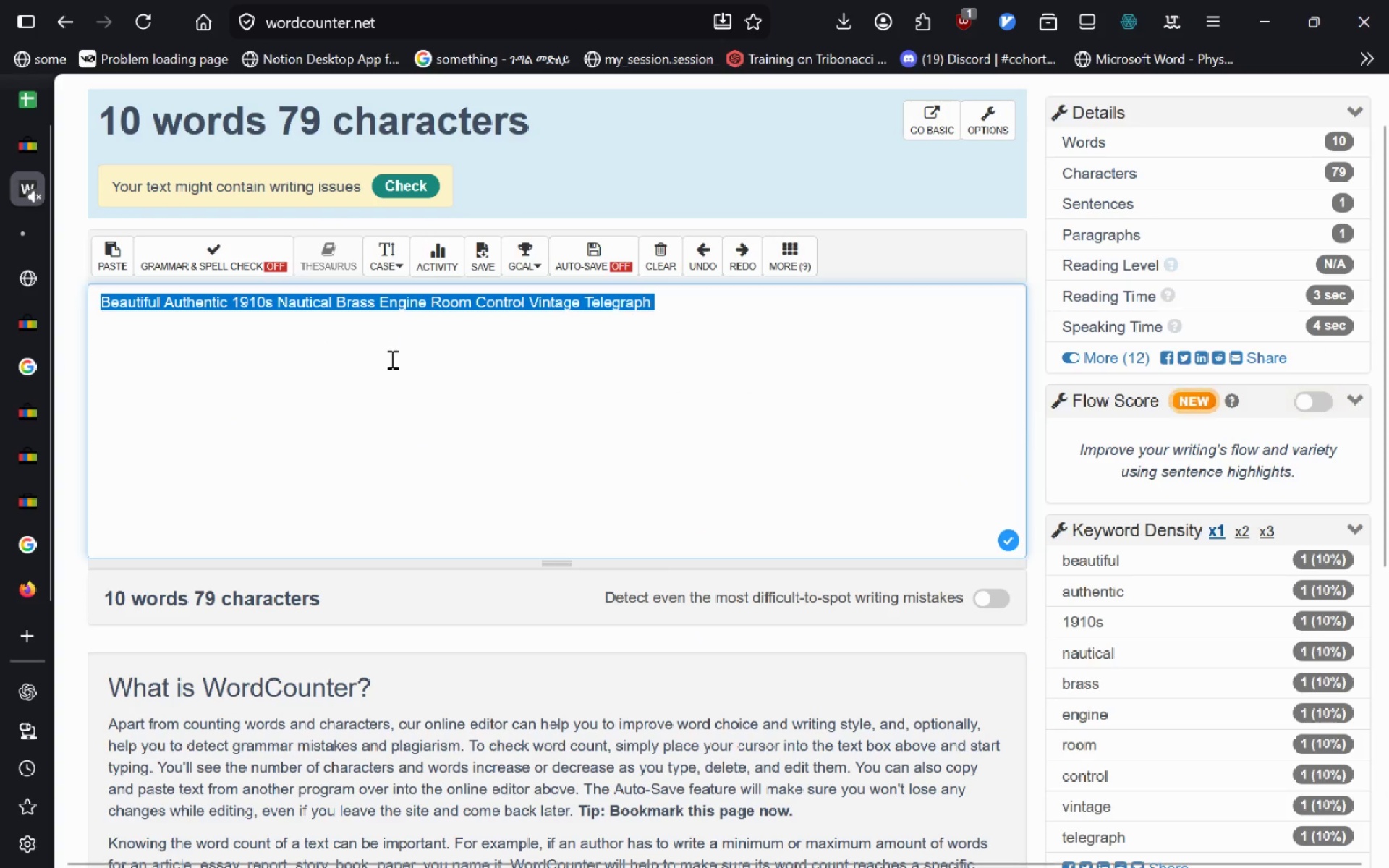 
key(Control+V)
 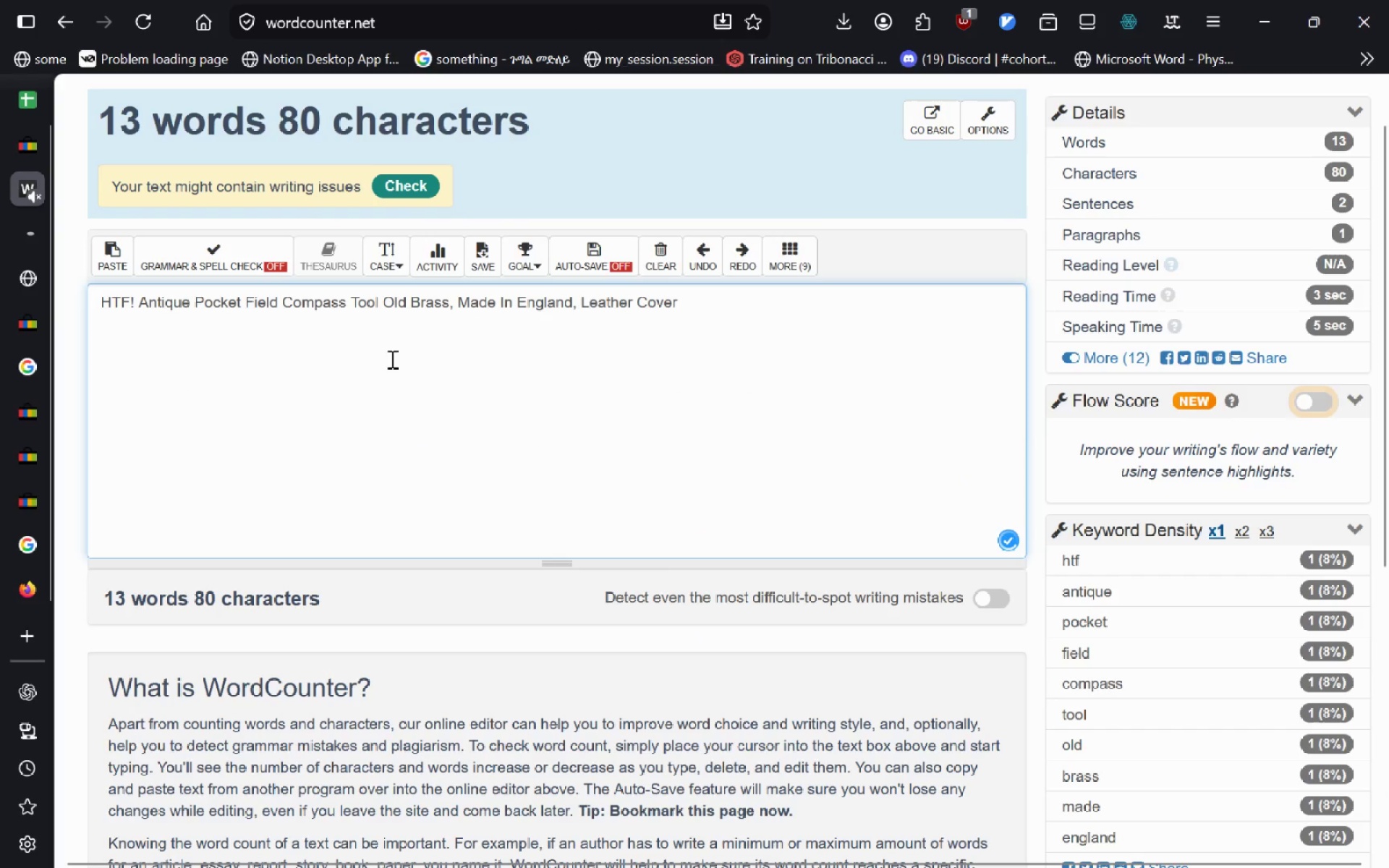 
key(Control+A)
 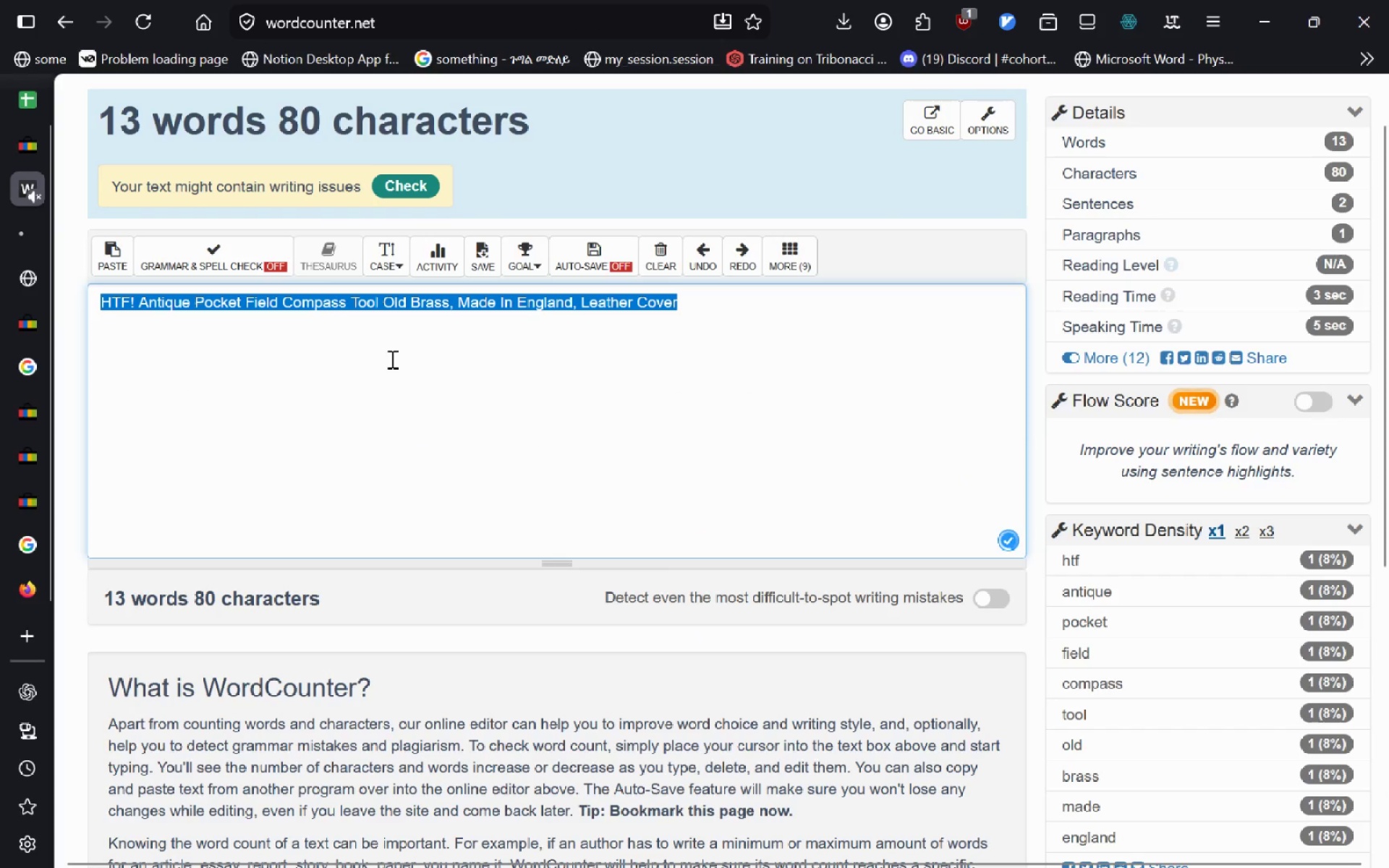 
key(Control+C)
 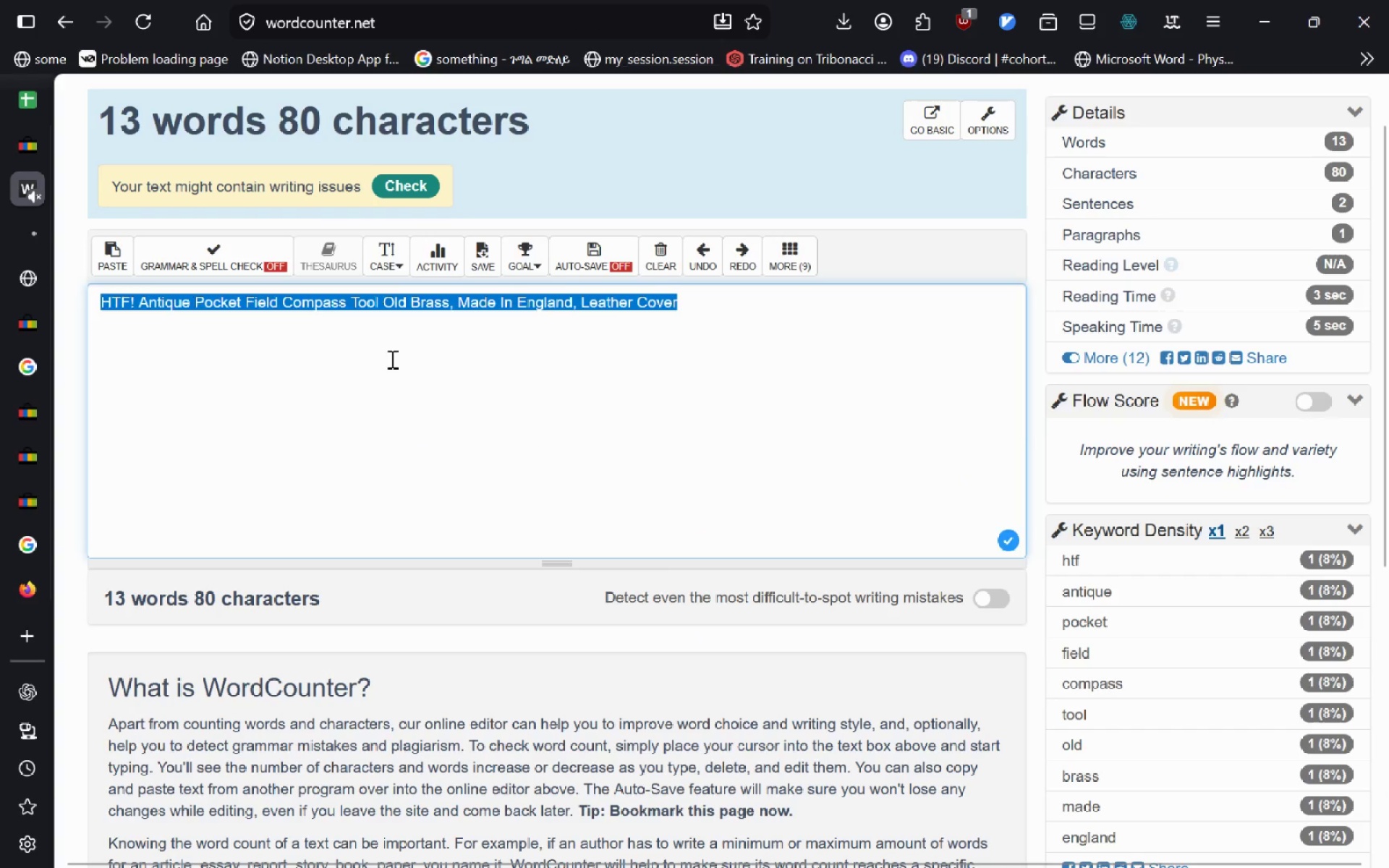 
key(Control+Z)
 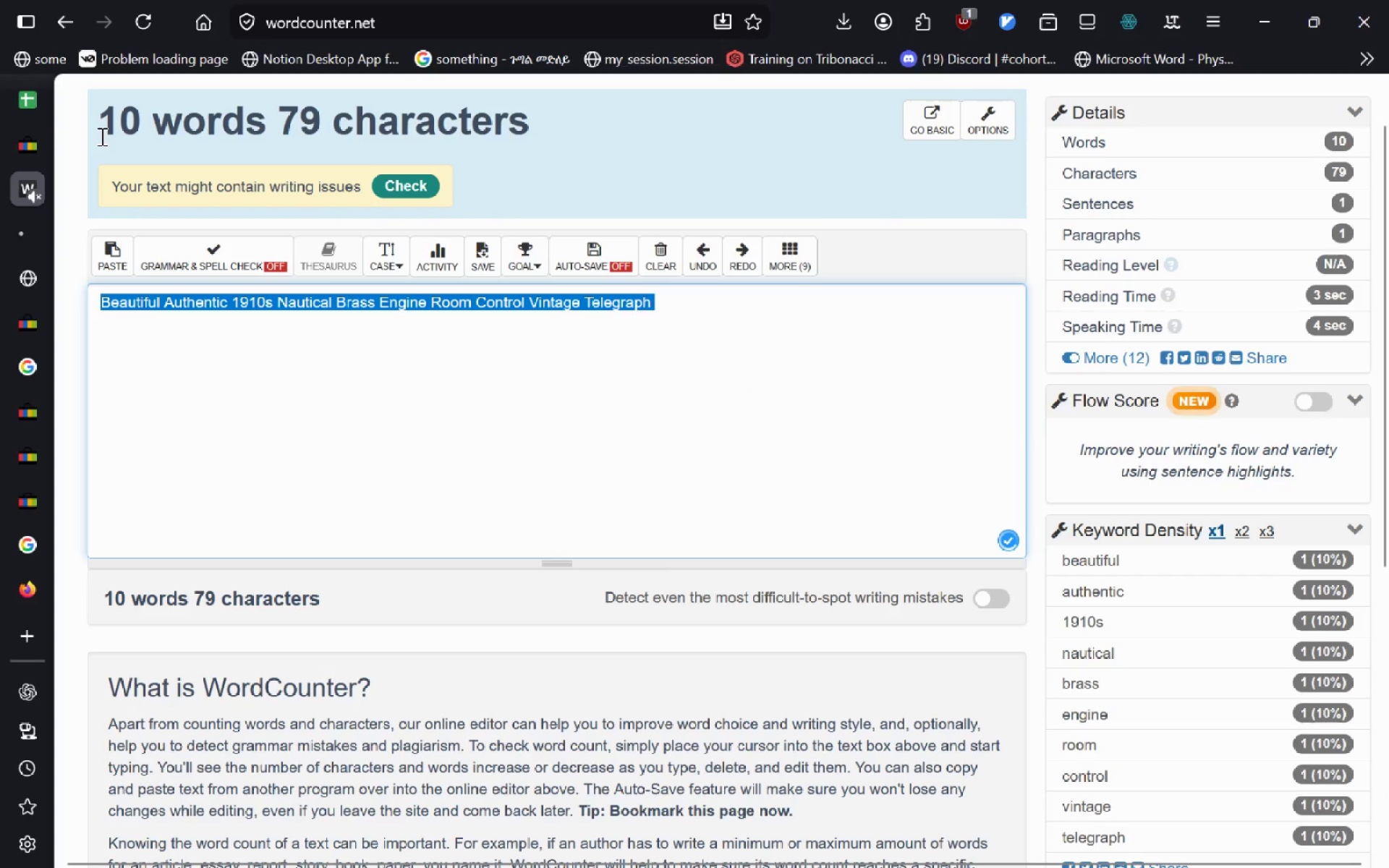 
key(Control+Y)
 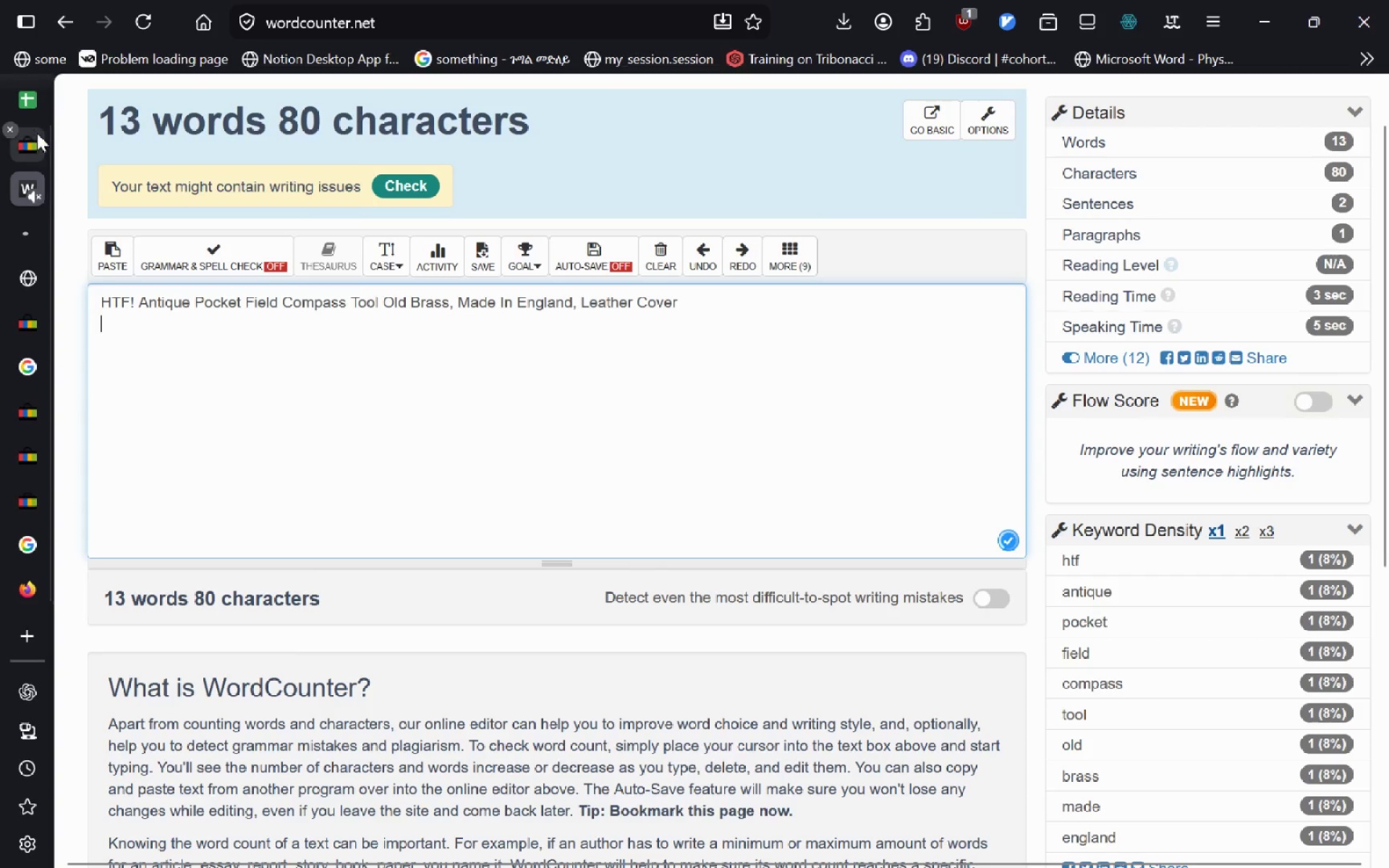 
left_click([35, 135])
 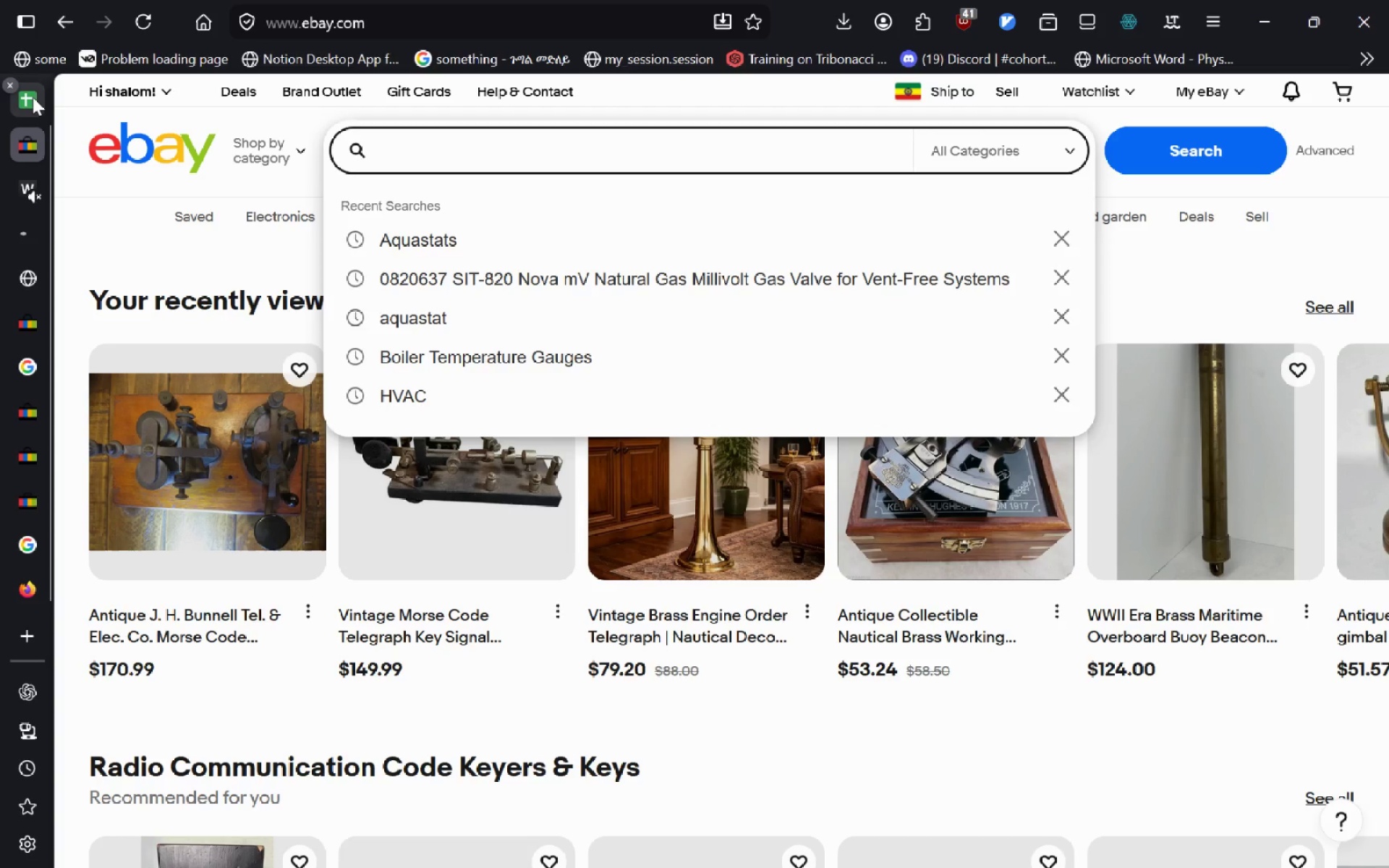 
left_click([33, 97])
 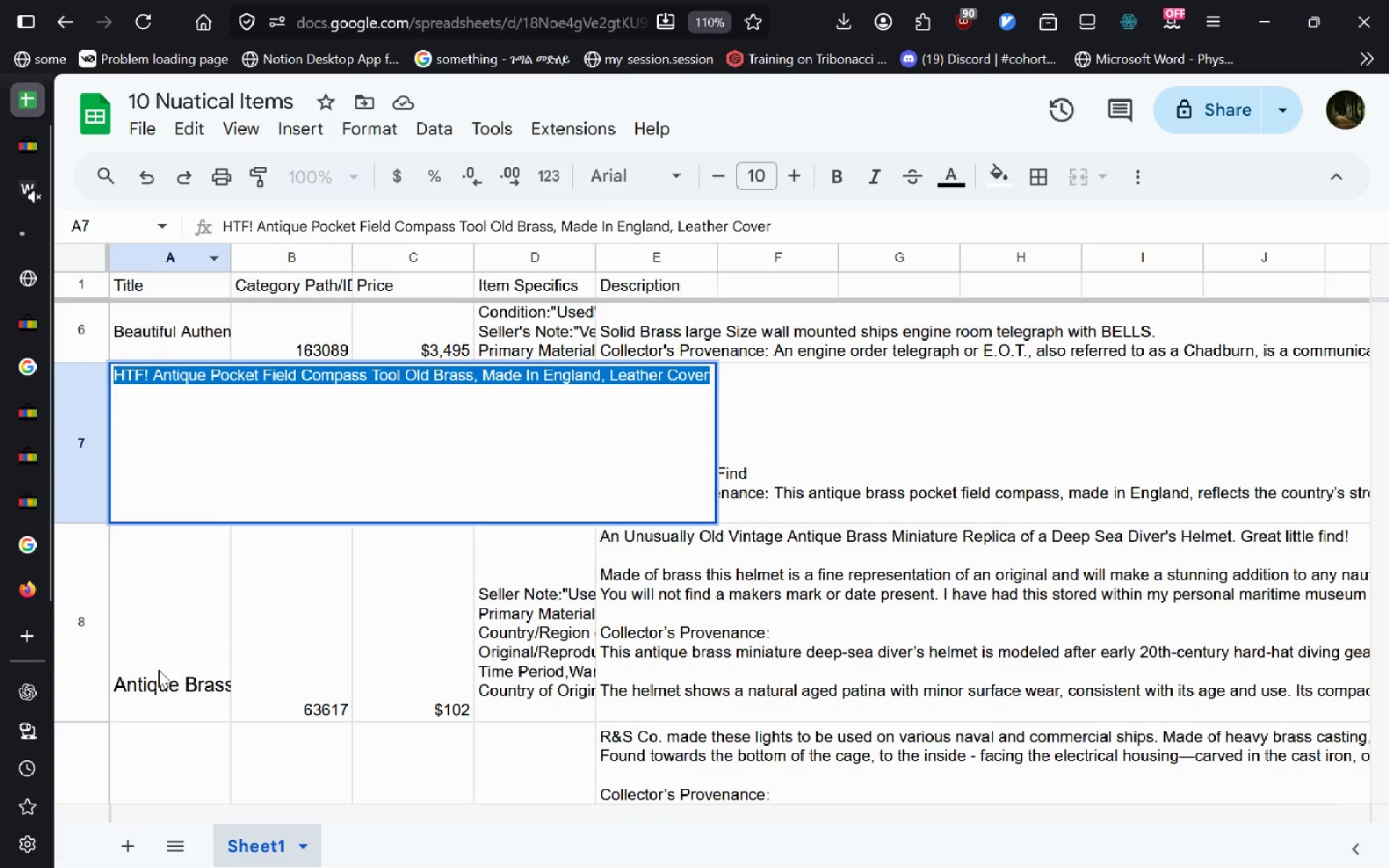 
left_click([158, 670])
 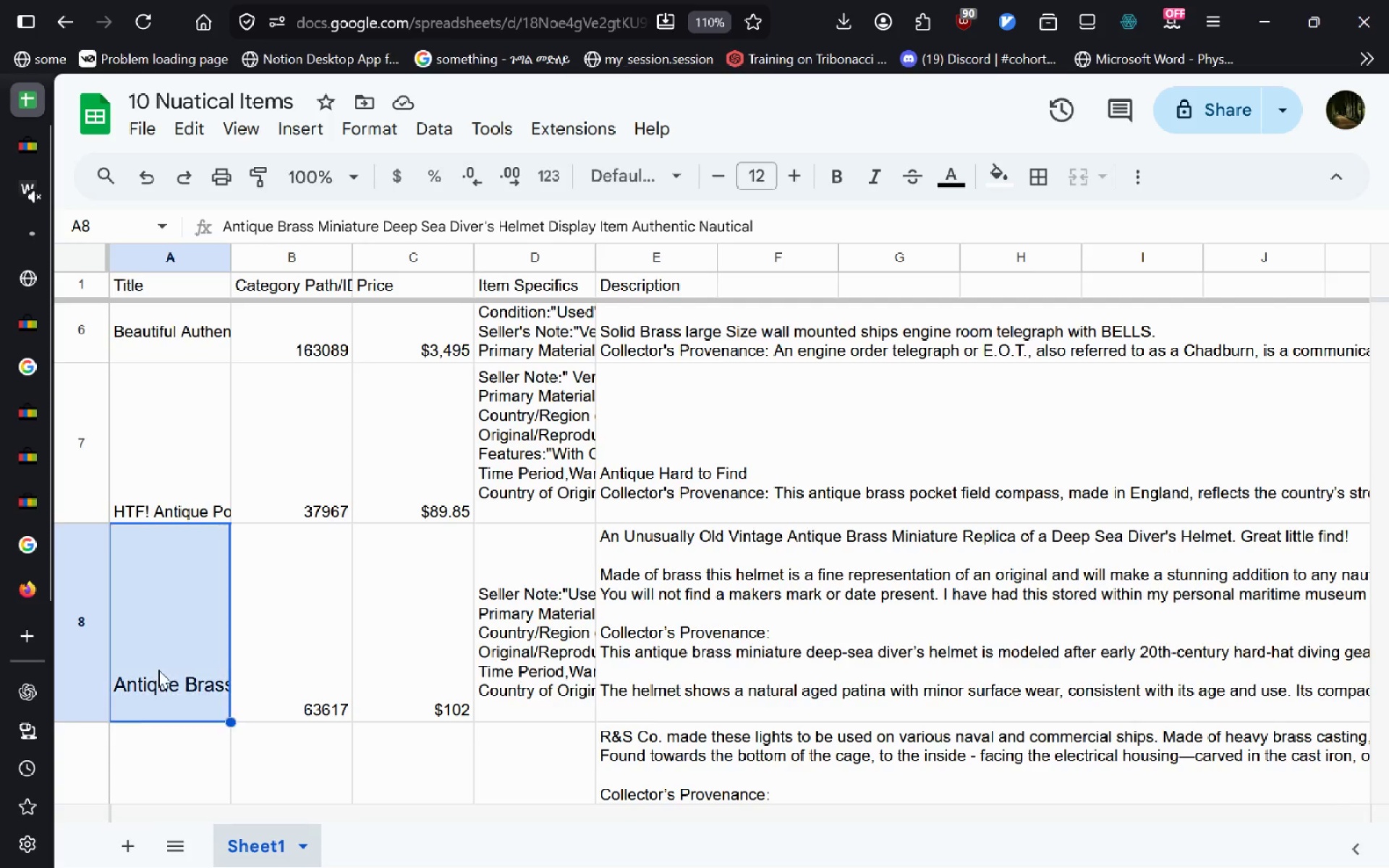 
double_click([158, 670])
 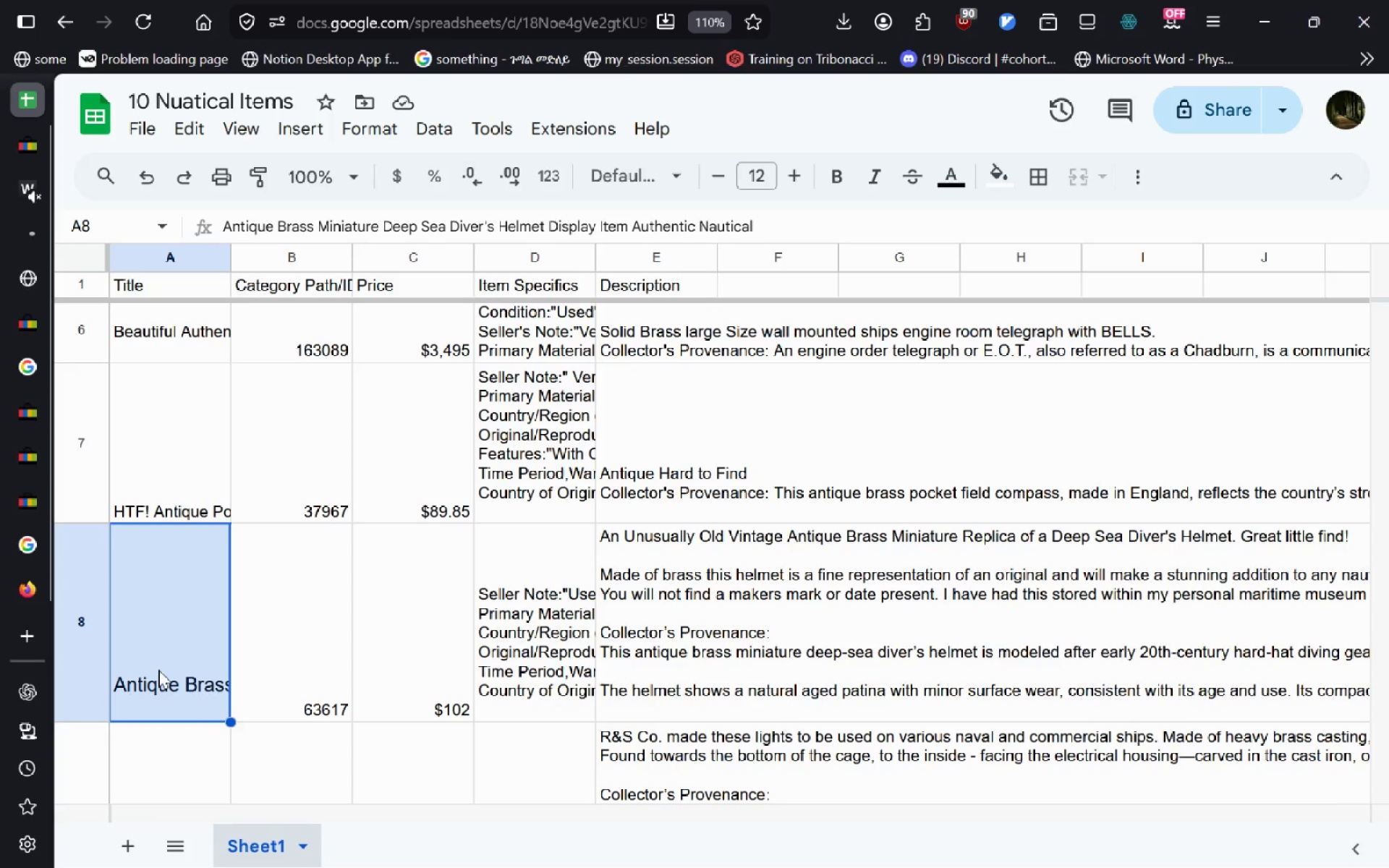 
key(Control+A)
 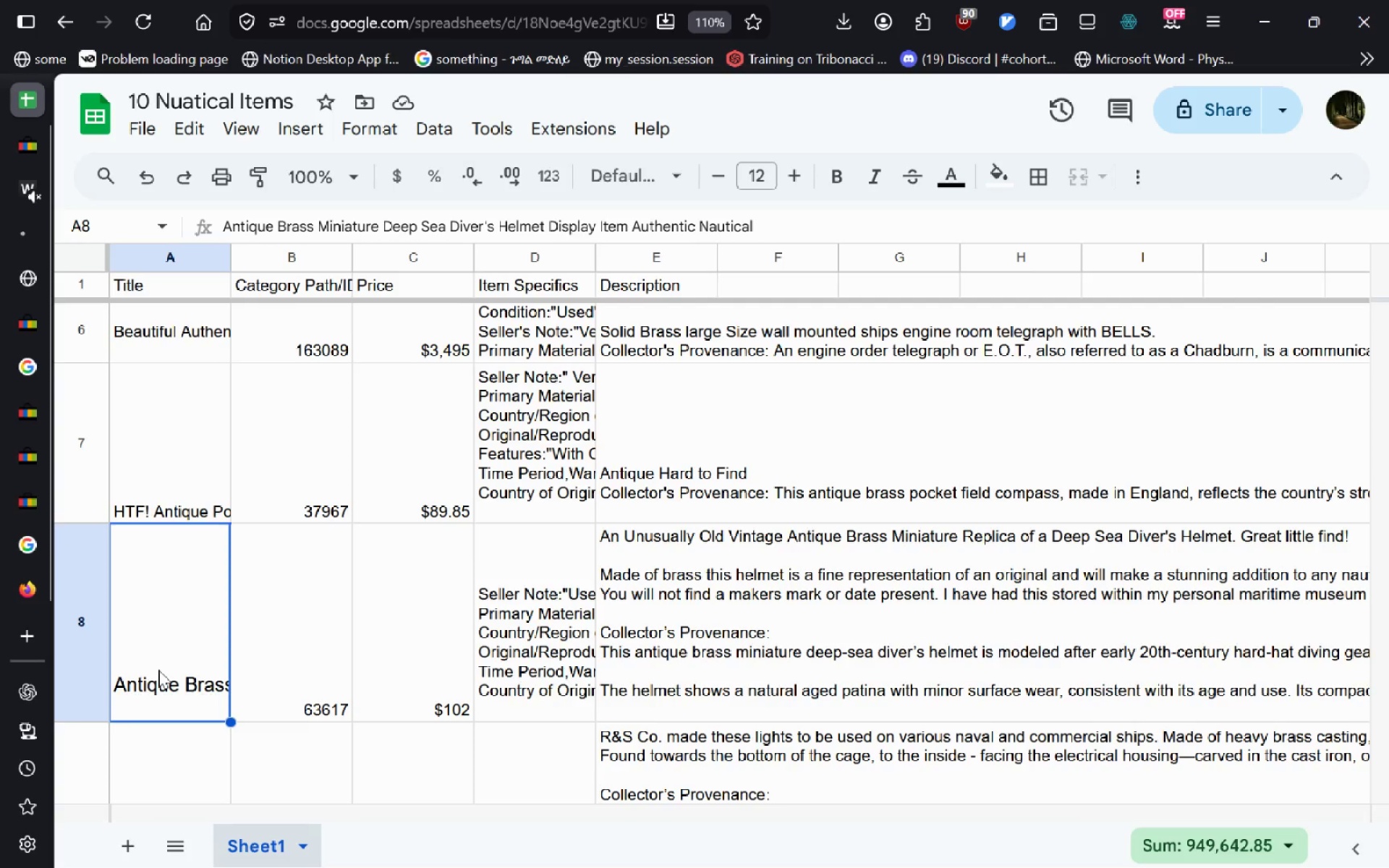 
double_click([158, 670])
 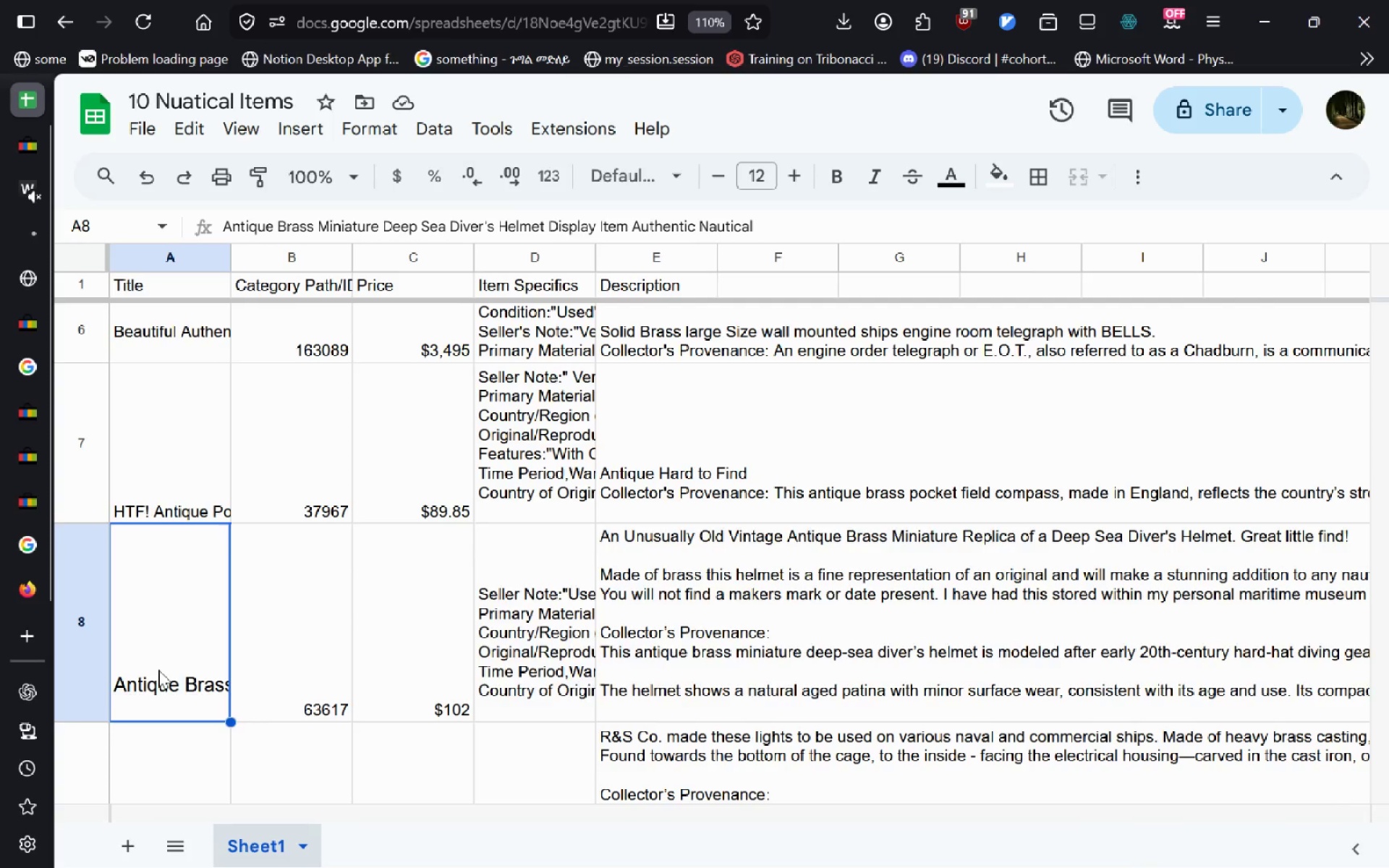 
key(Control+A)
 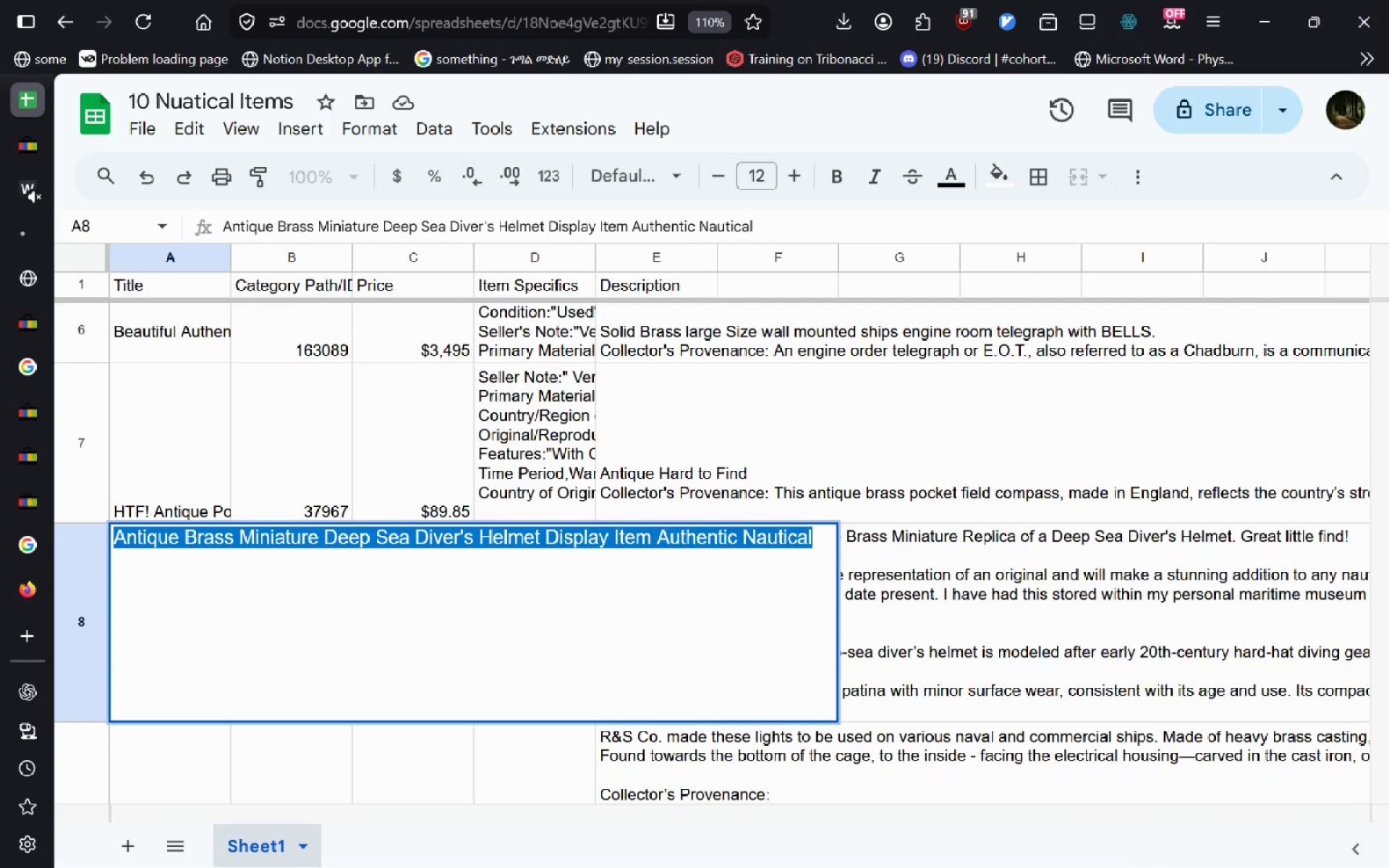 
key(Control+C)
 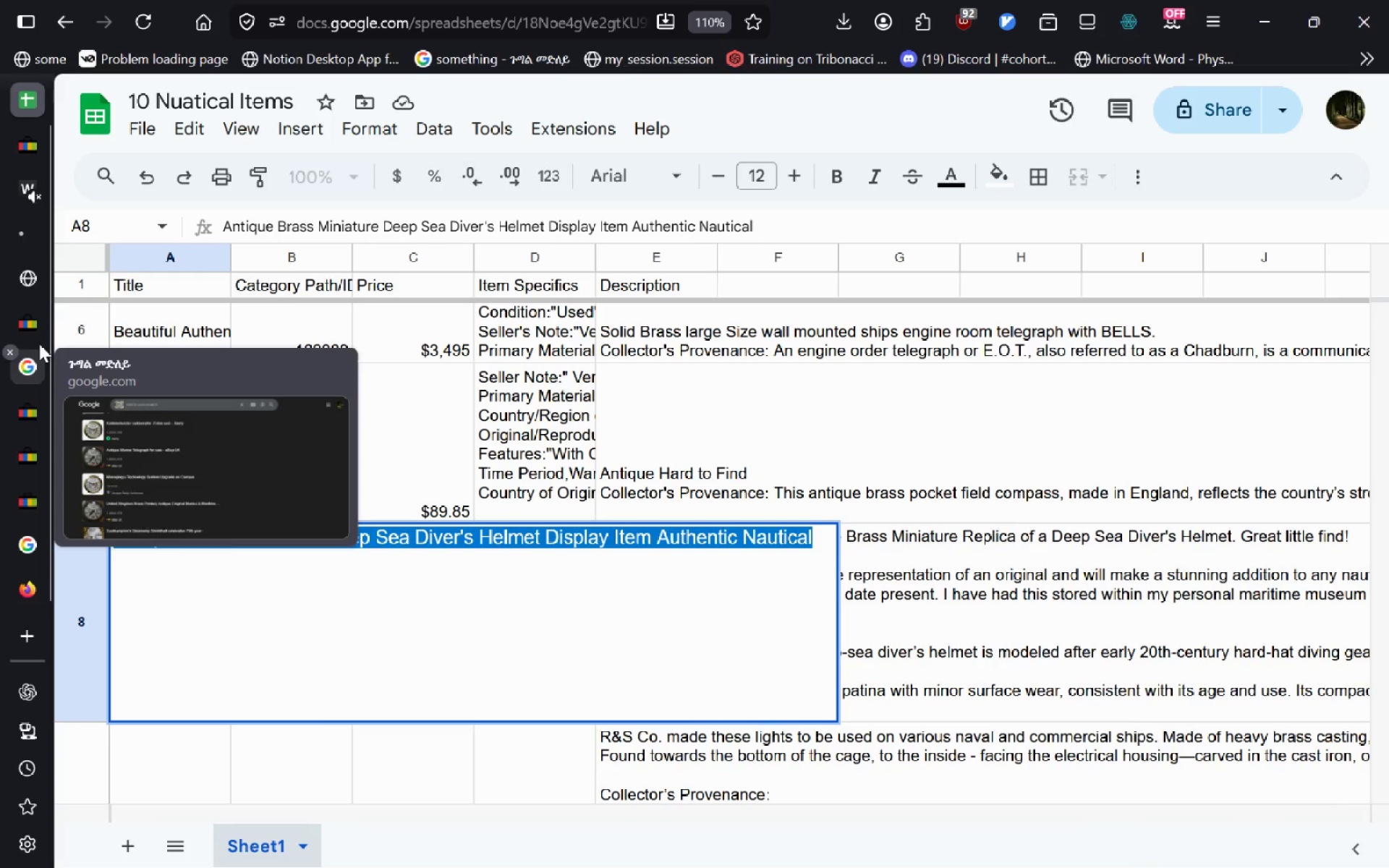 
wait(5.47)
 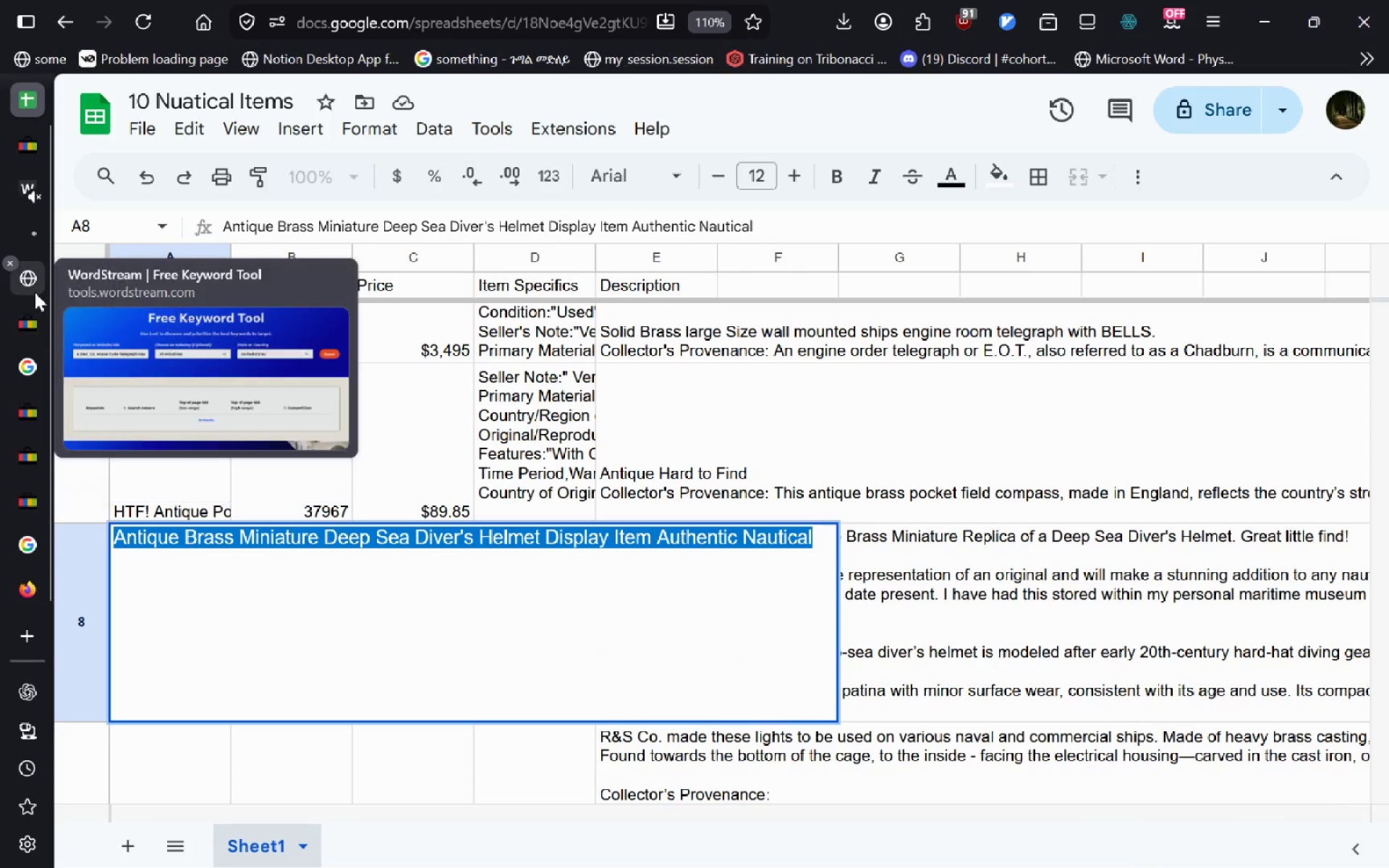 
left_click([32, 228])
 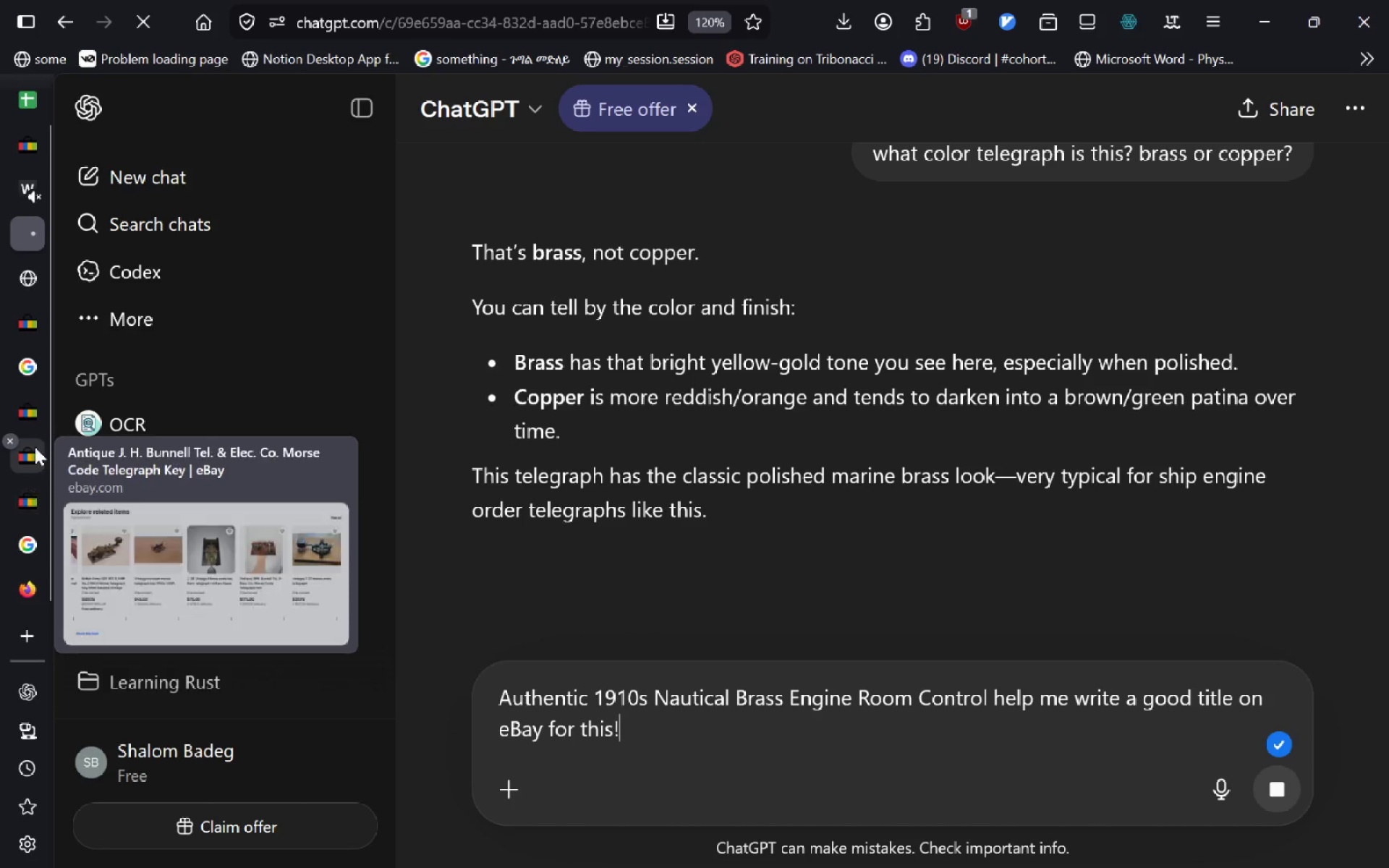 
left_click([33, 397])
 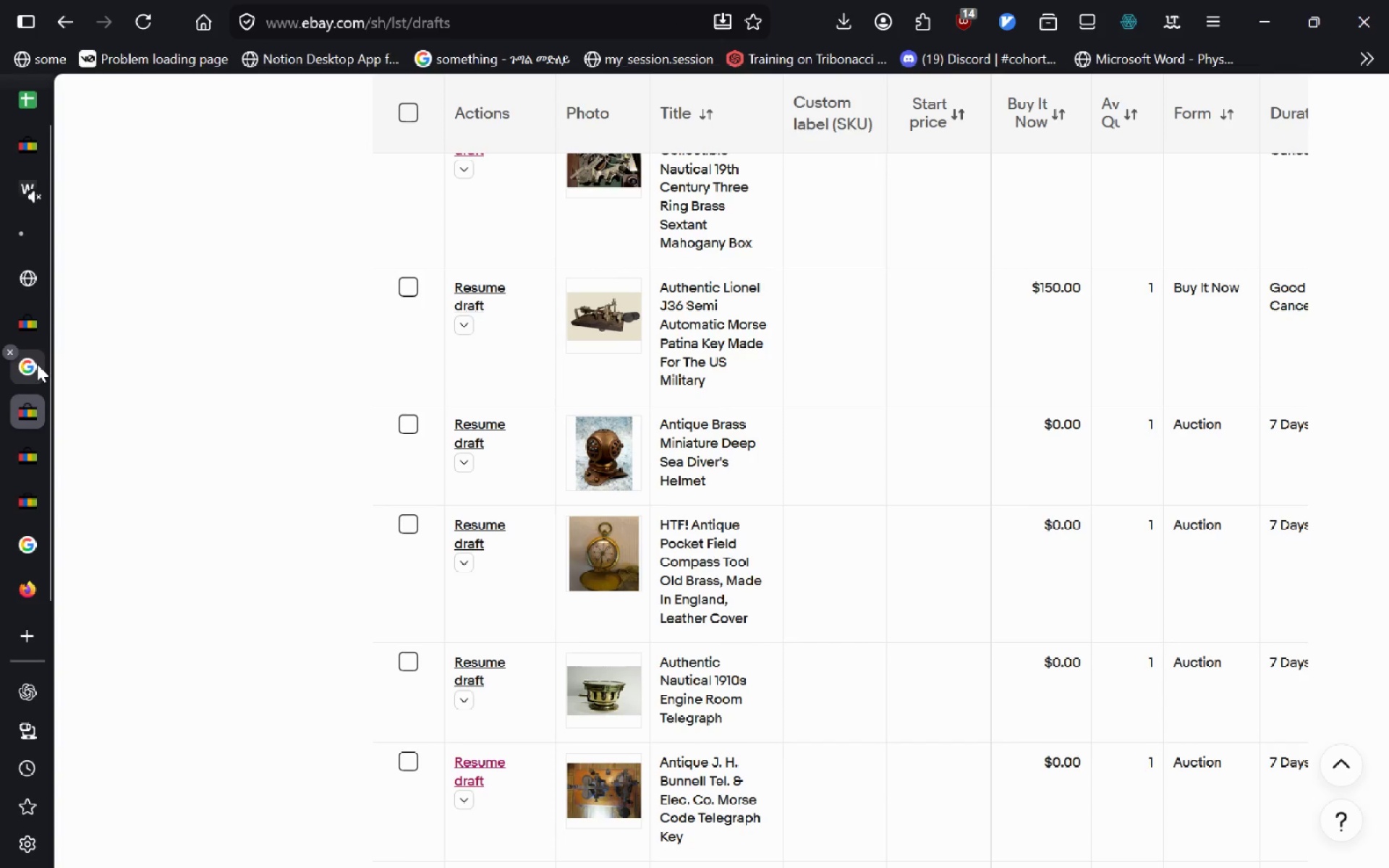 
left_click([37, 364])
 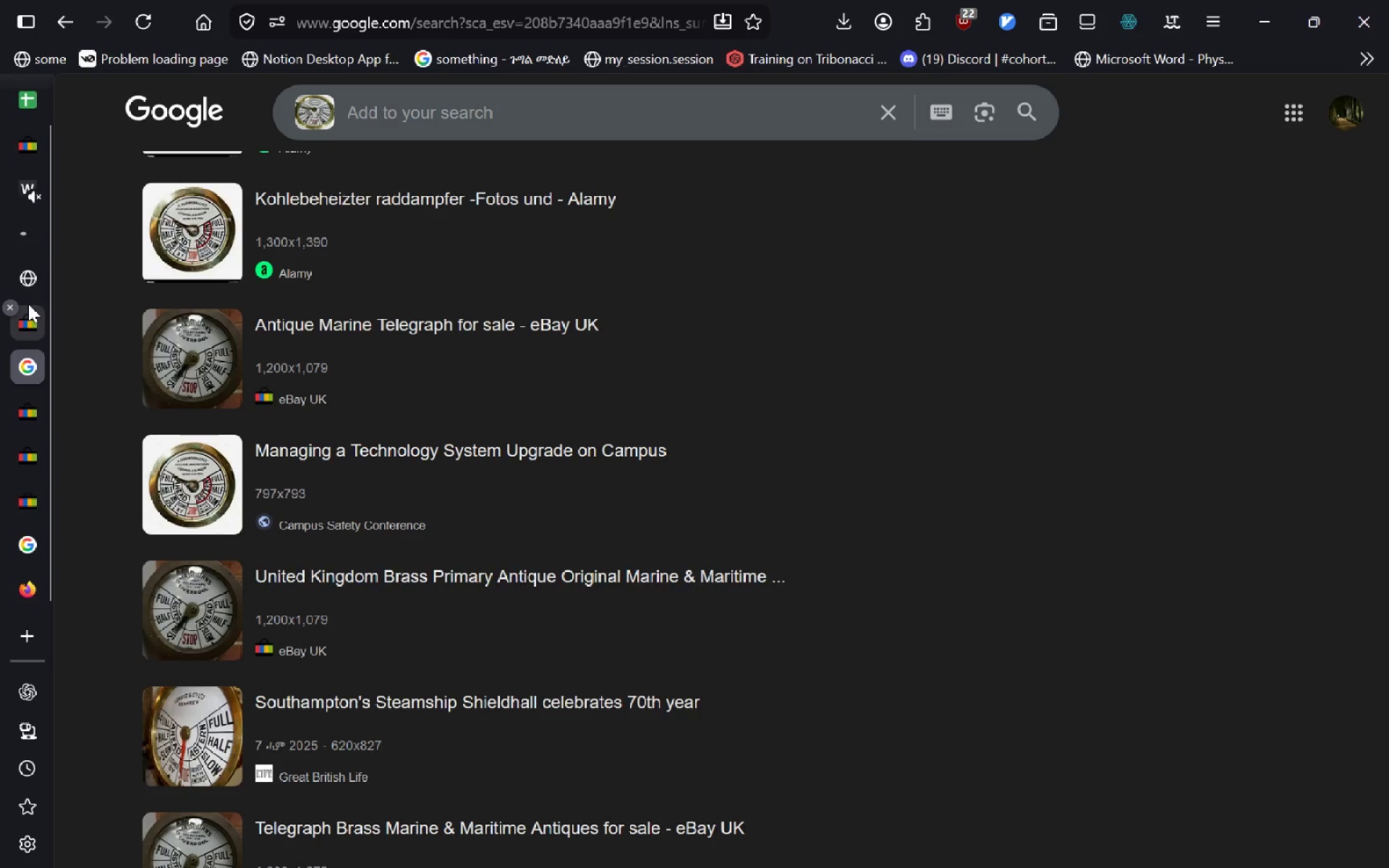 
left_click([28, 304])
 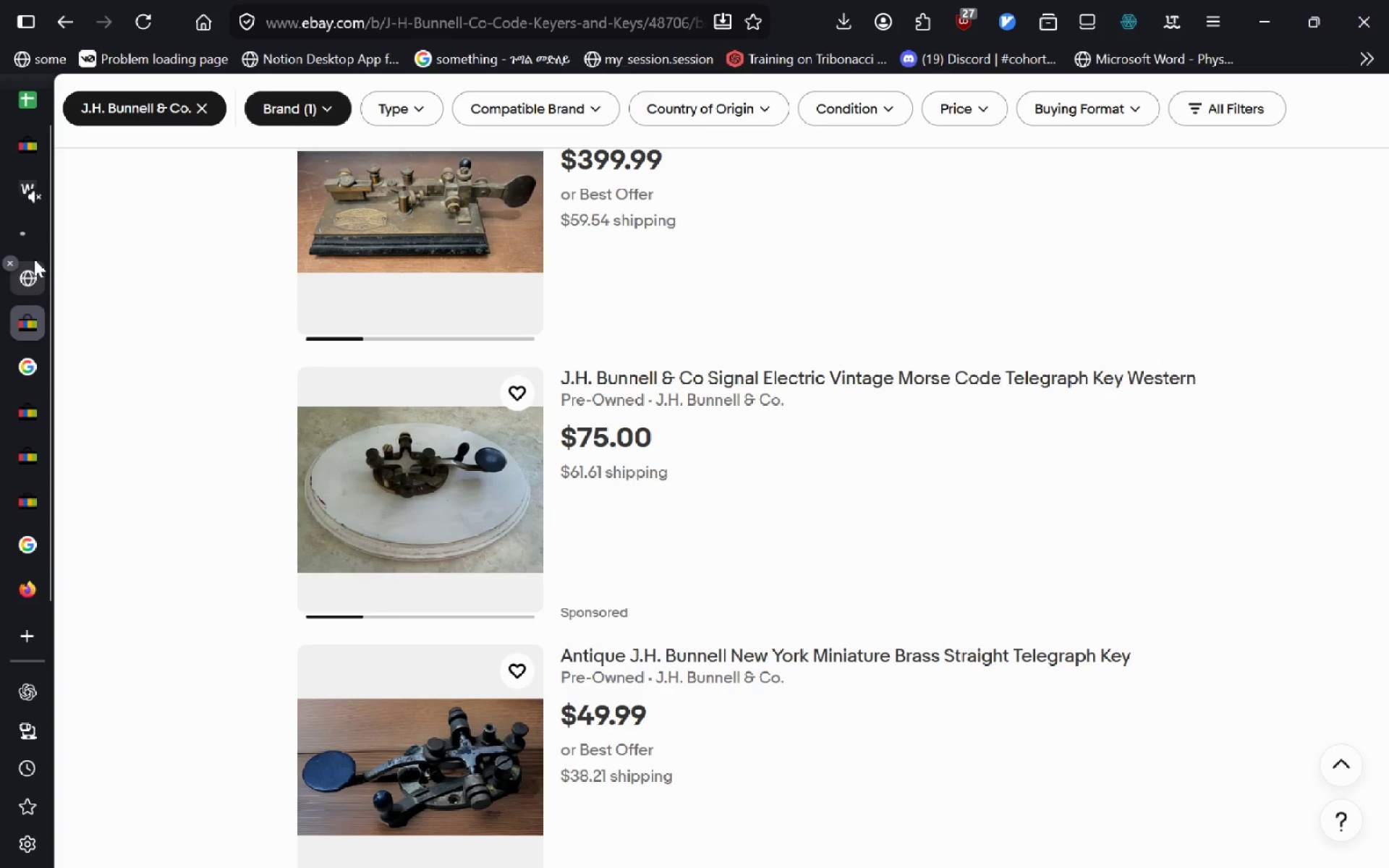 
left_click([34, 259])
 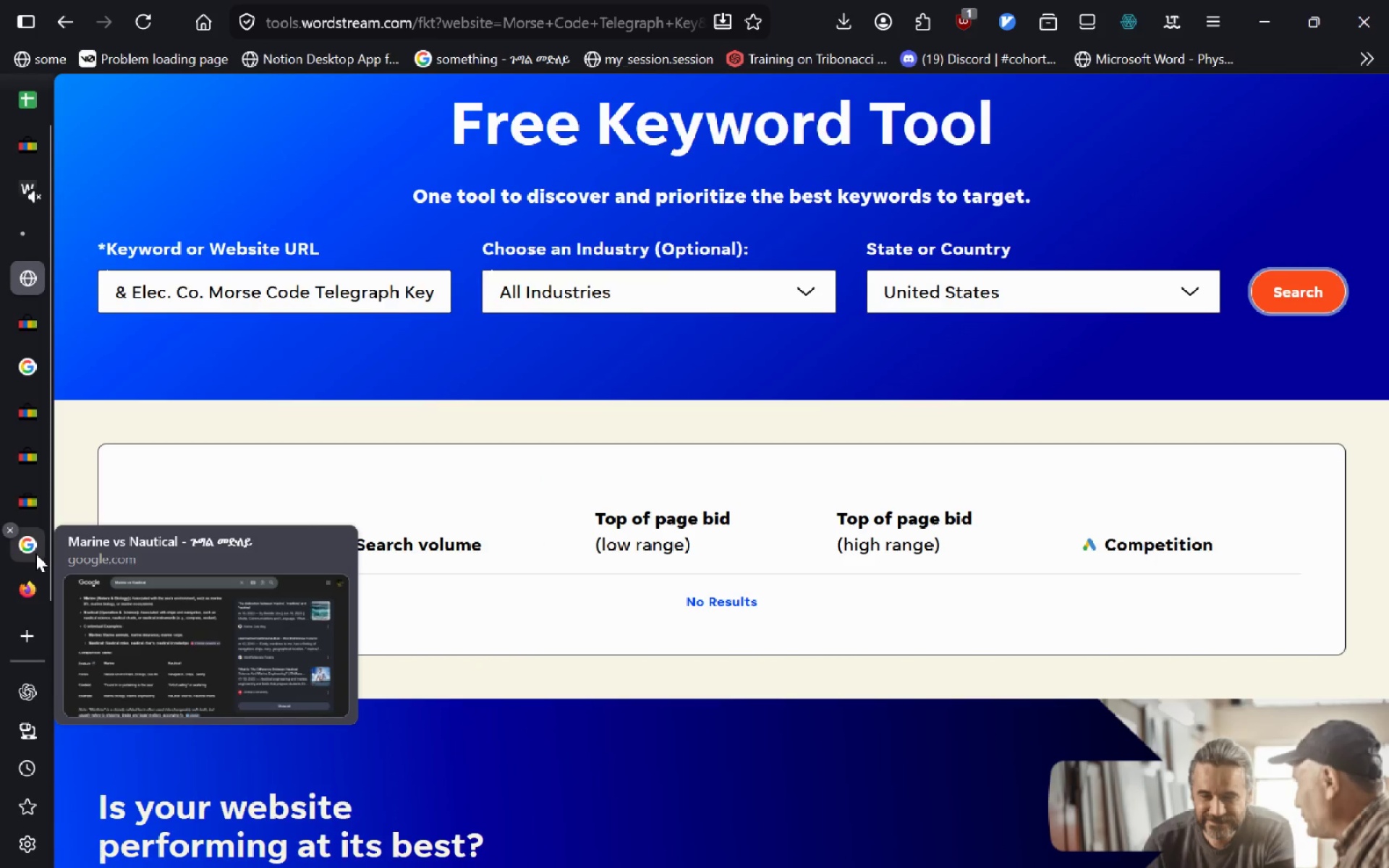 
left_click([36, 491])
 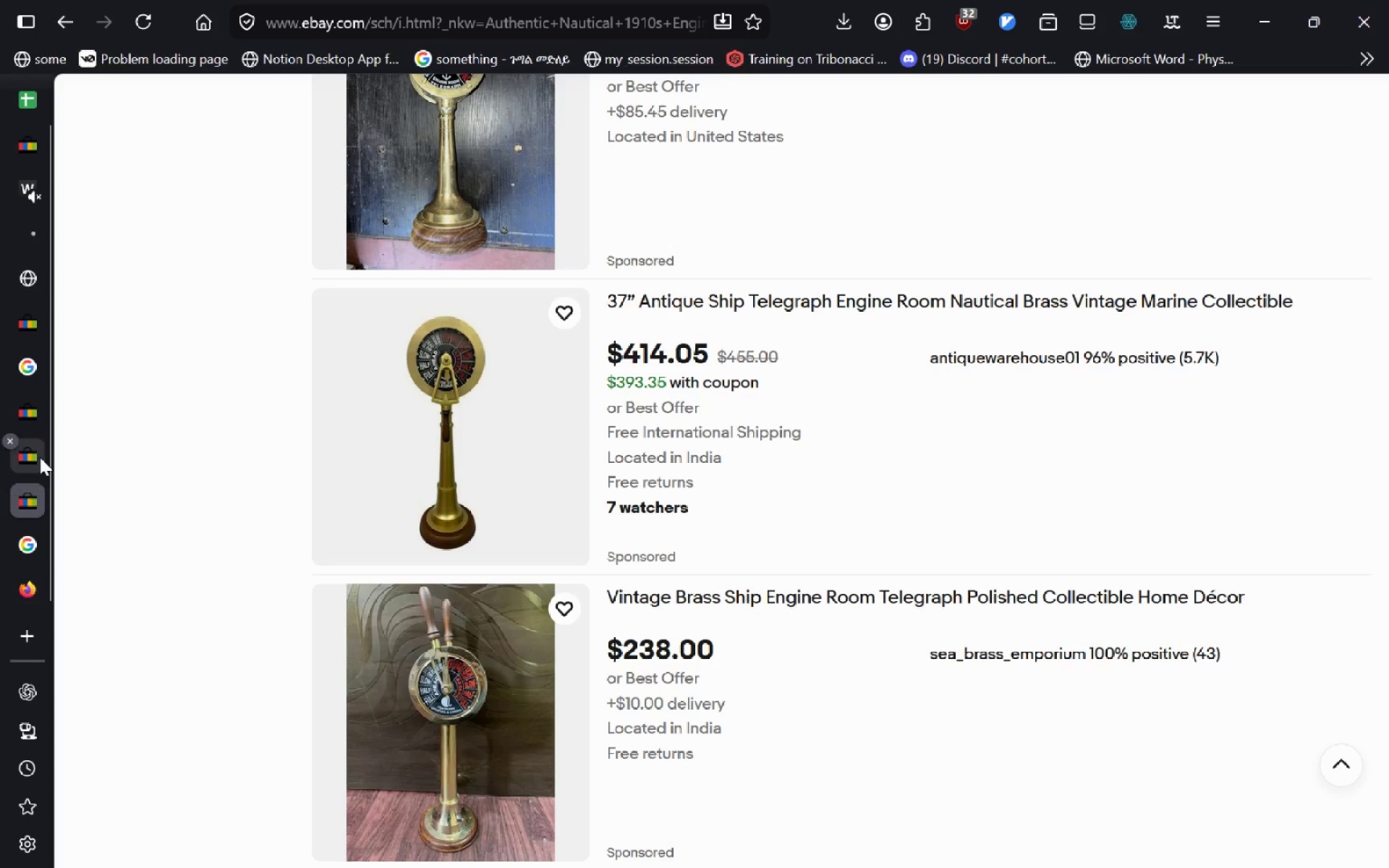 
left_click([40, 457])
 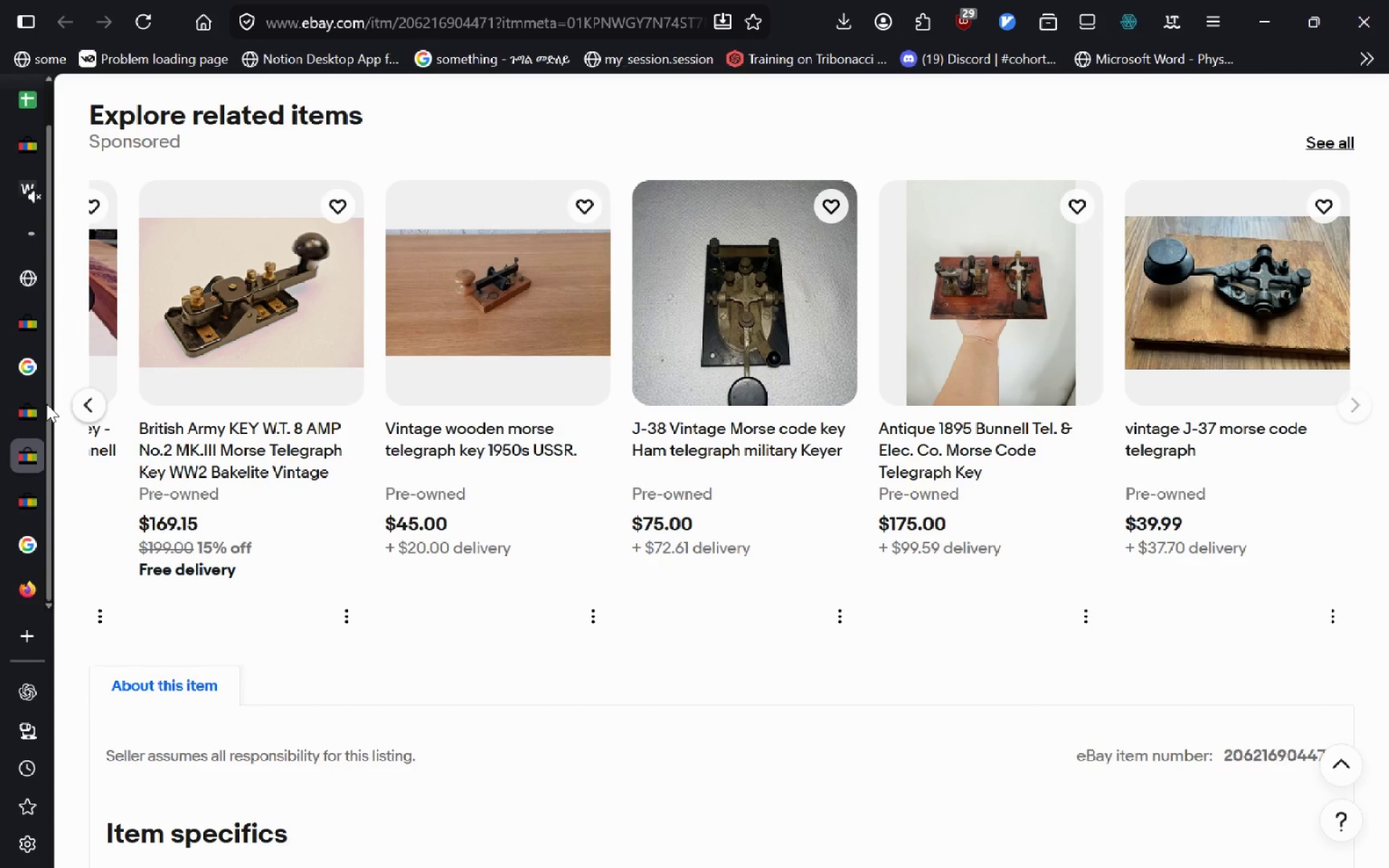 
left_click([46, 404])
 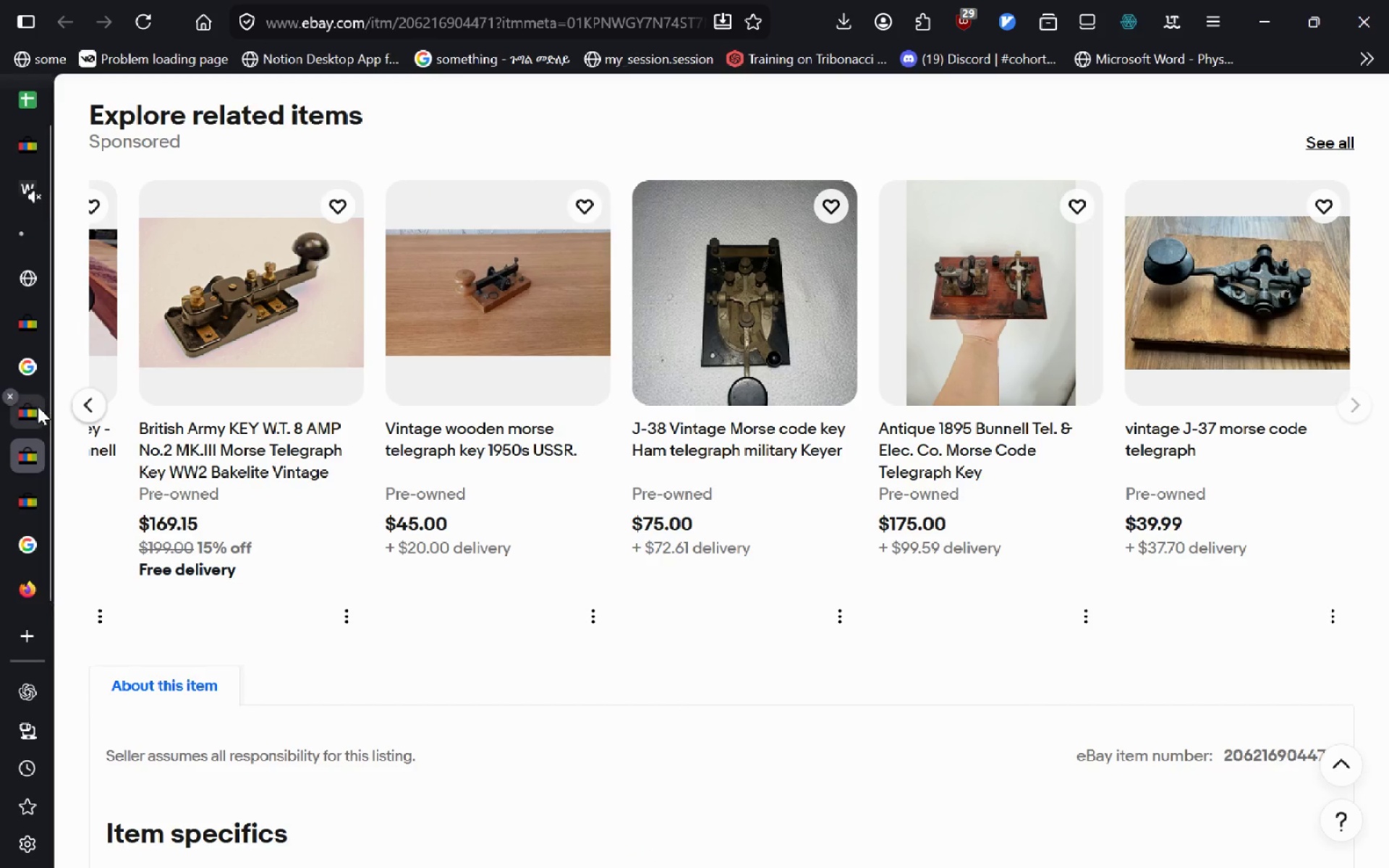 
left_click([38, 407])
 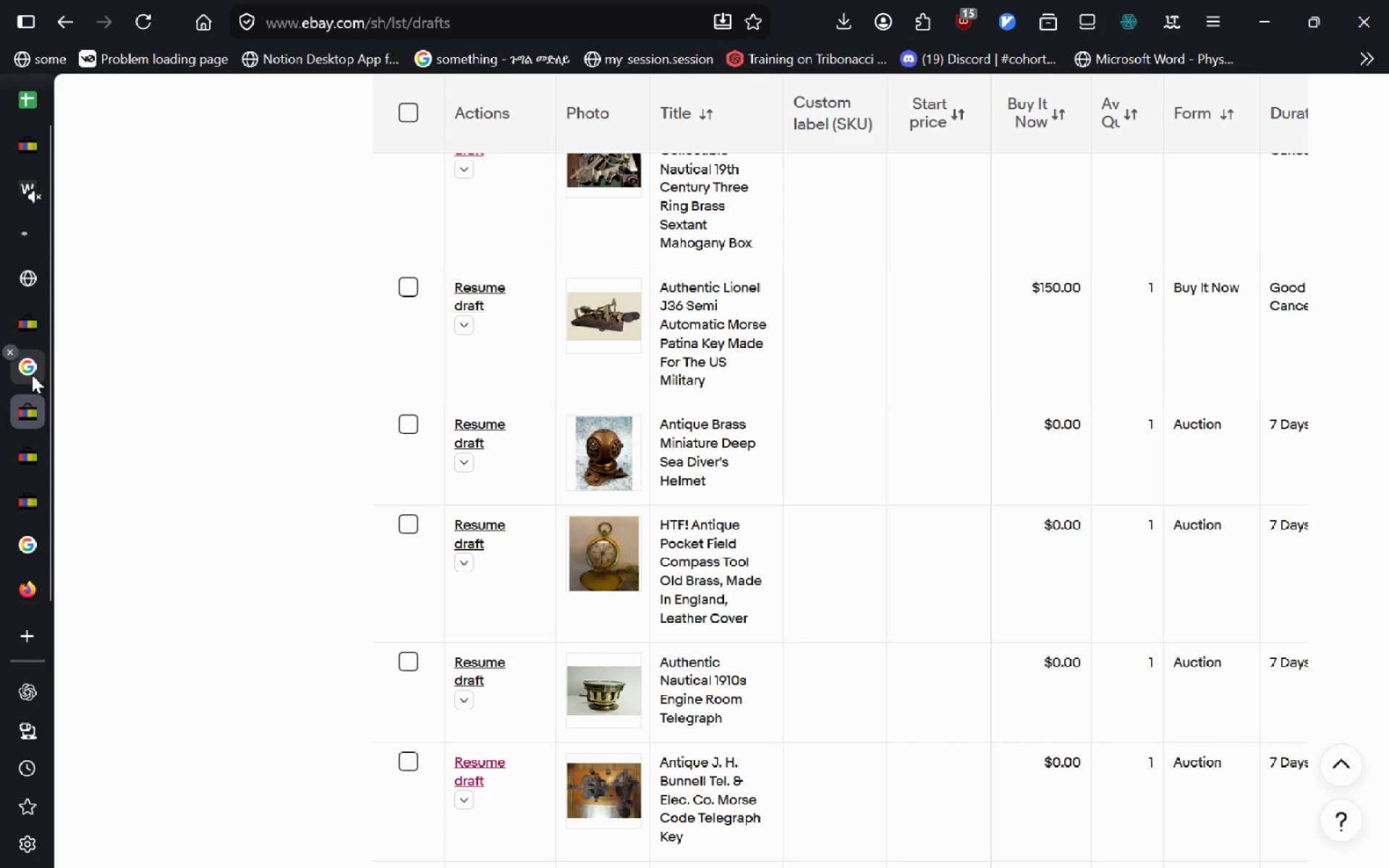 
left_click([32, 375])
 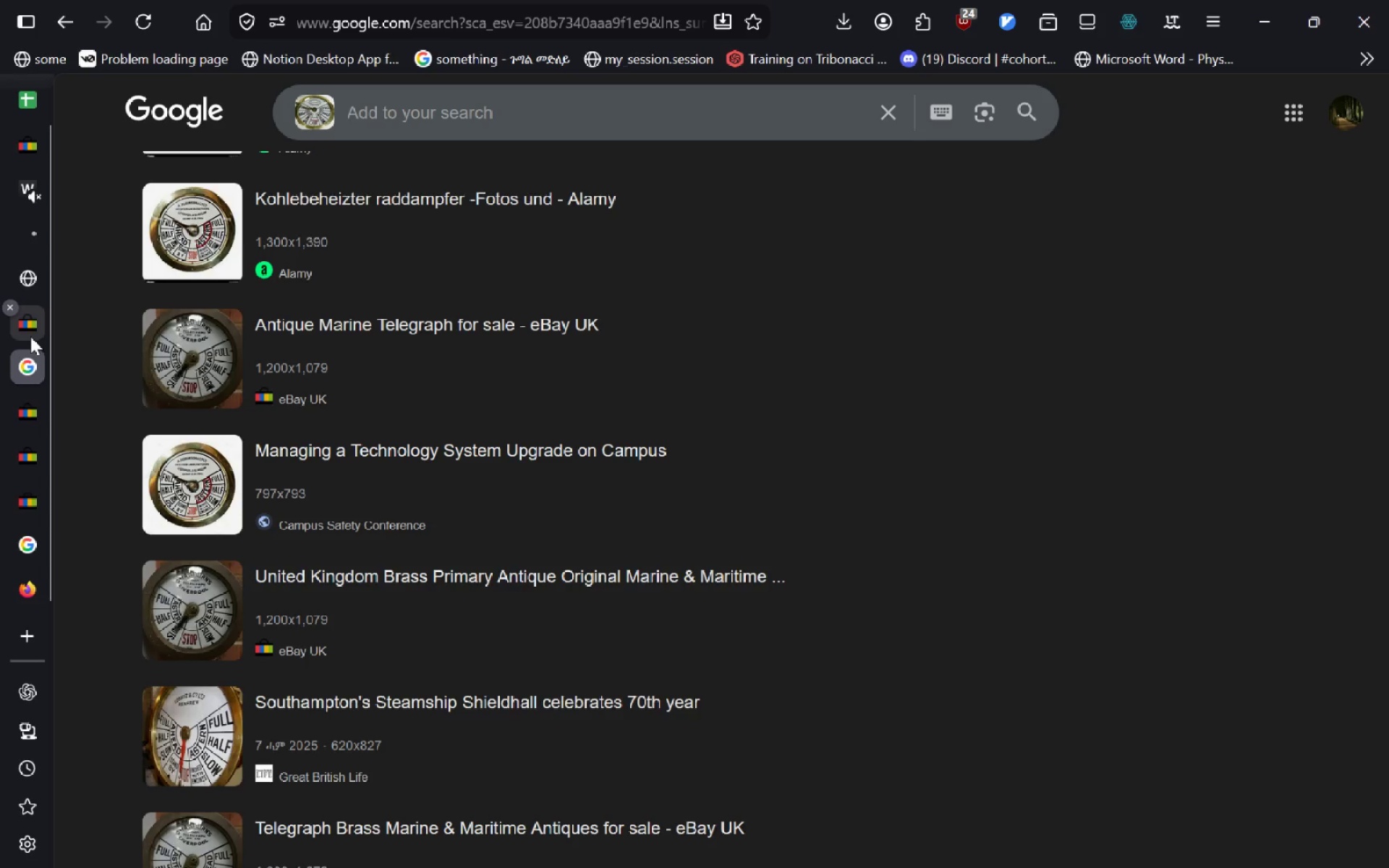 
left_click([30, 336])
 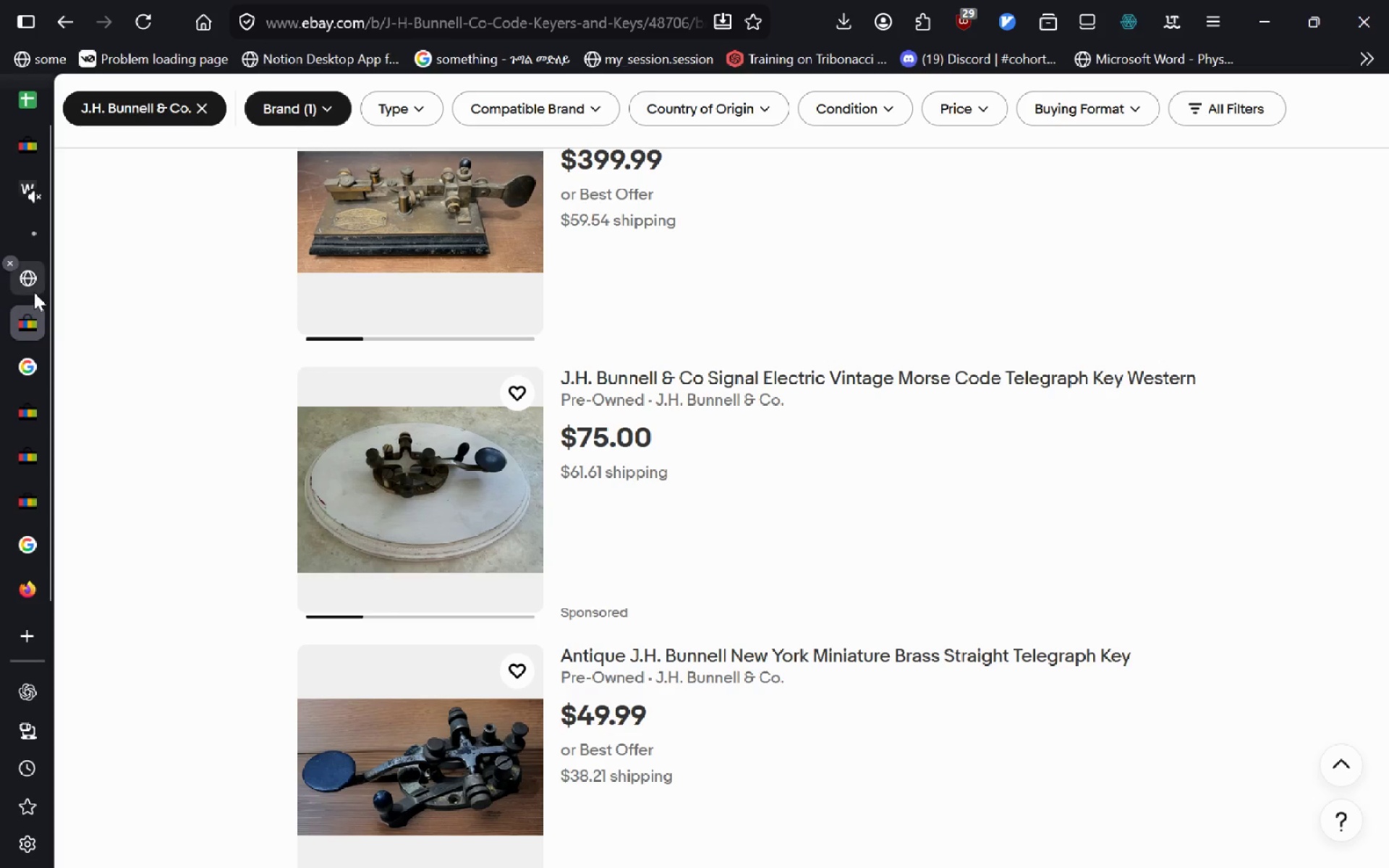 
left_click([34, 292])
 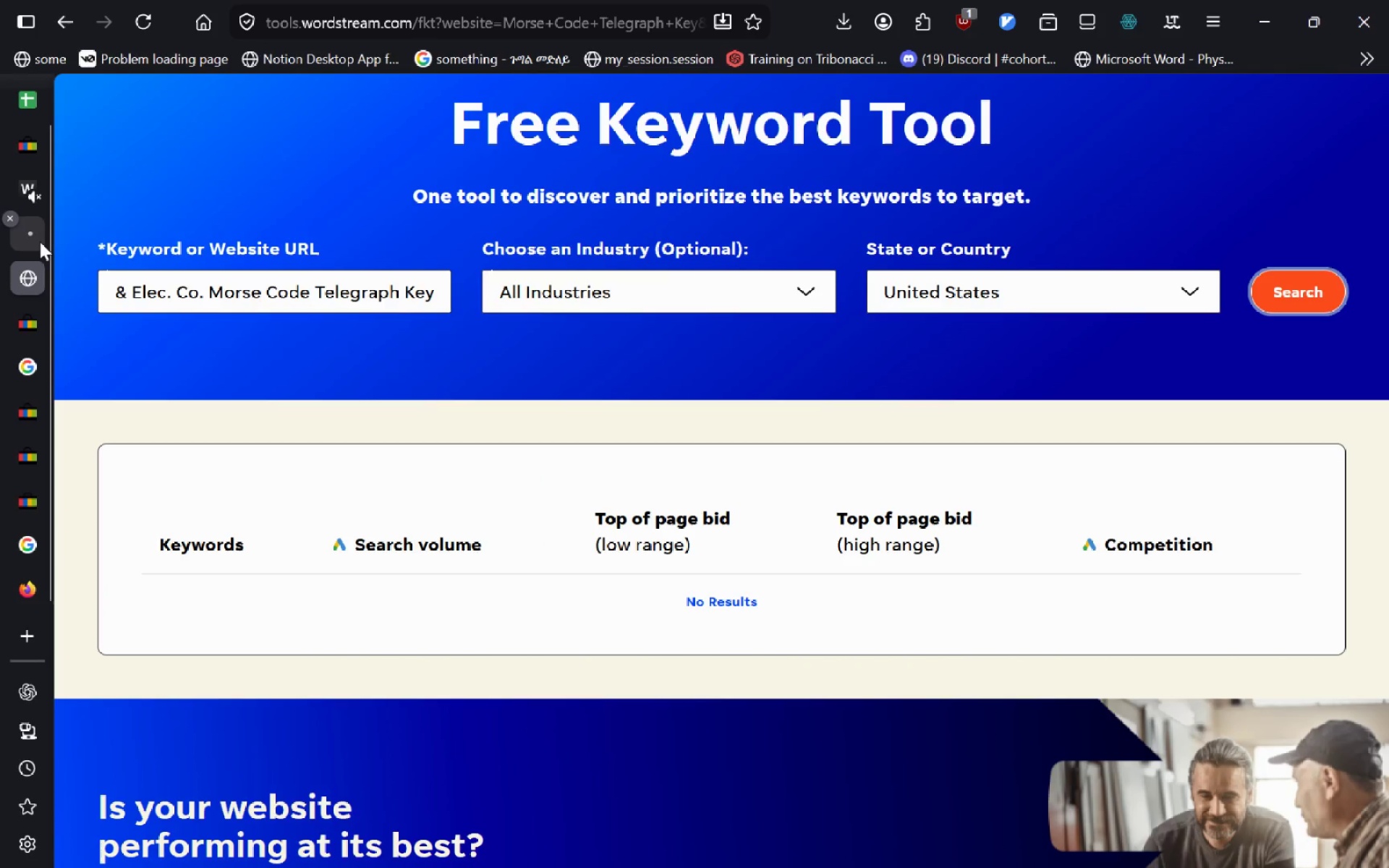 
left_click([40, 242])
 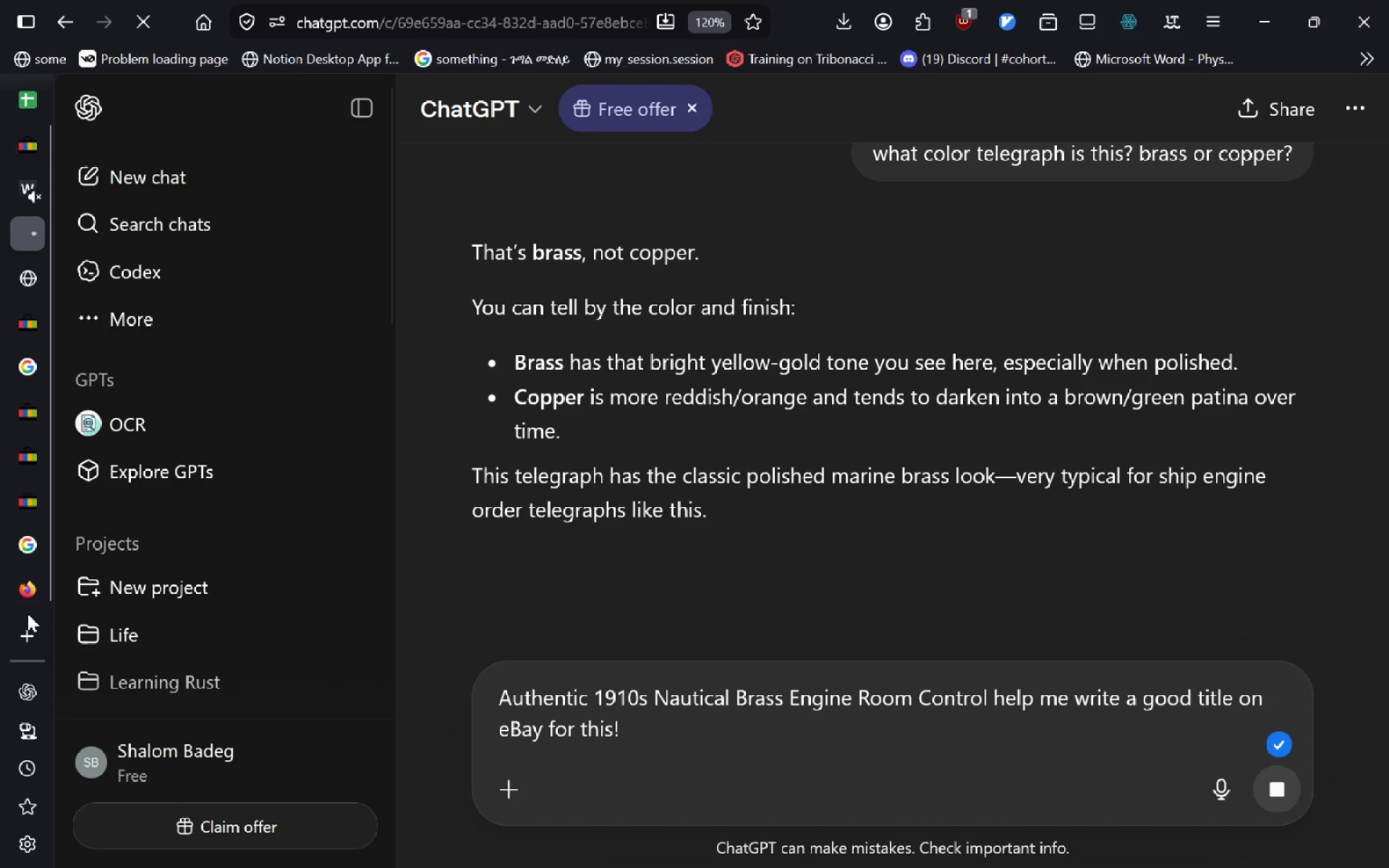 
left_click([40, 539])
 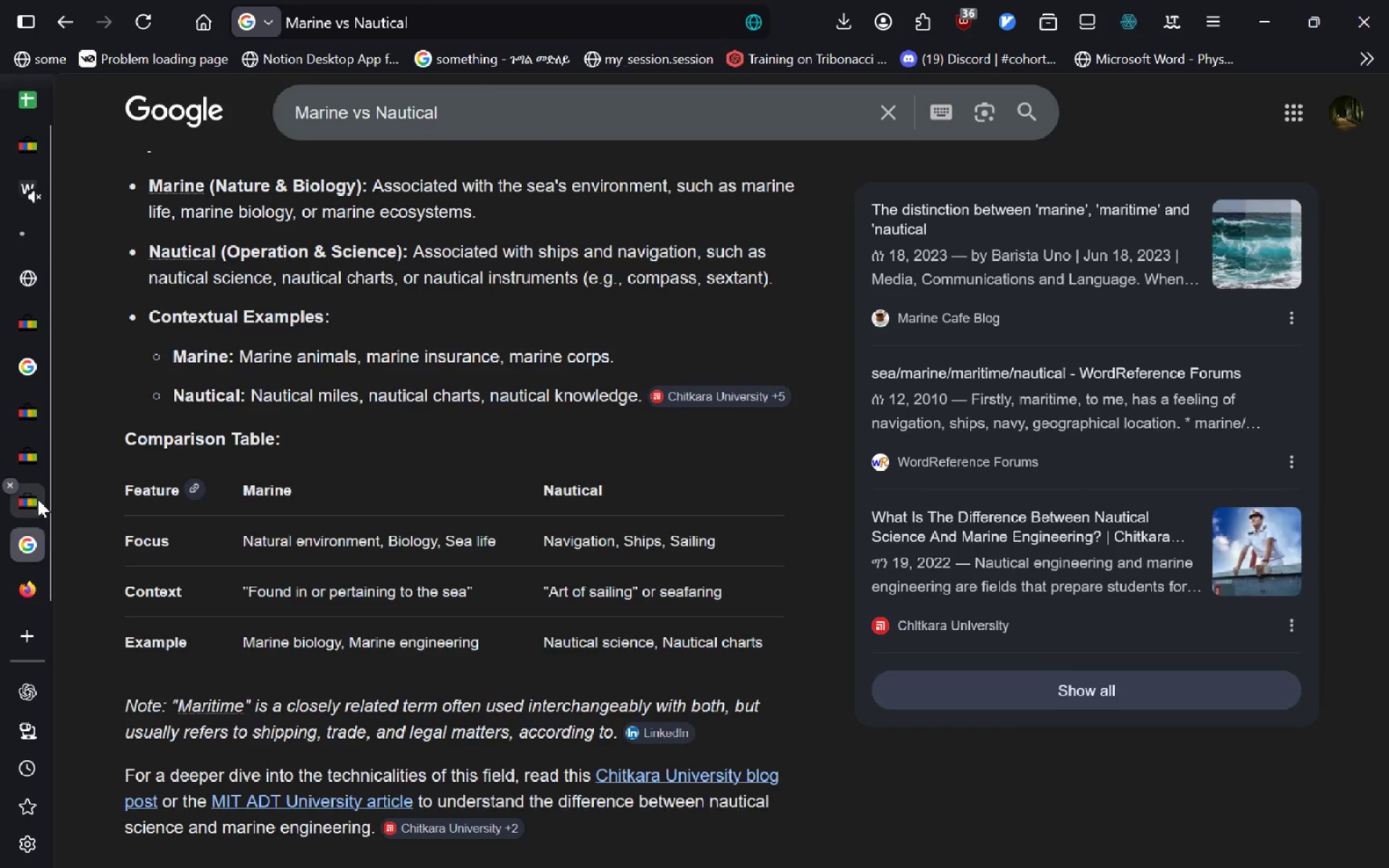 
left_click([38, 499])
 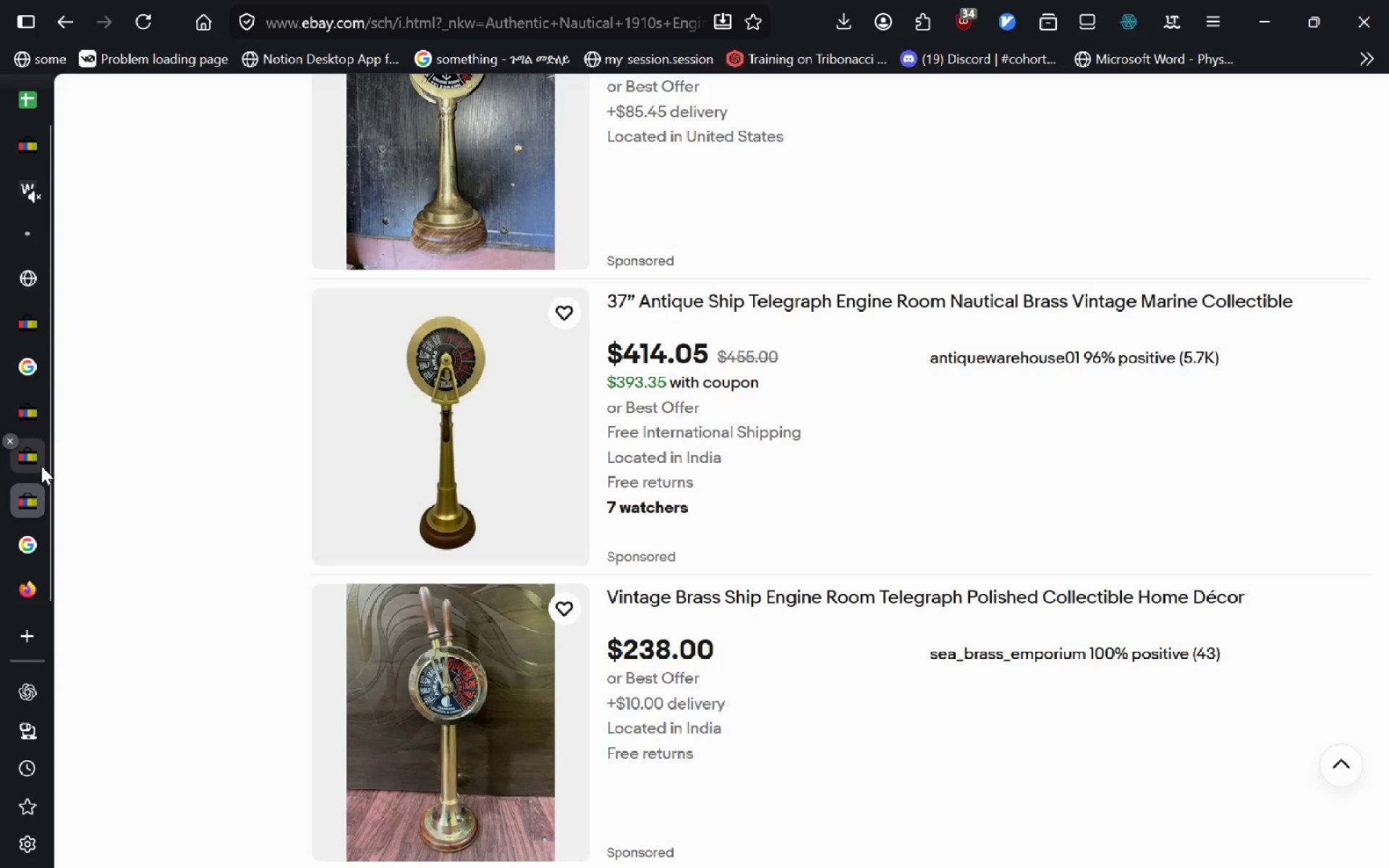 
left_click([41, 466])
 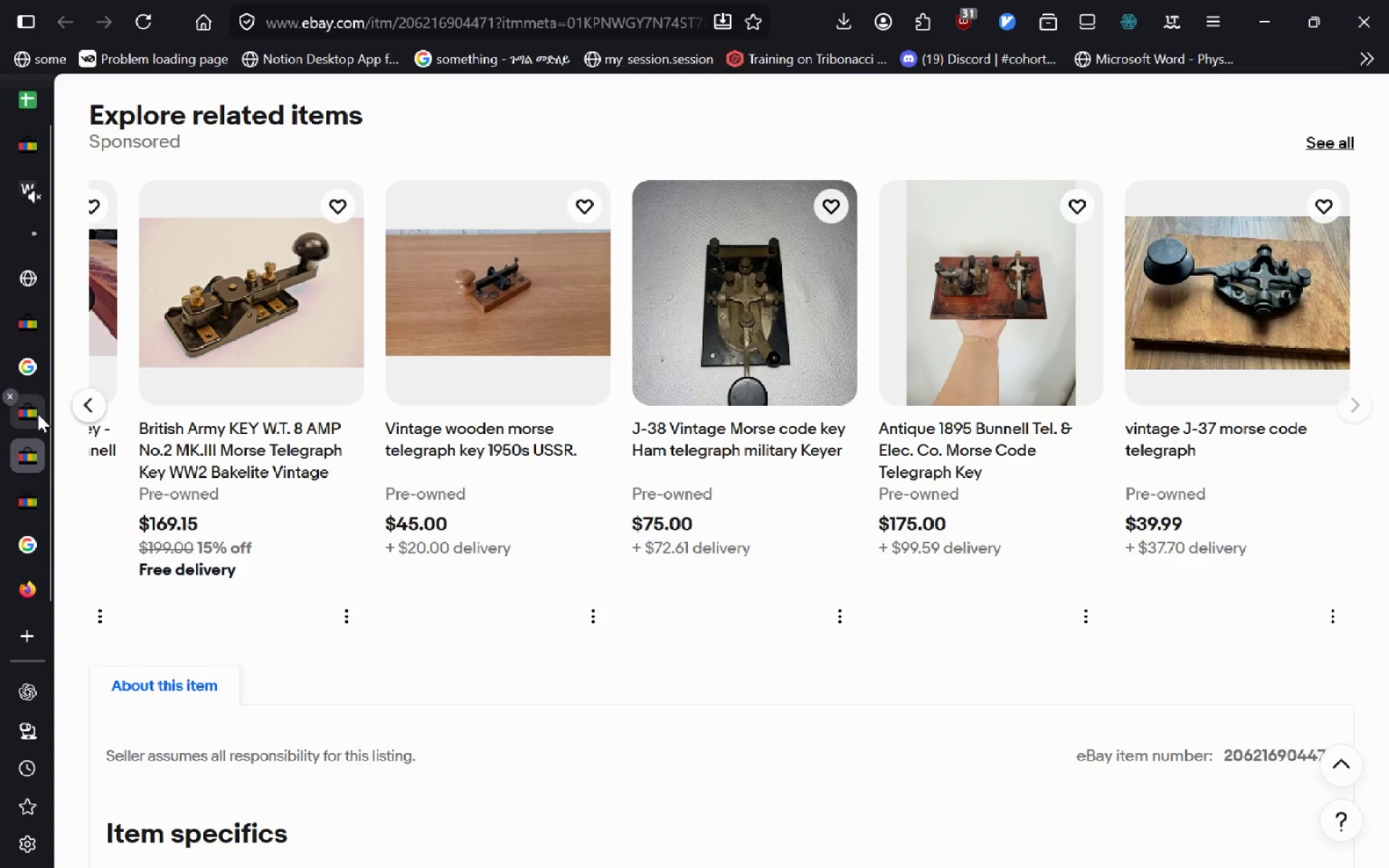 
left_click([38, 414])
 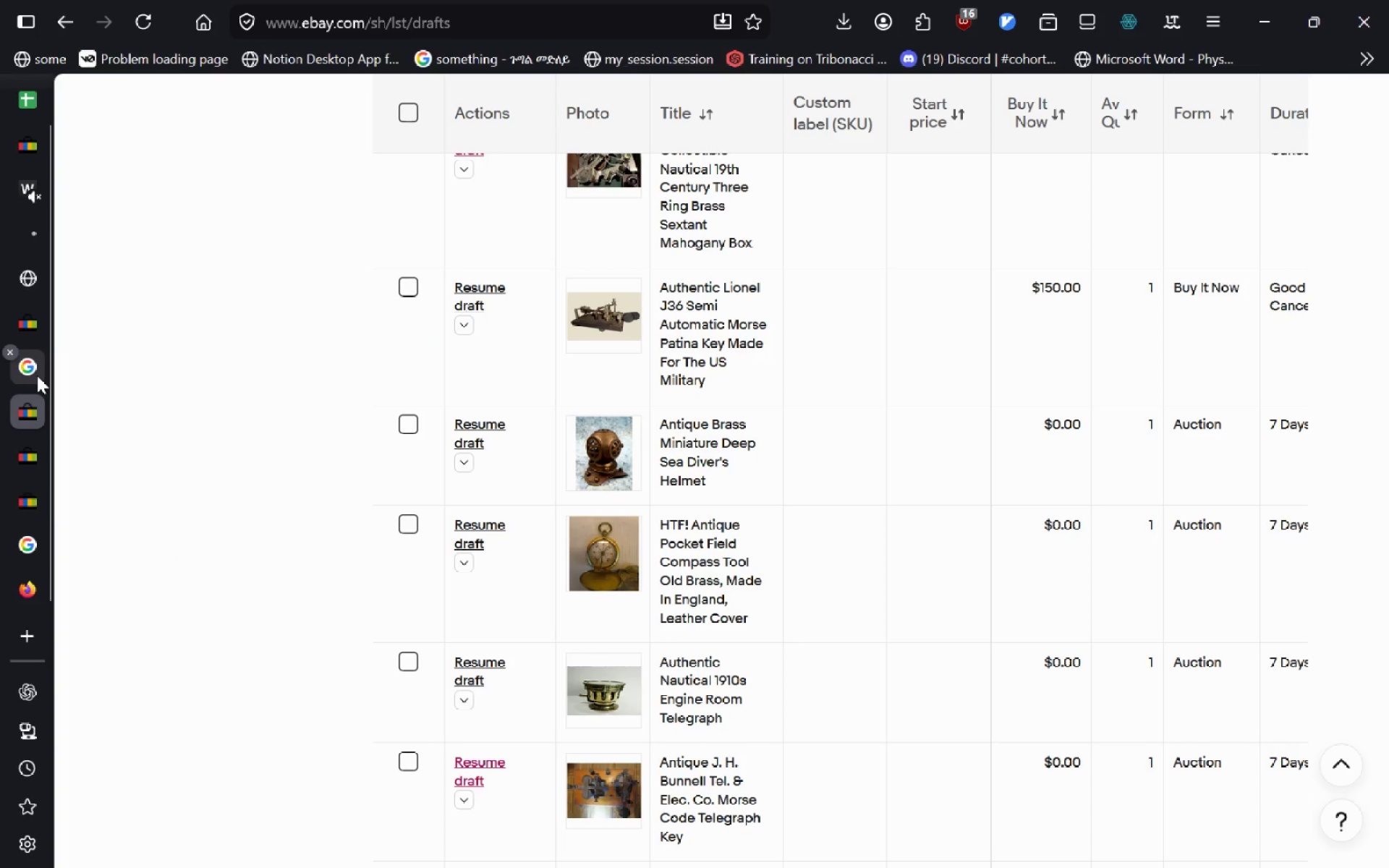 
left_click([37, 375])
 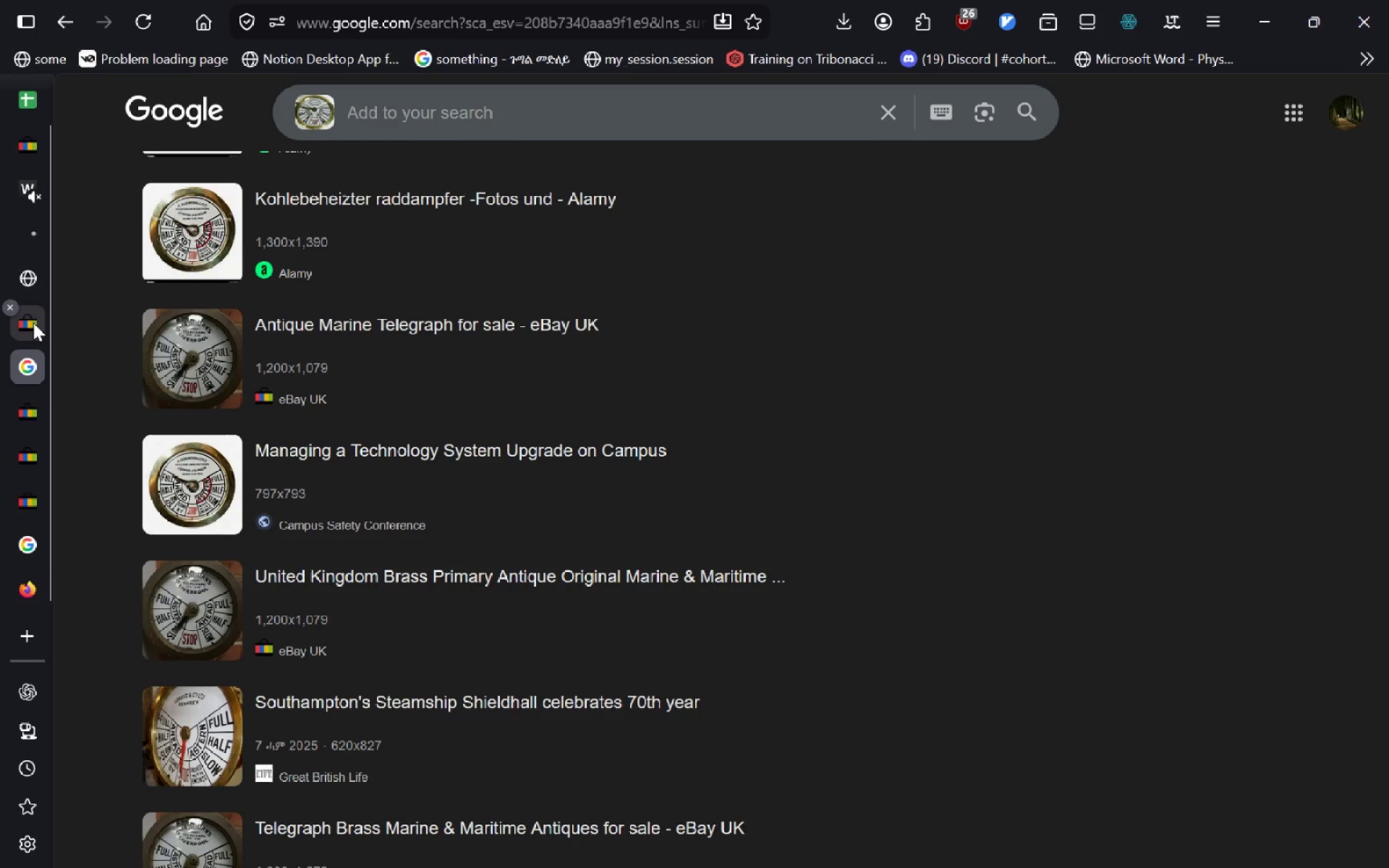 
left_click([33, 323])
 